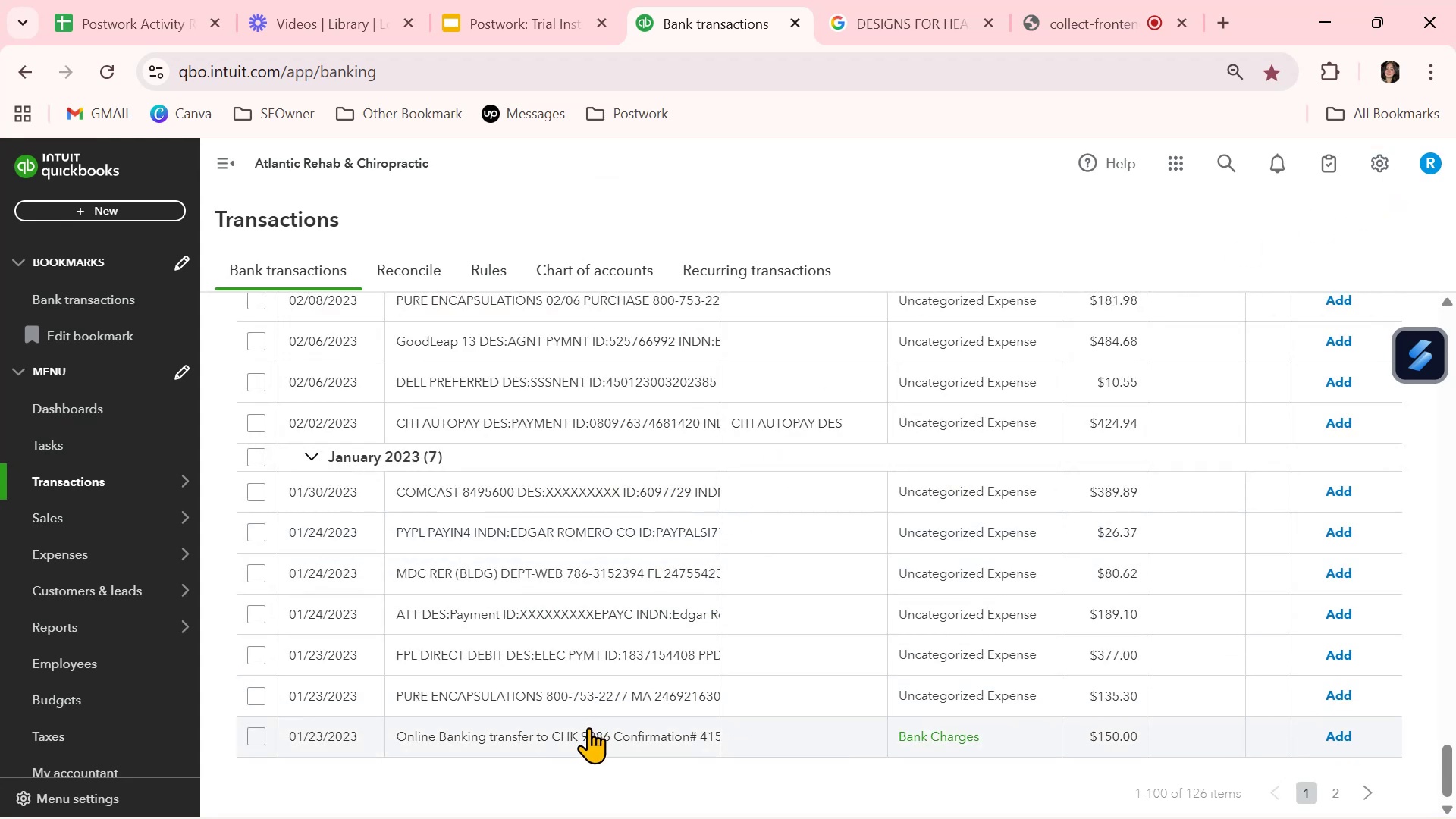 
scroll: coordinate [1185, 689], scroll_direction: up, amount: 30.0
 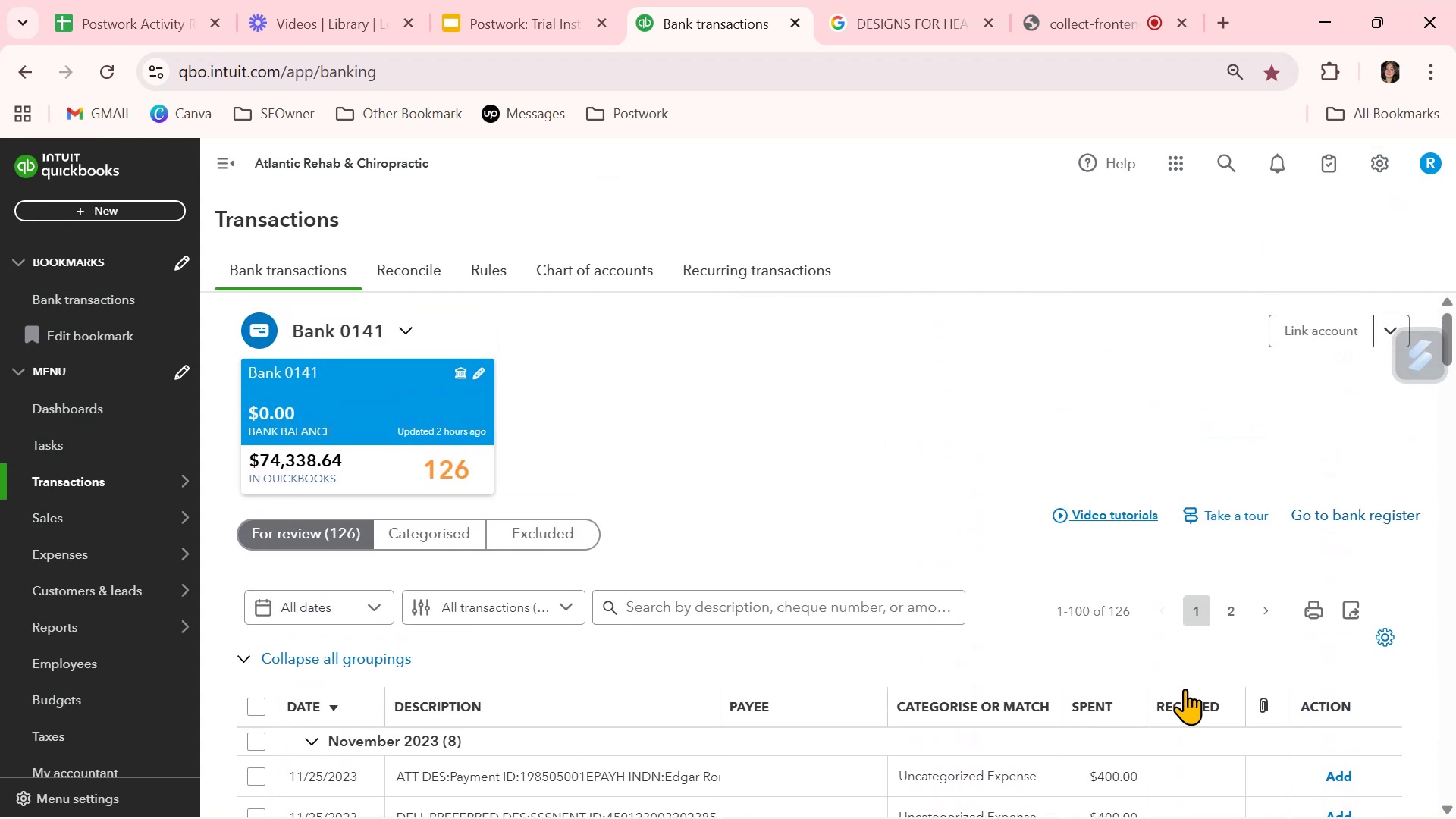 
scroll: coordinate [1185, 689], scroll_direction: down, amount: 3.0
 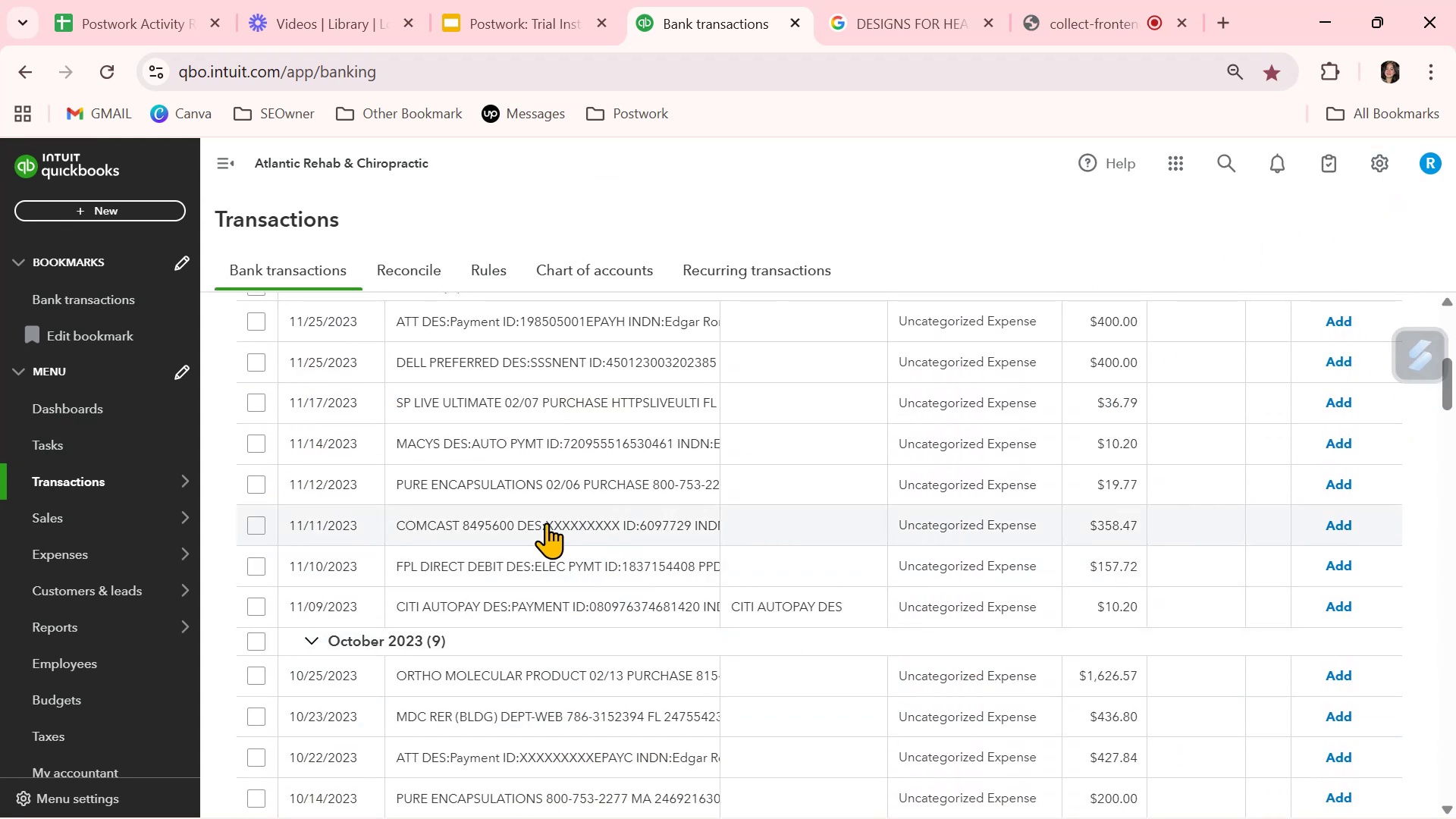 
left_click([556, 493])
 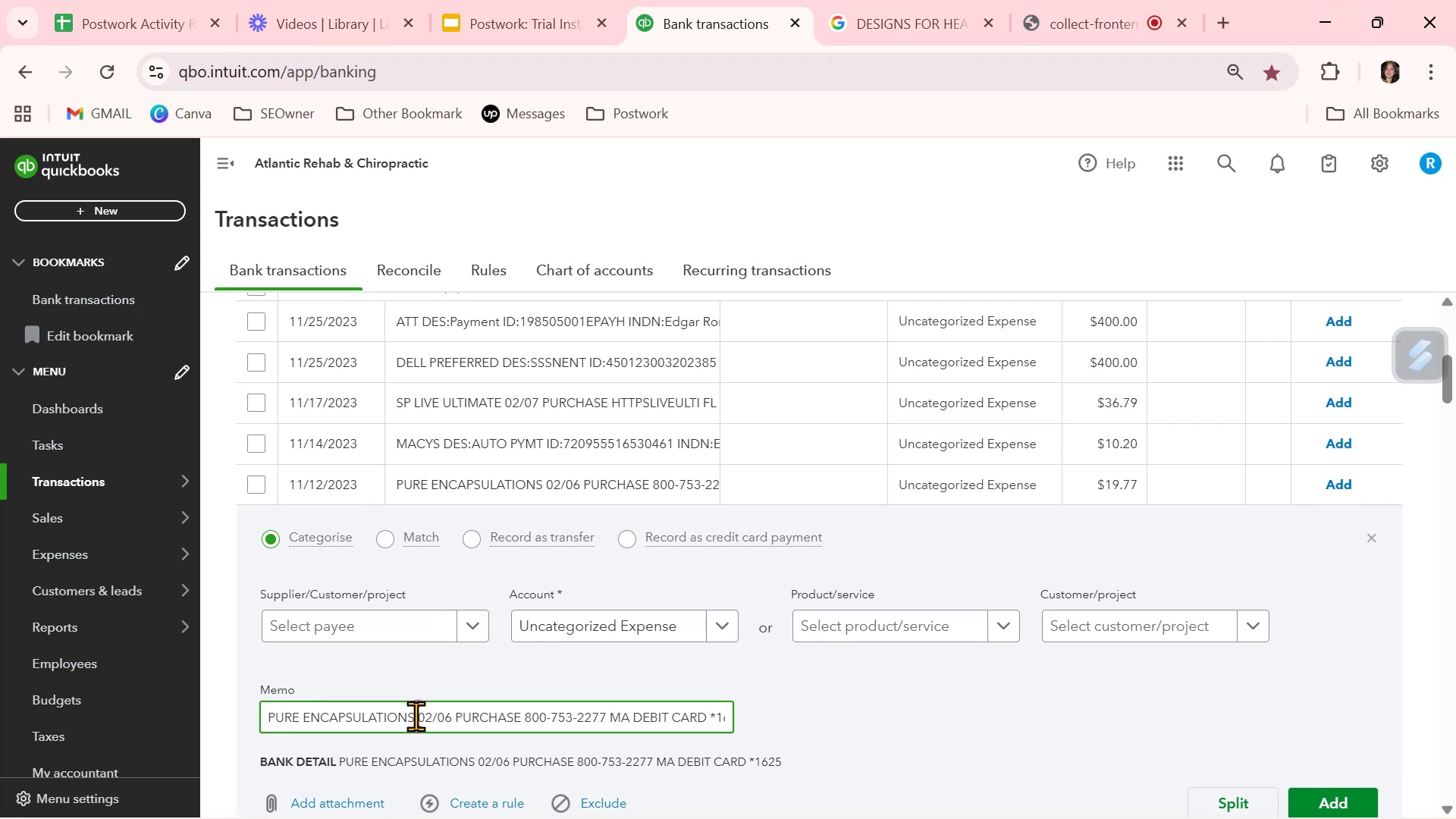 
key(Control+ControlLeft)
 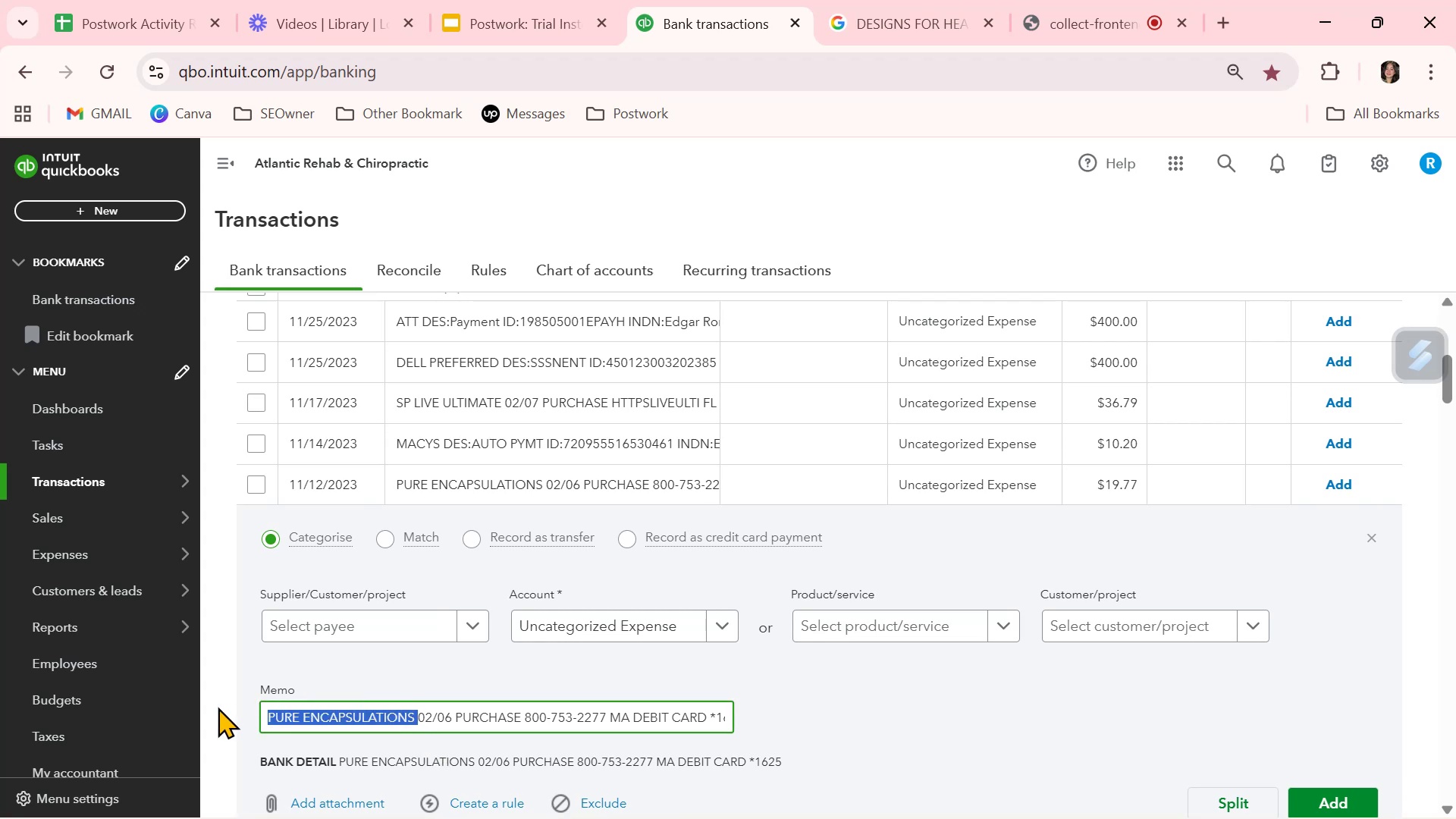 
key(Control+C)
 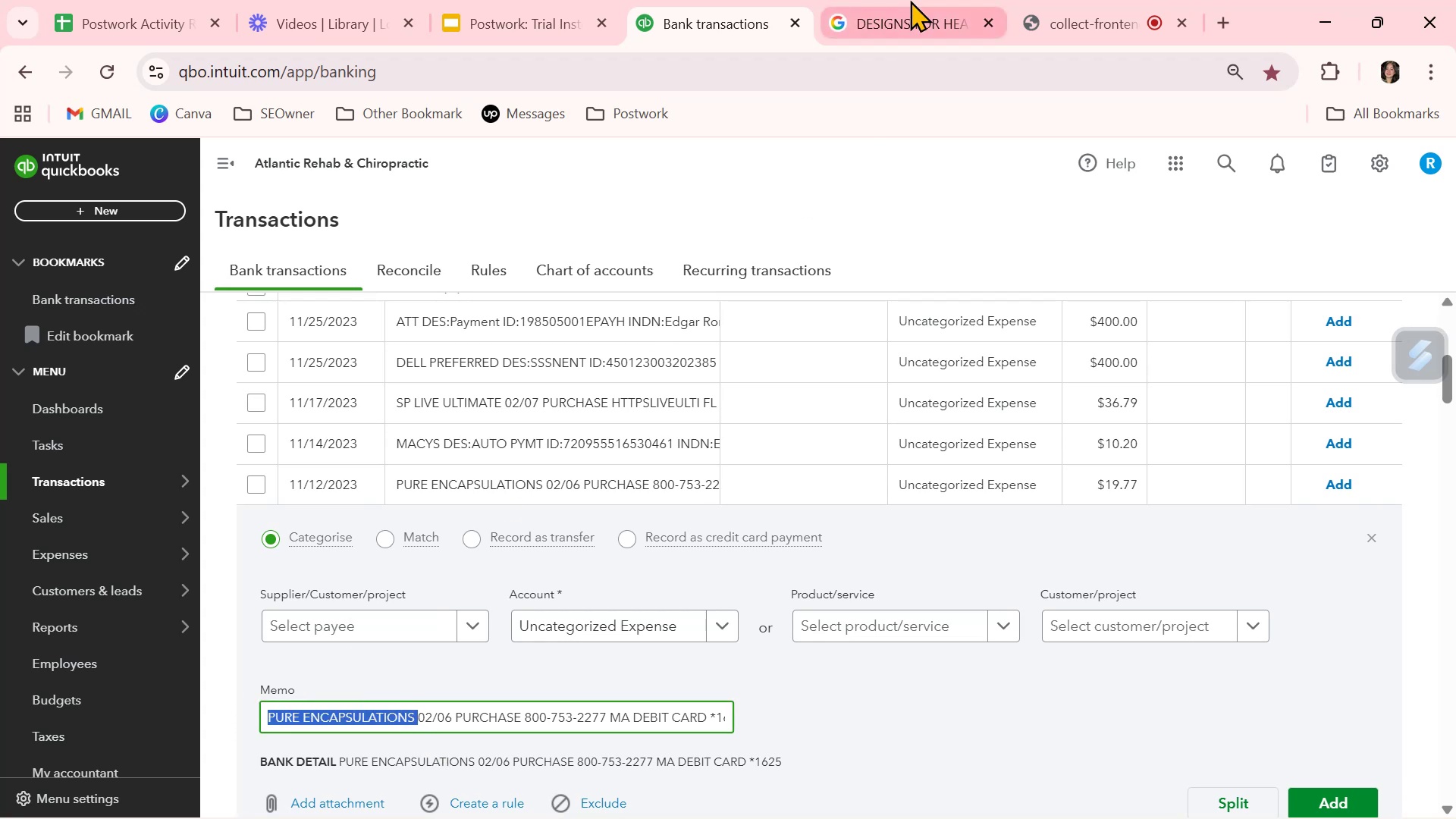 
left_click([896, 17])
 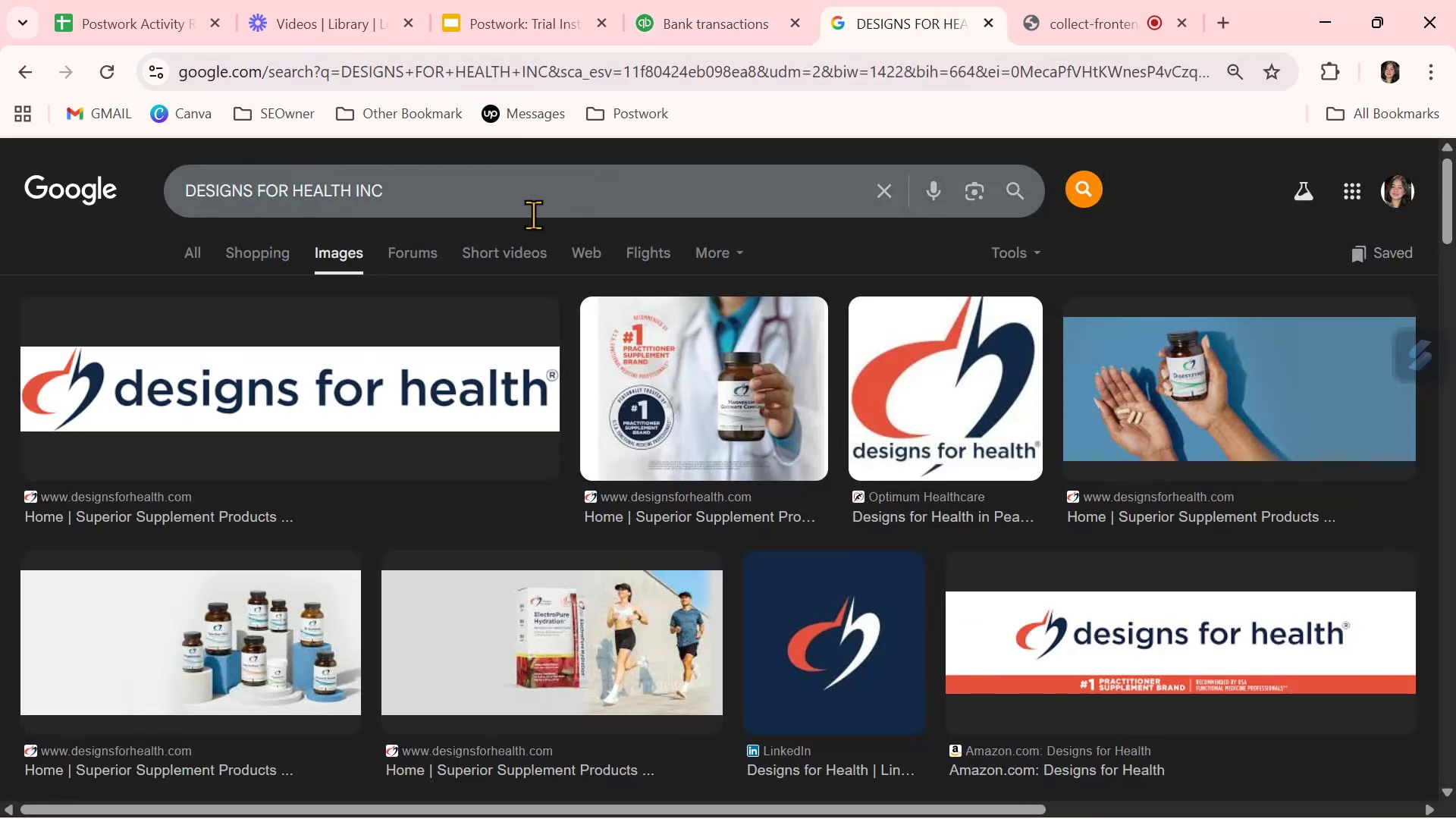 
left_click([535, 203])
 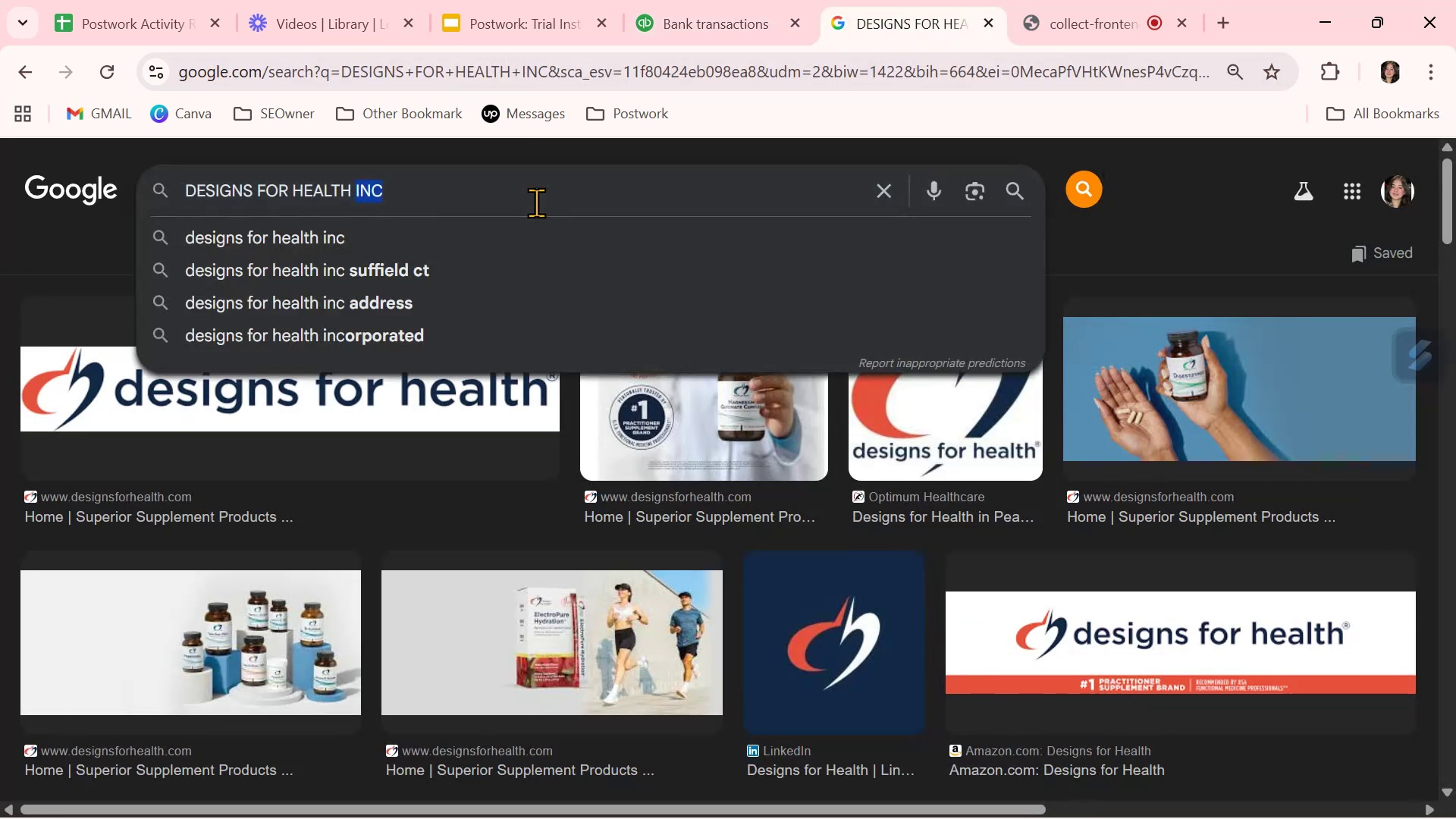 
triple_click([536, 202])
 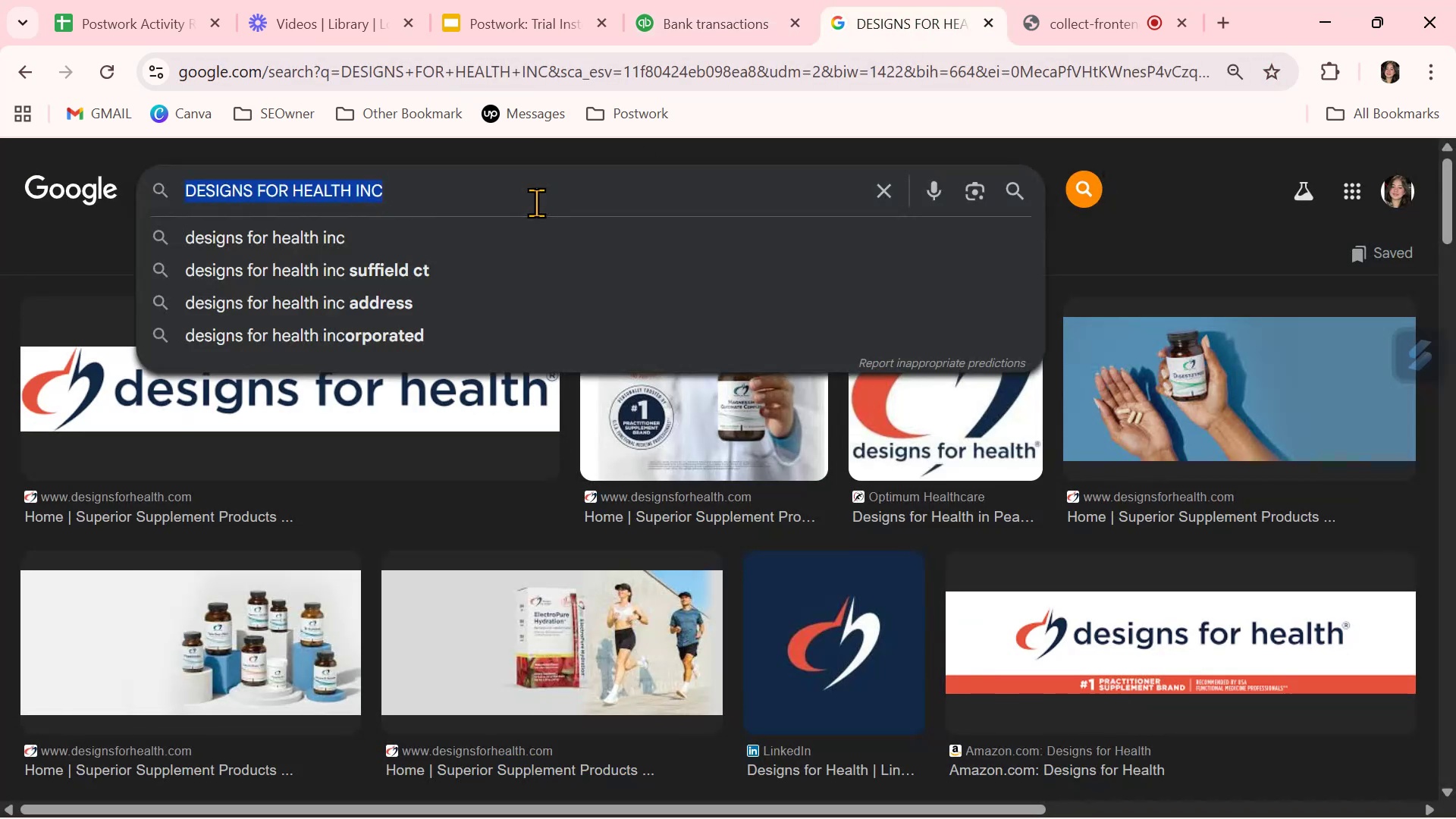 
key(Control+ControlLeft)
 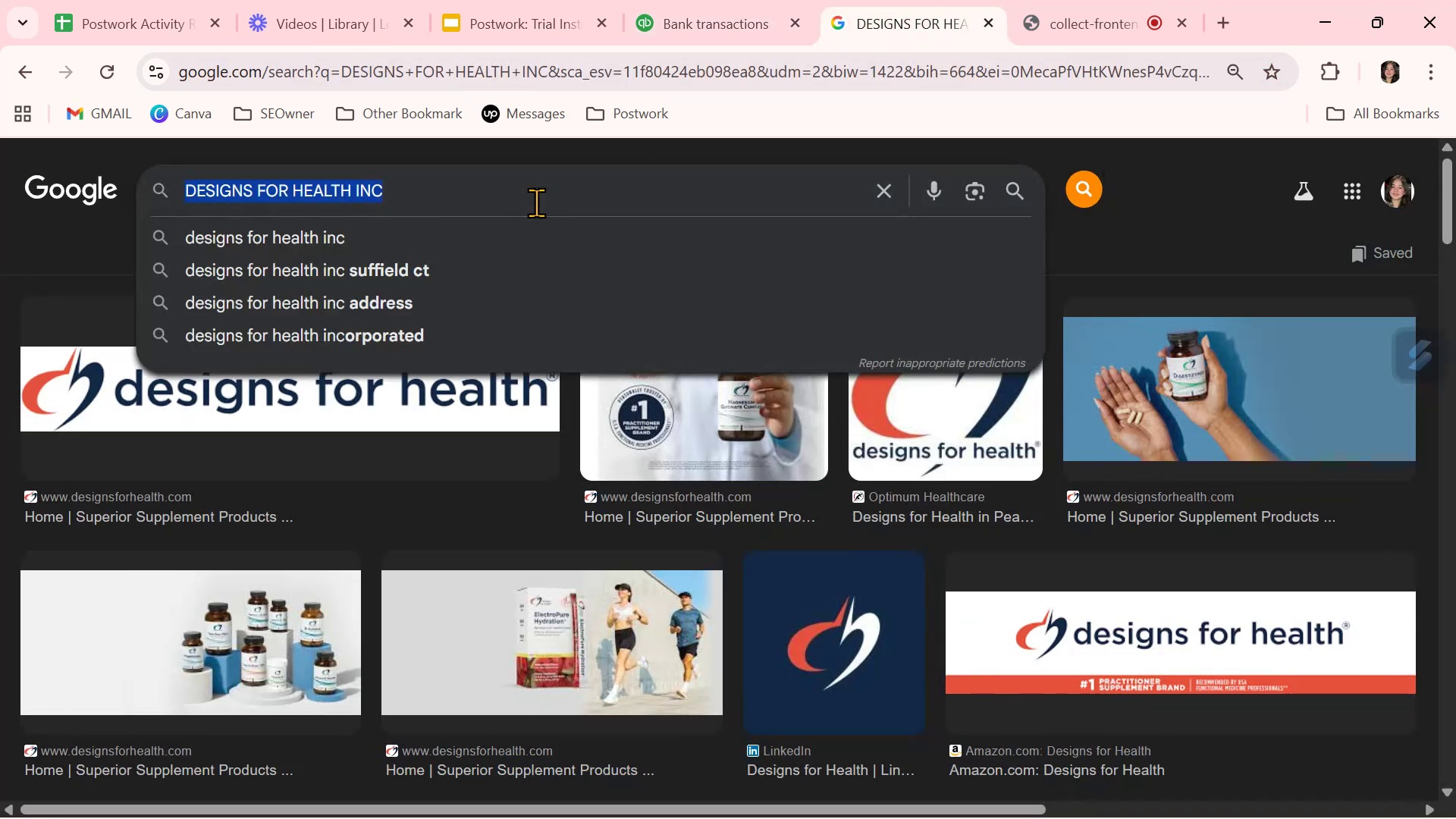 
key(Control+V)
 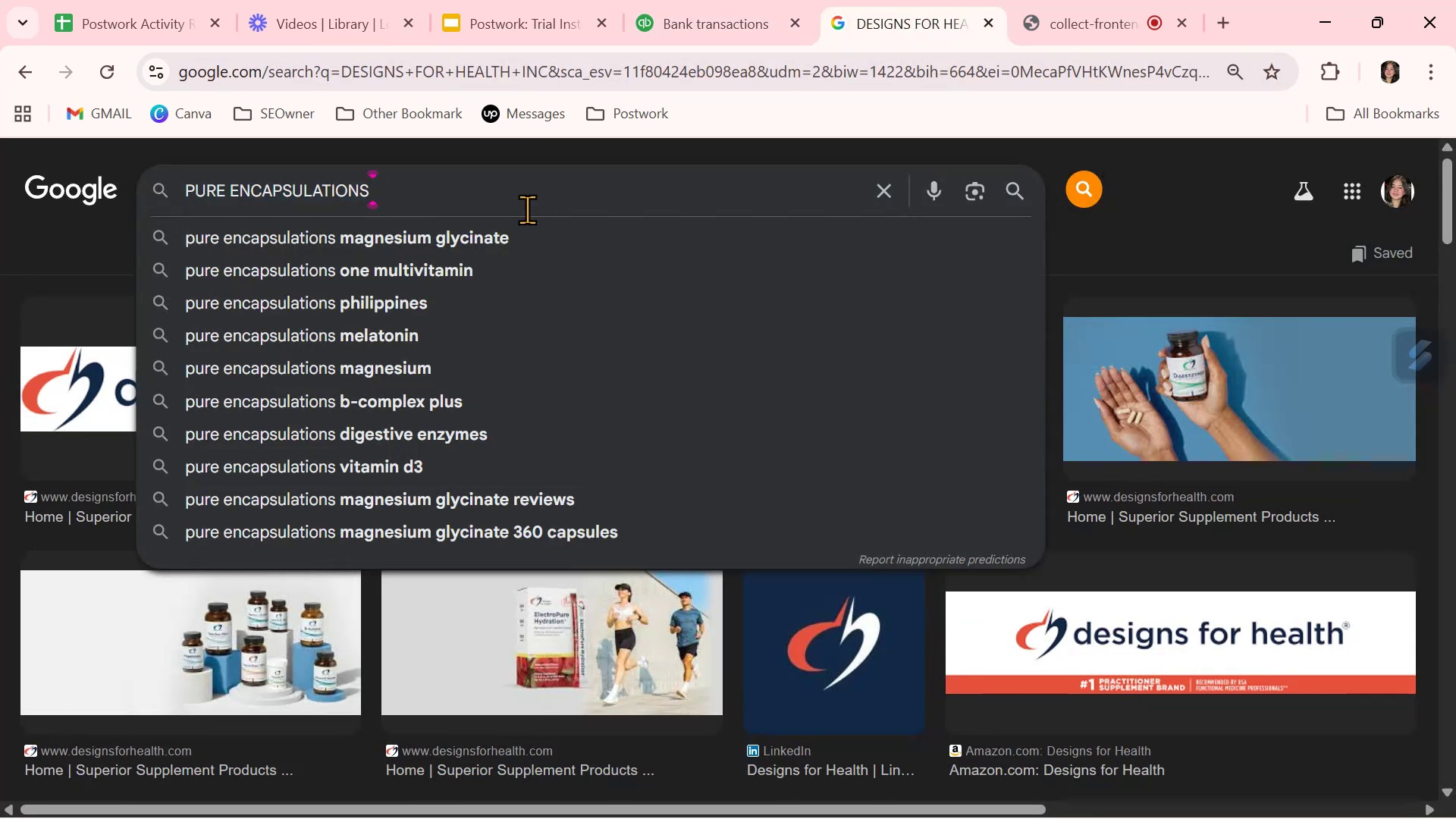 
key(Control+Numpad3)
 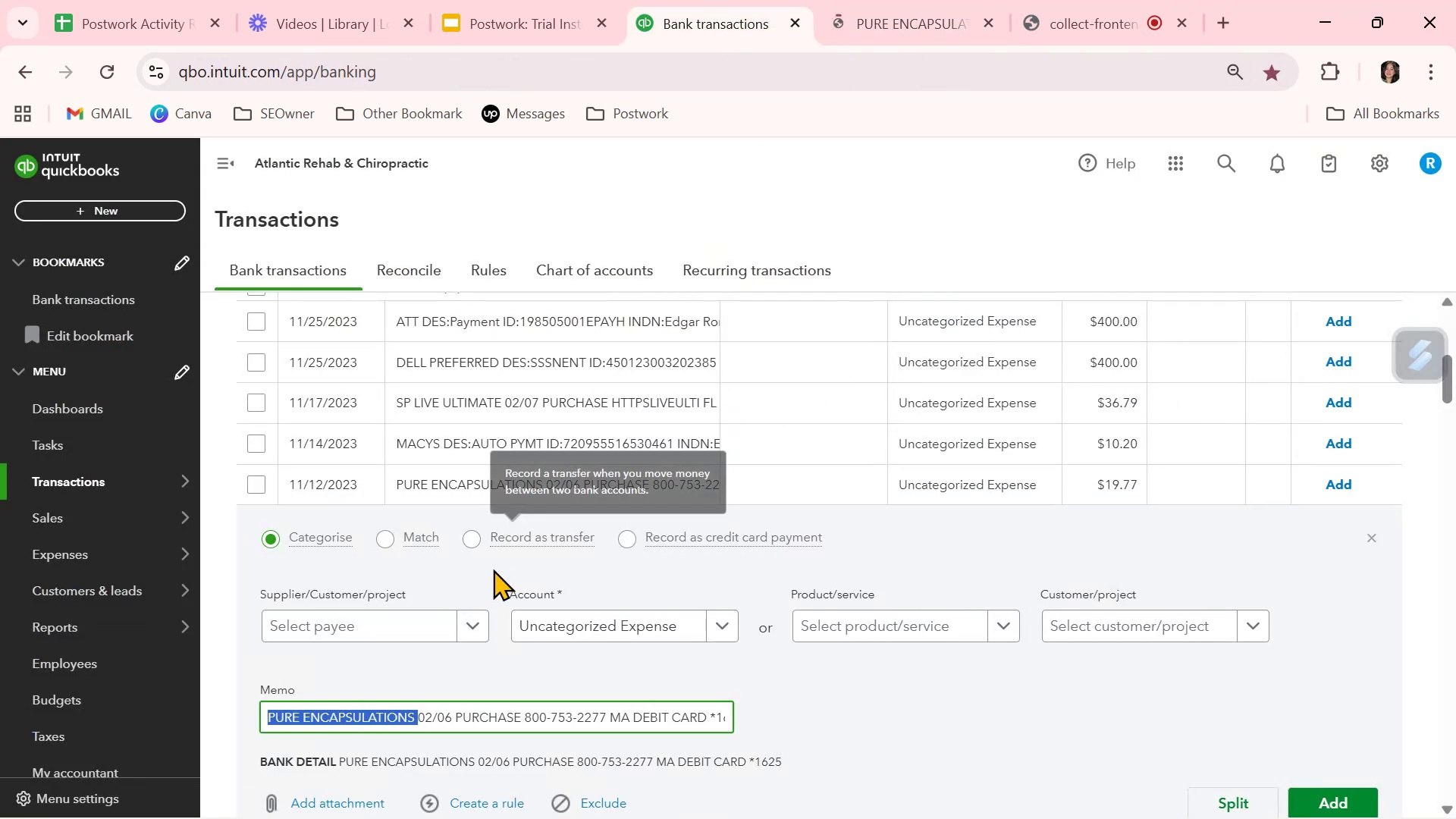 
key(Control+NumpadEnter)
 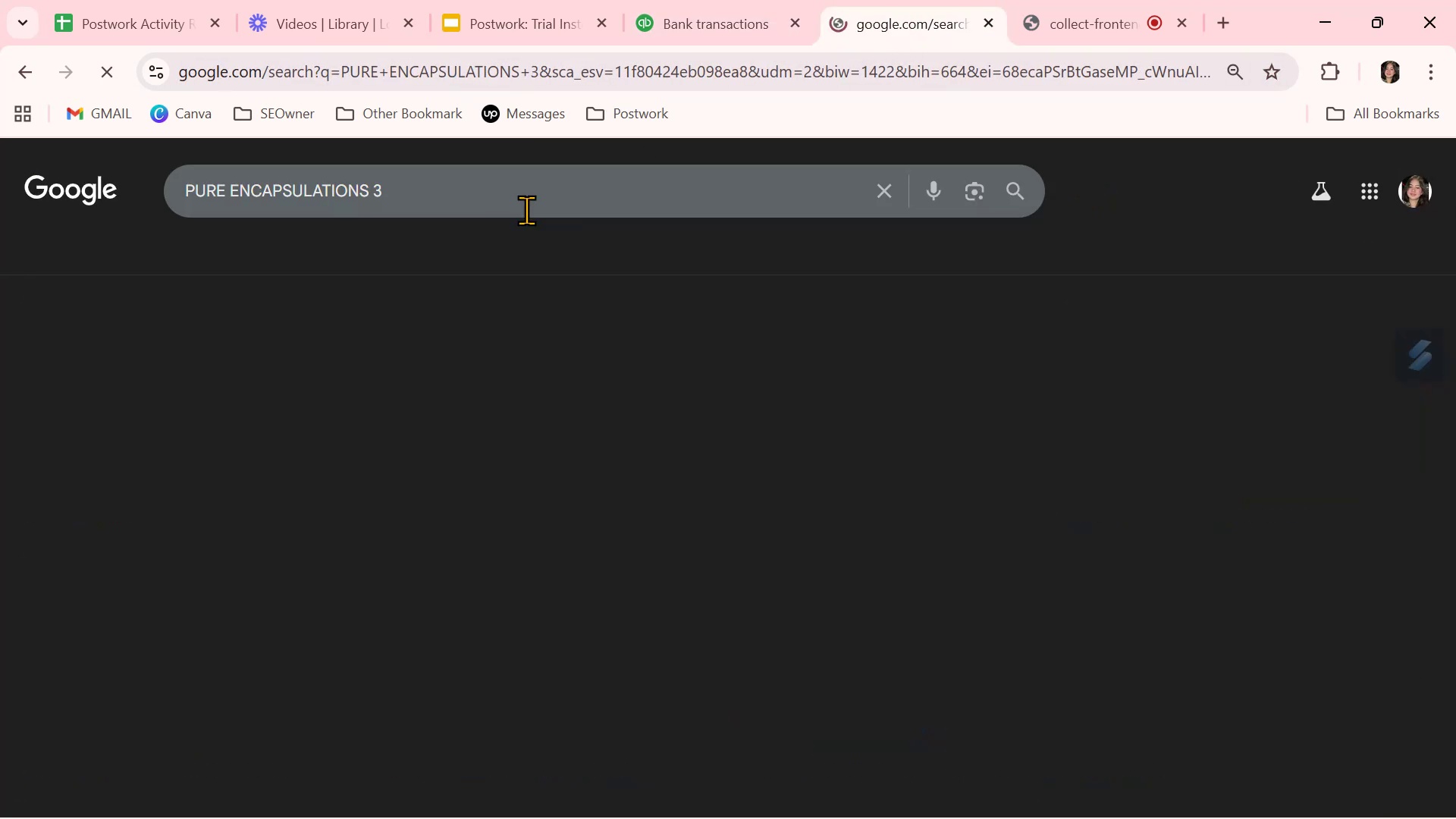 
left_click([407, 624])
 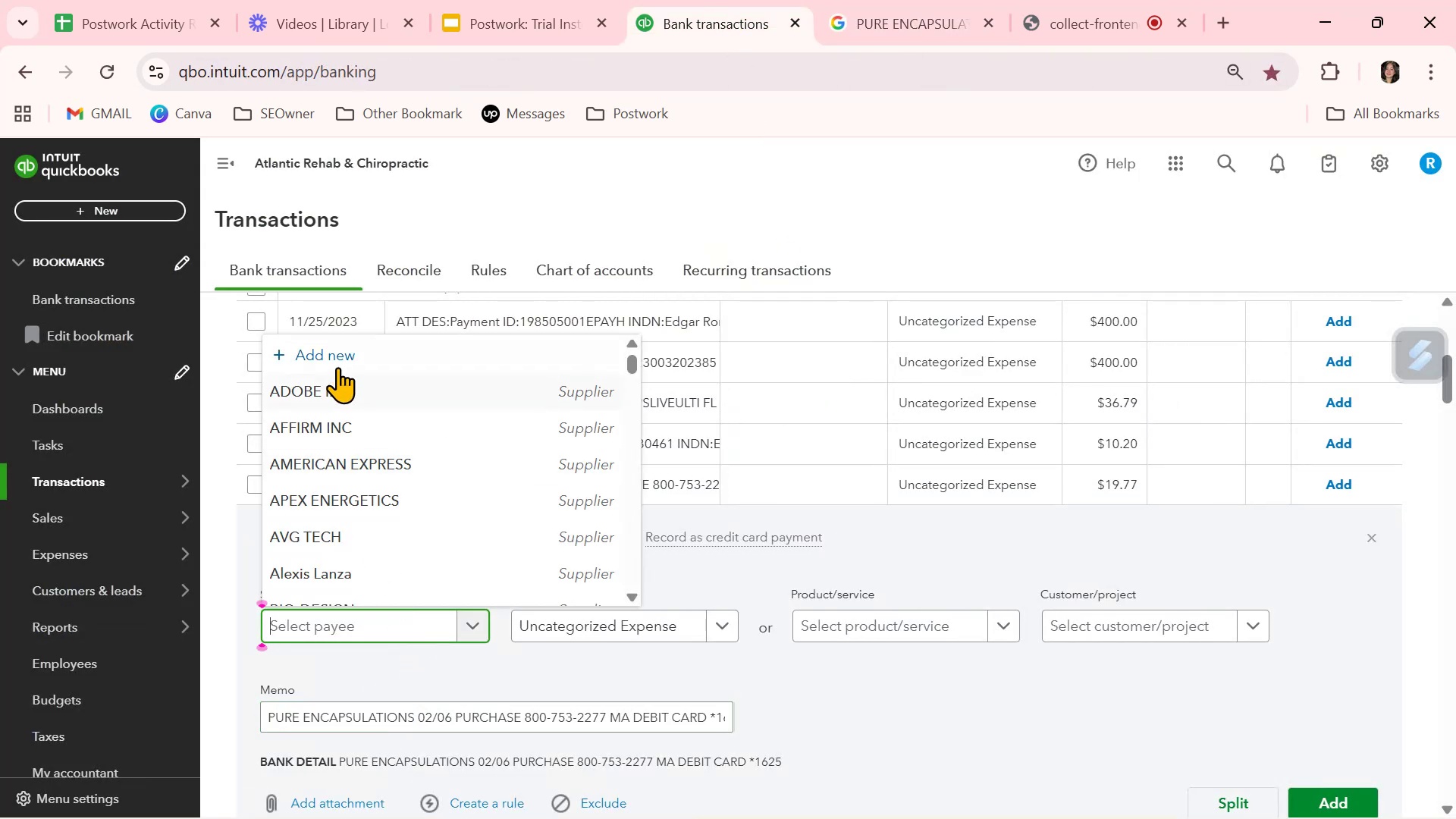 
left_click([340, 359])
 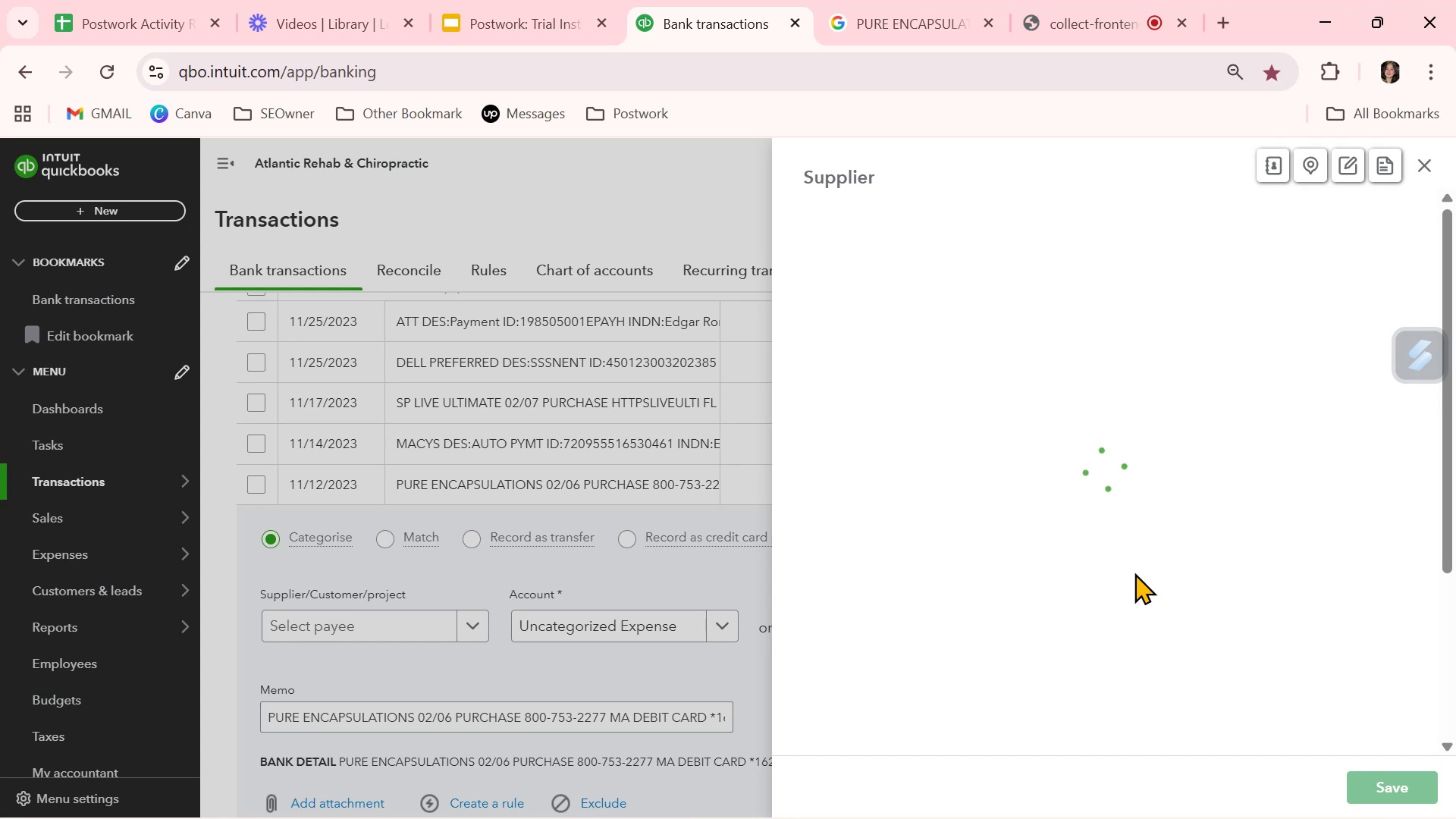 
key(Control+ControlLeft)
 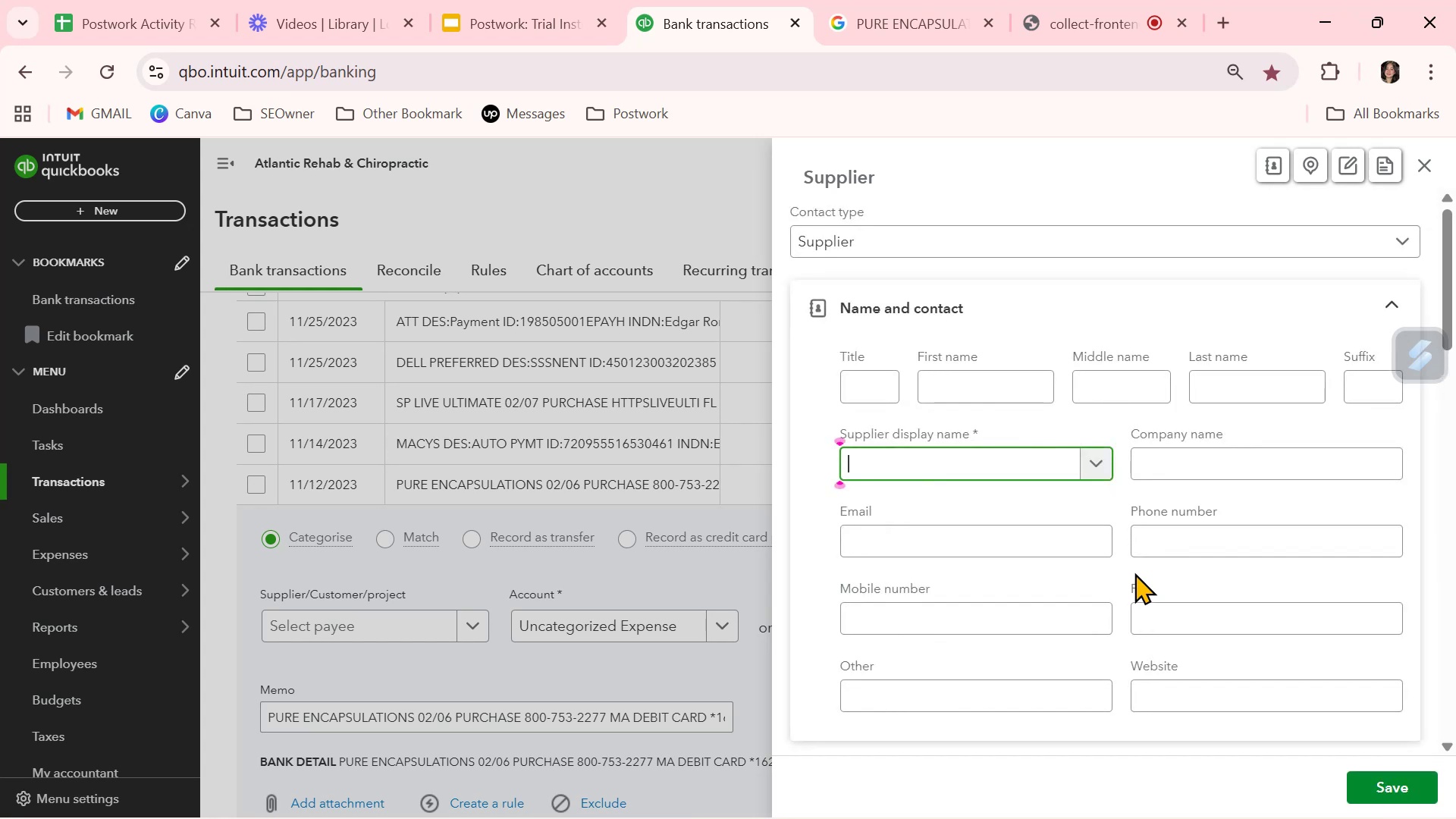 
key(Control+V)
 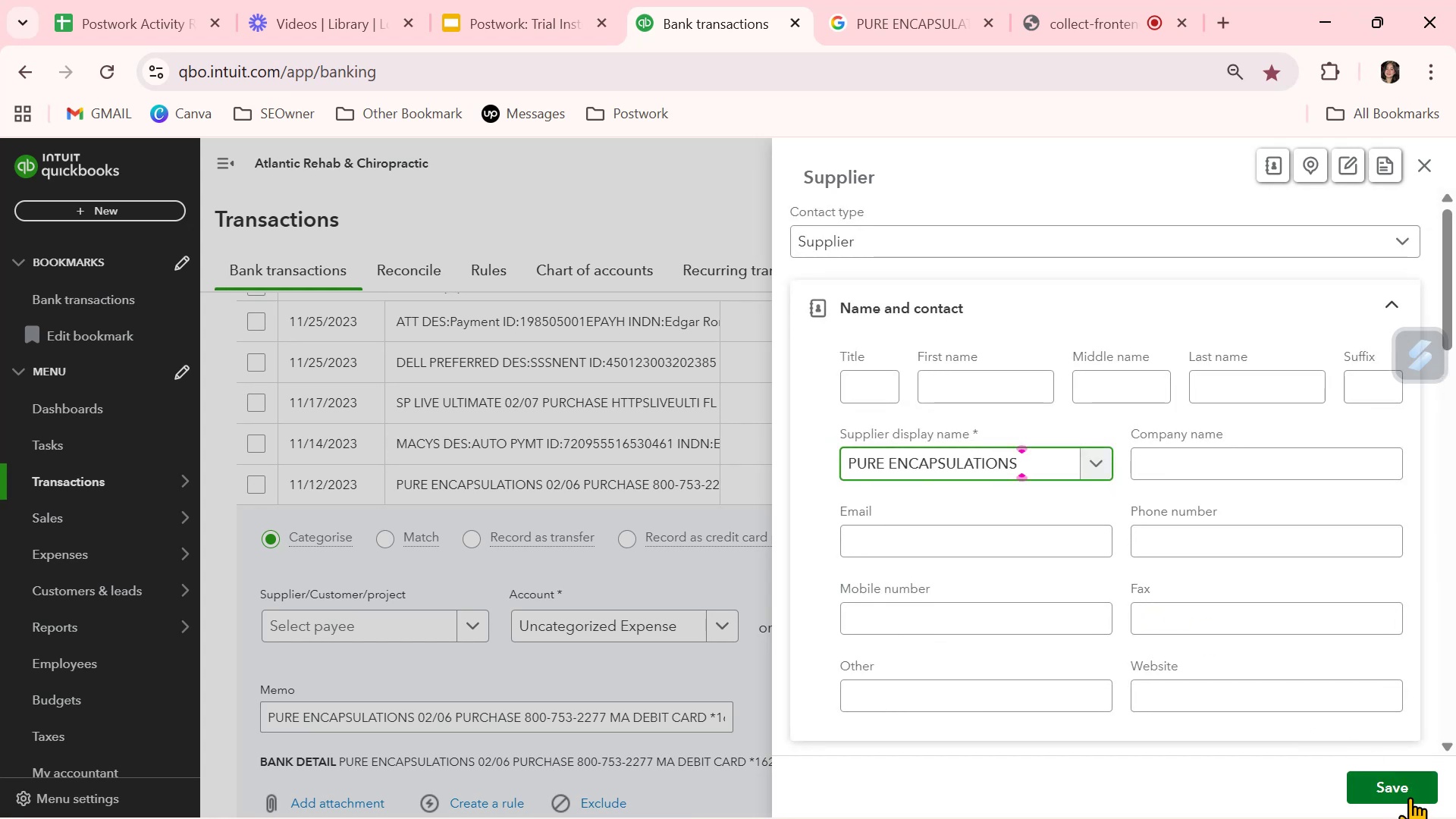 
left_click([1407, 797])
 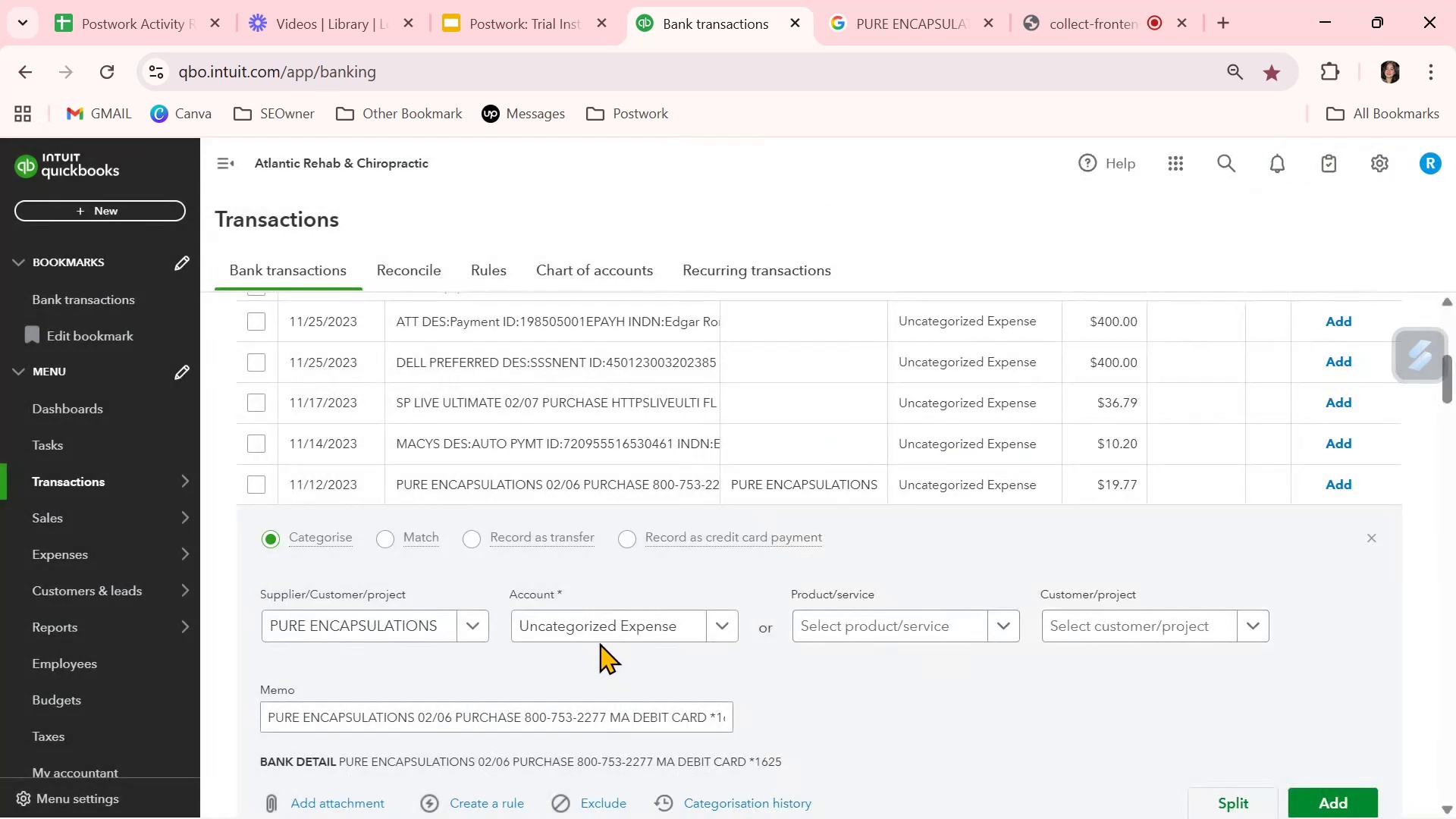 
double_click([598, 633])
 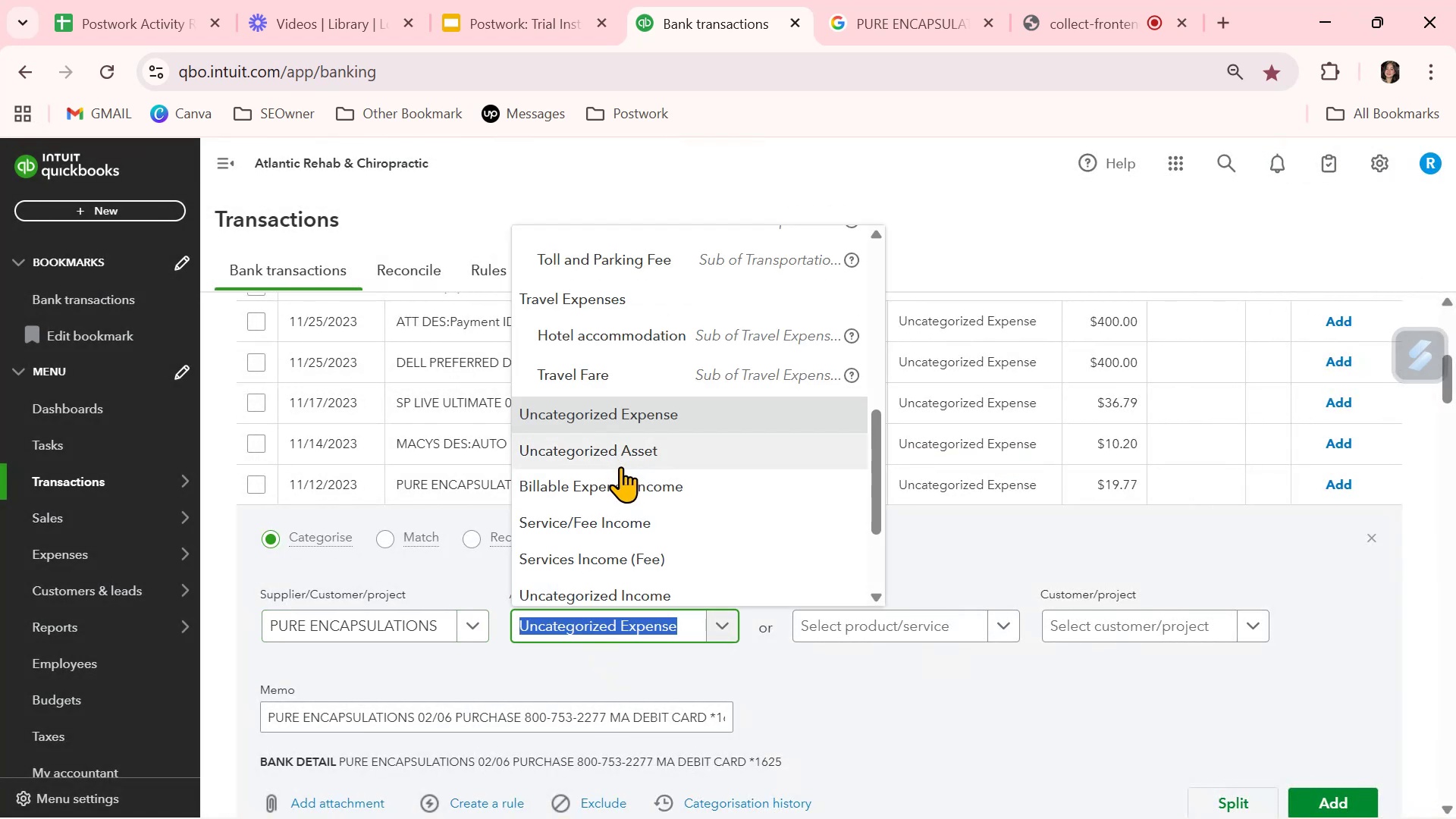 
scroll: coordinate [654, 575], scroll_direction: up, amount: 3.0
 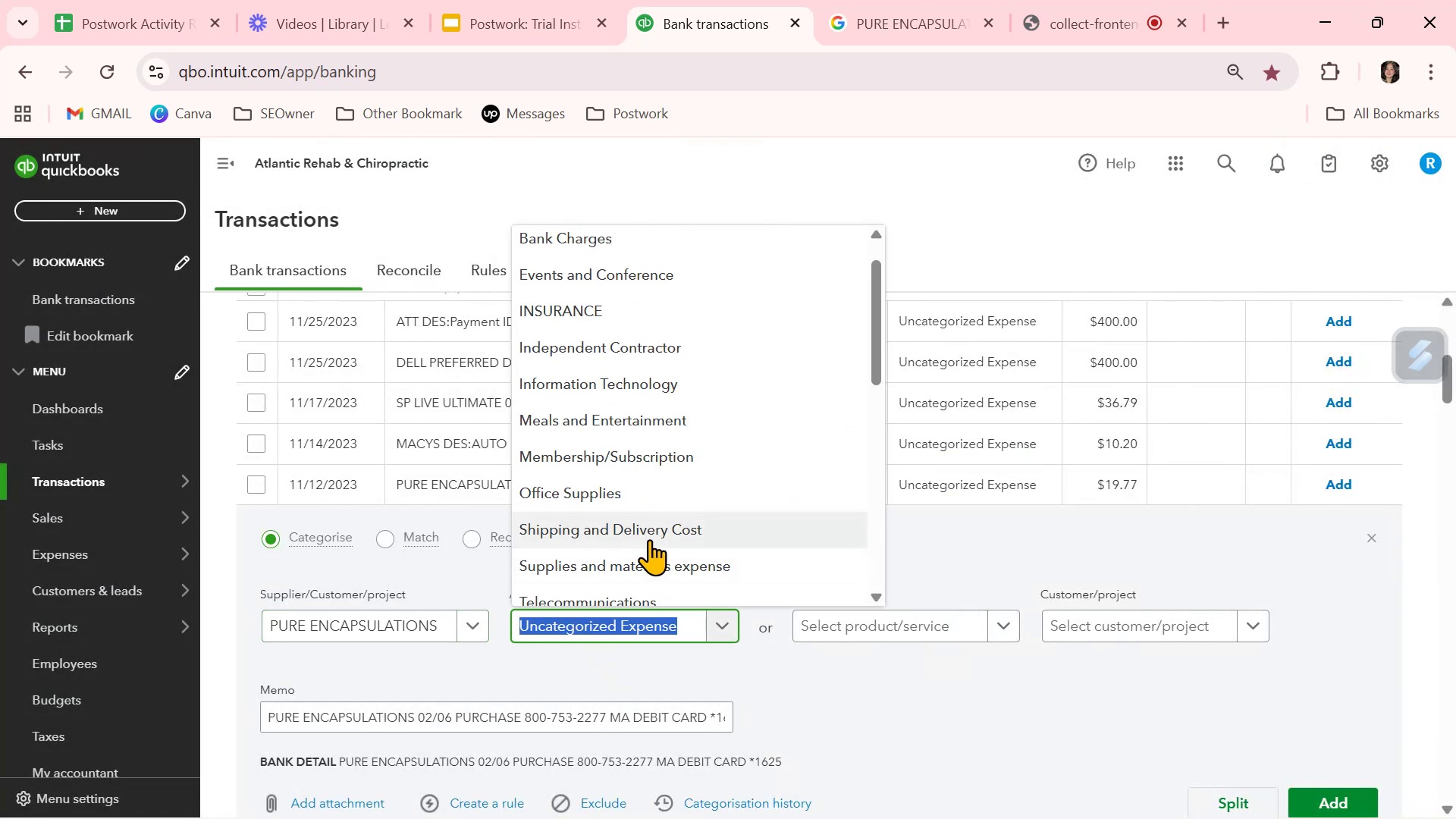 
left_click([645, 566])
 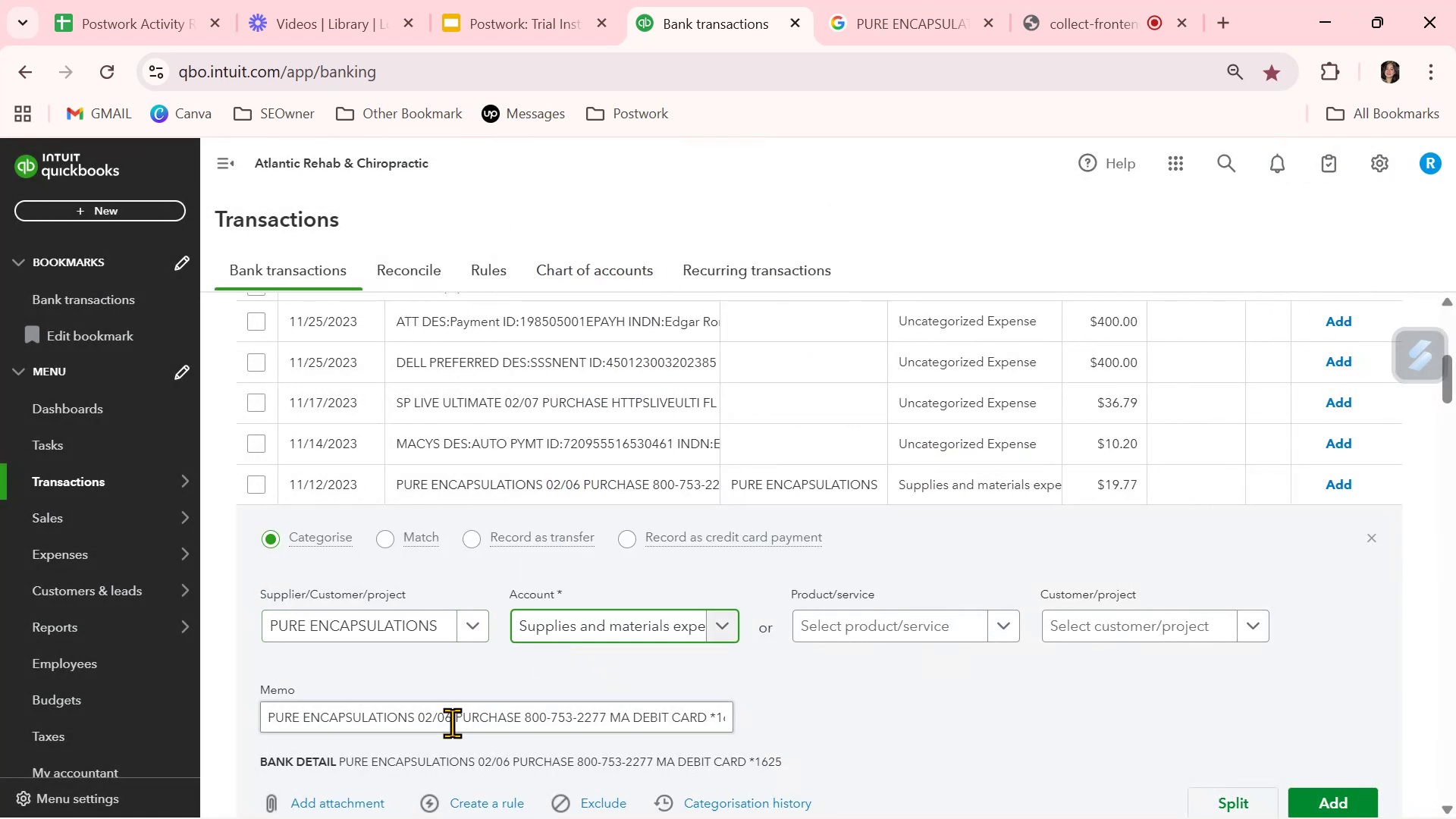 
scroll: coordinate [472, 714], scroll_direction: down, amount: 1.0
 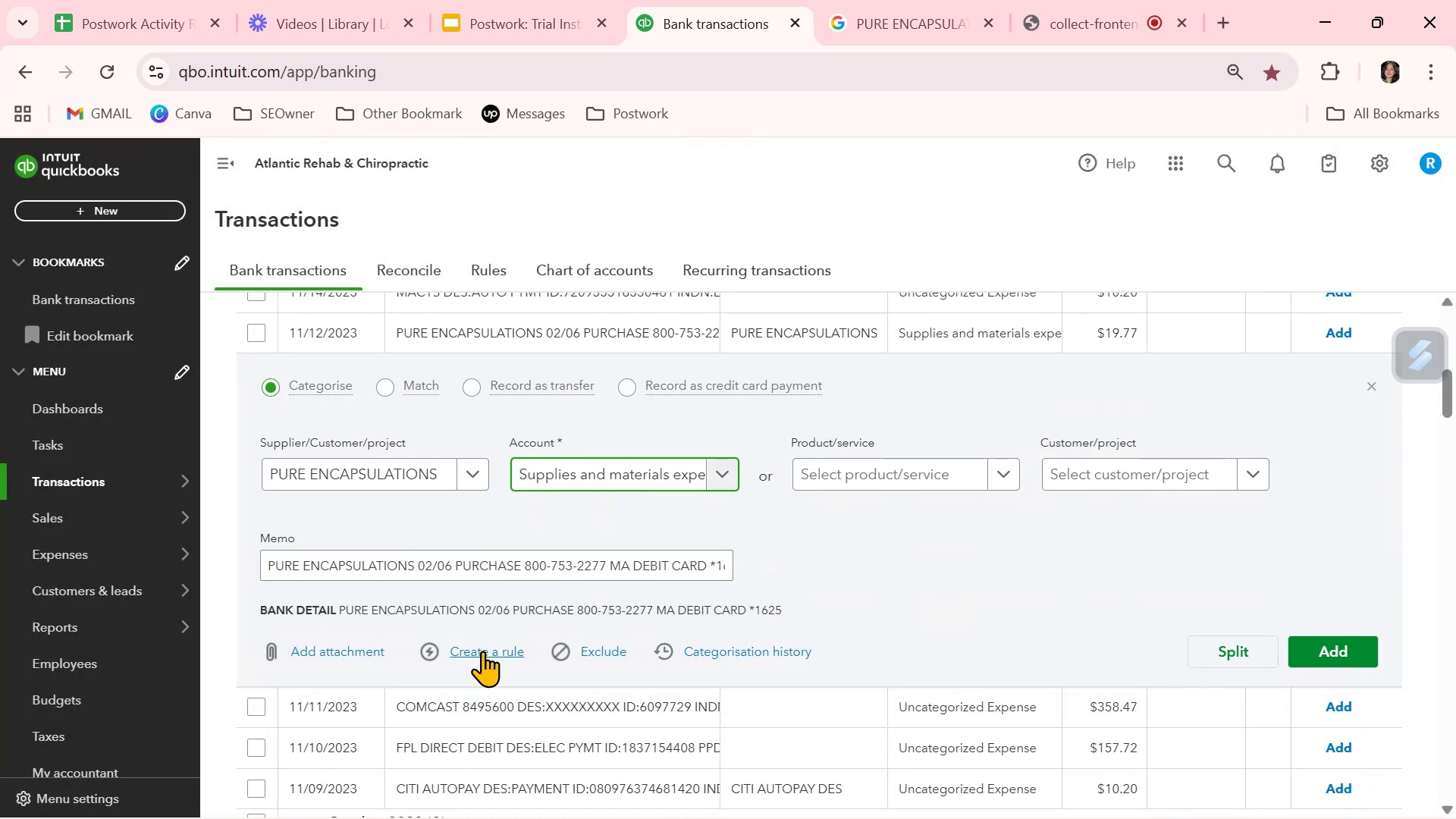 
left_click([484, 645])
 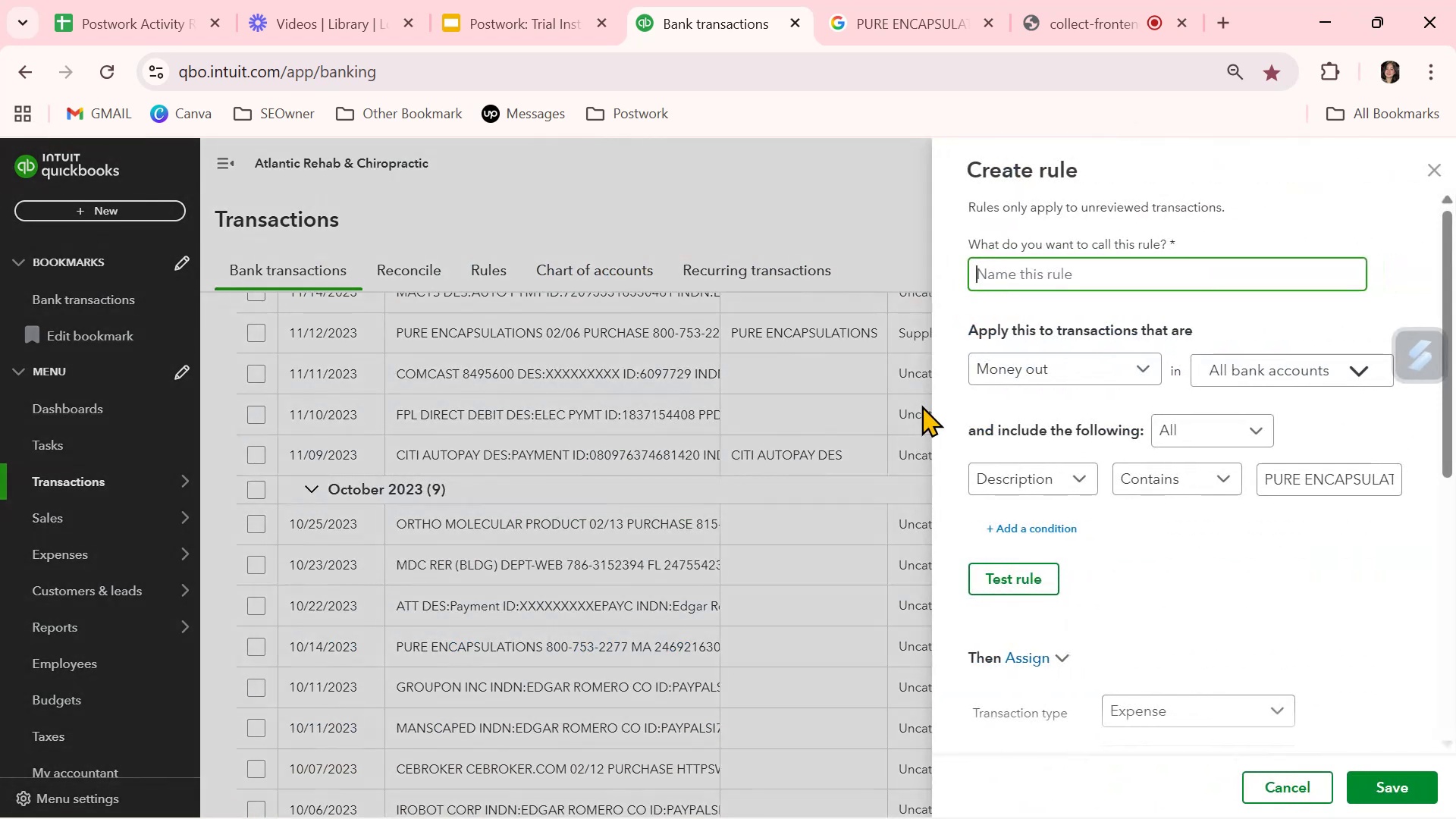 
key(Control+ControlLeft)
 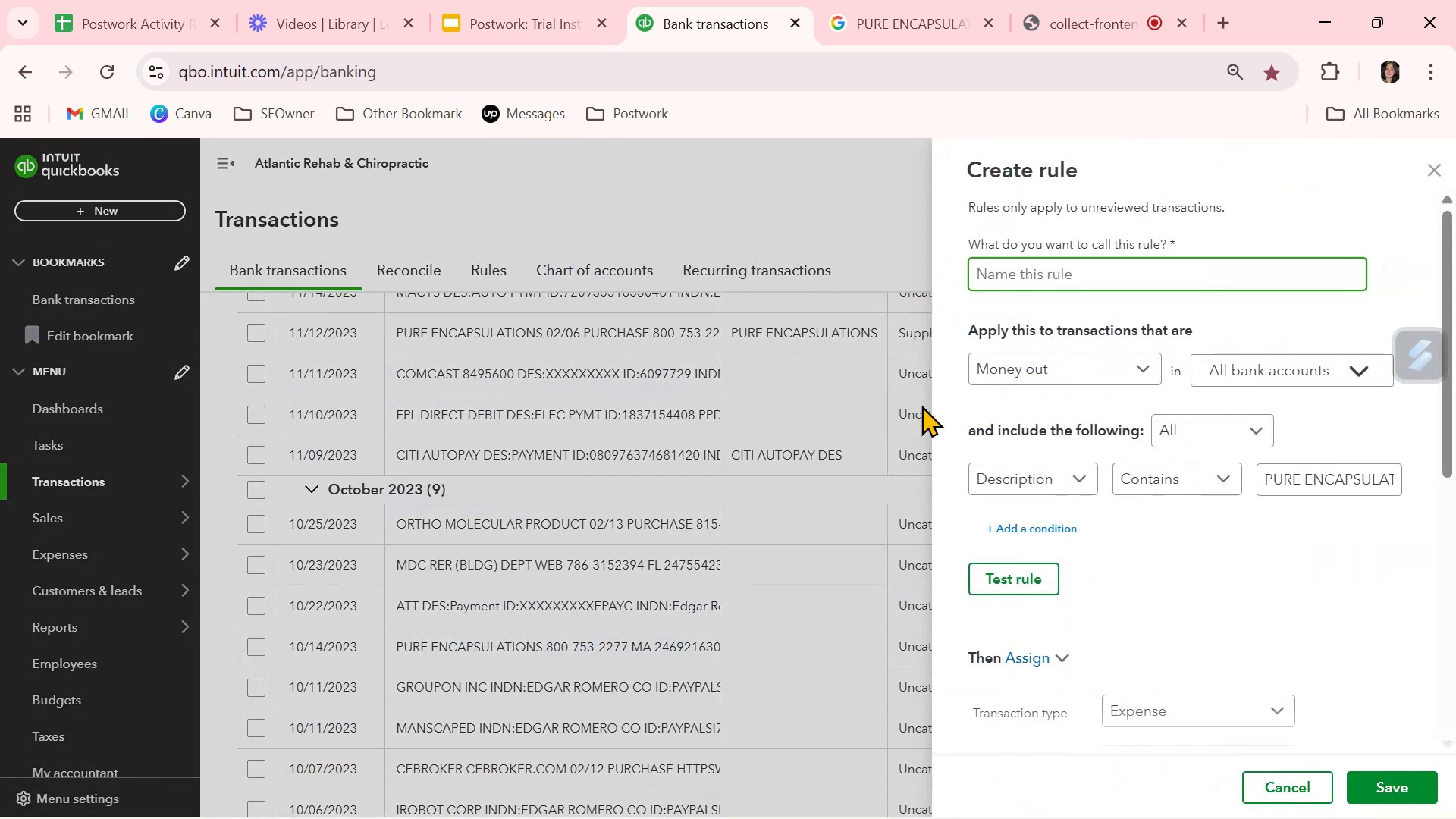 
key(Control+V)
 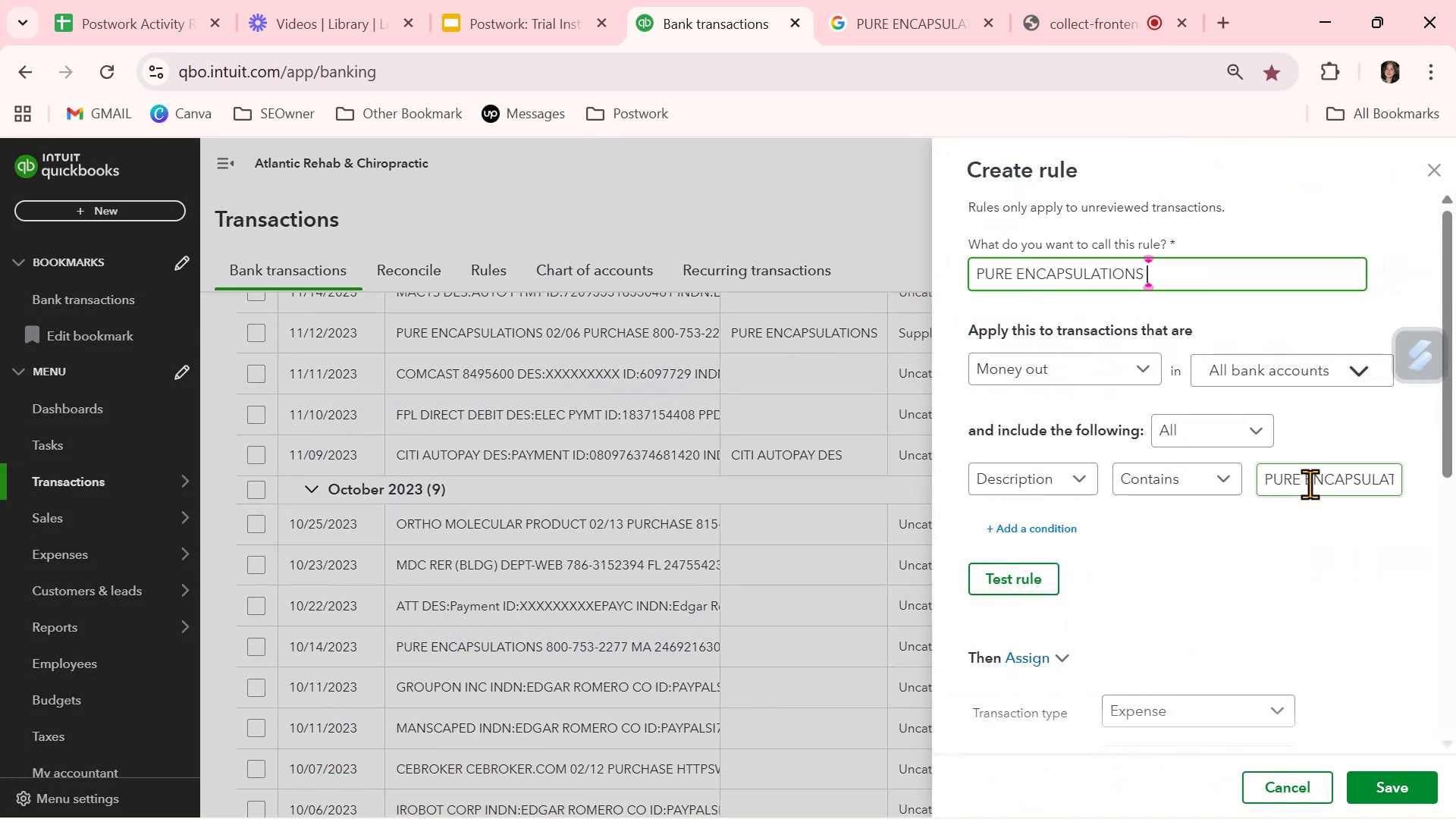 
double_click([1310, 484])
 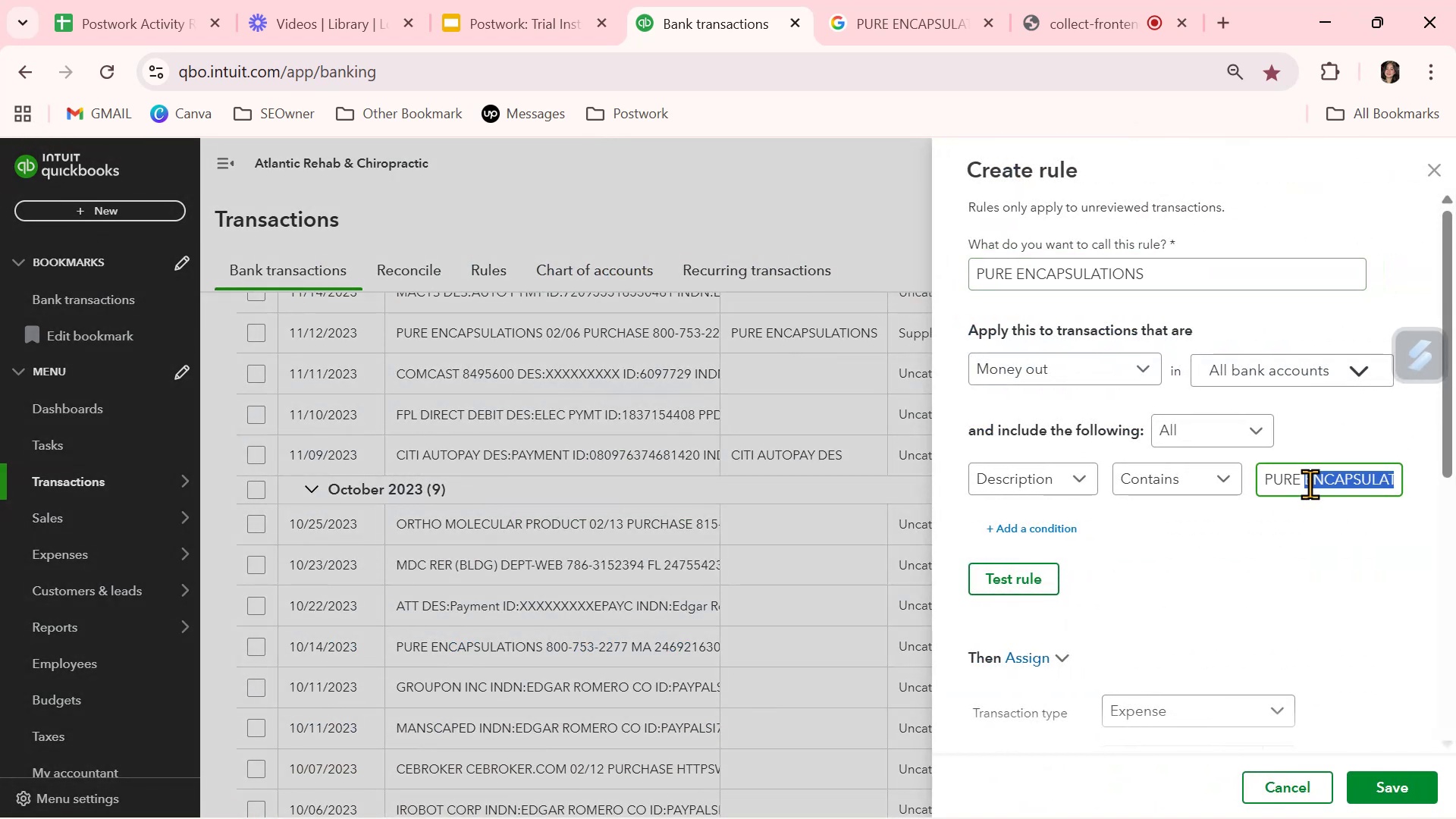 
triple_click([1310, 484])
 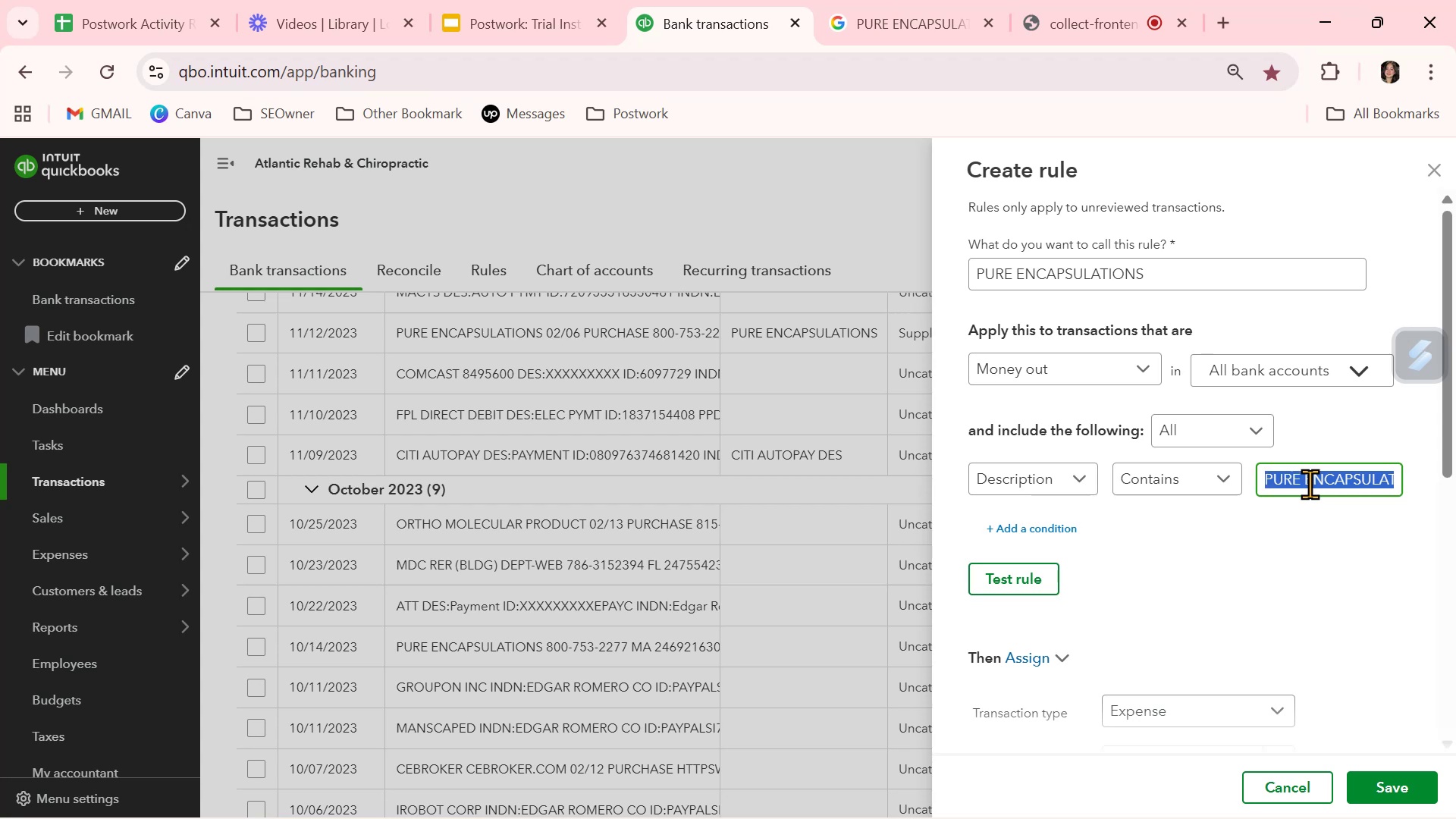 
key(Control+ControlLeft)
 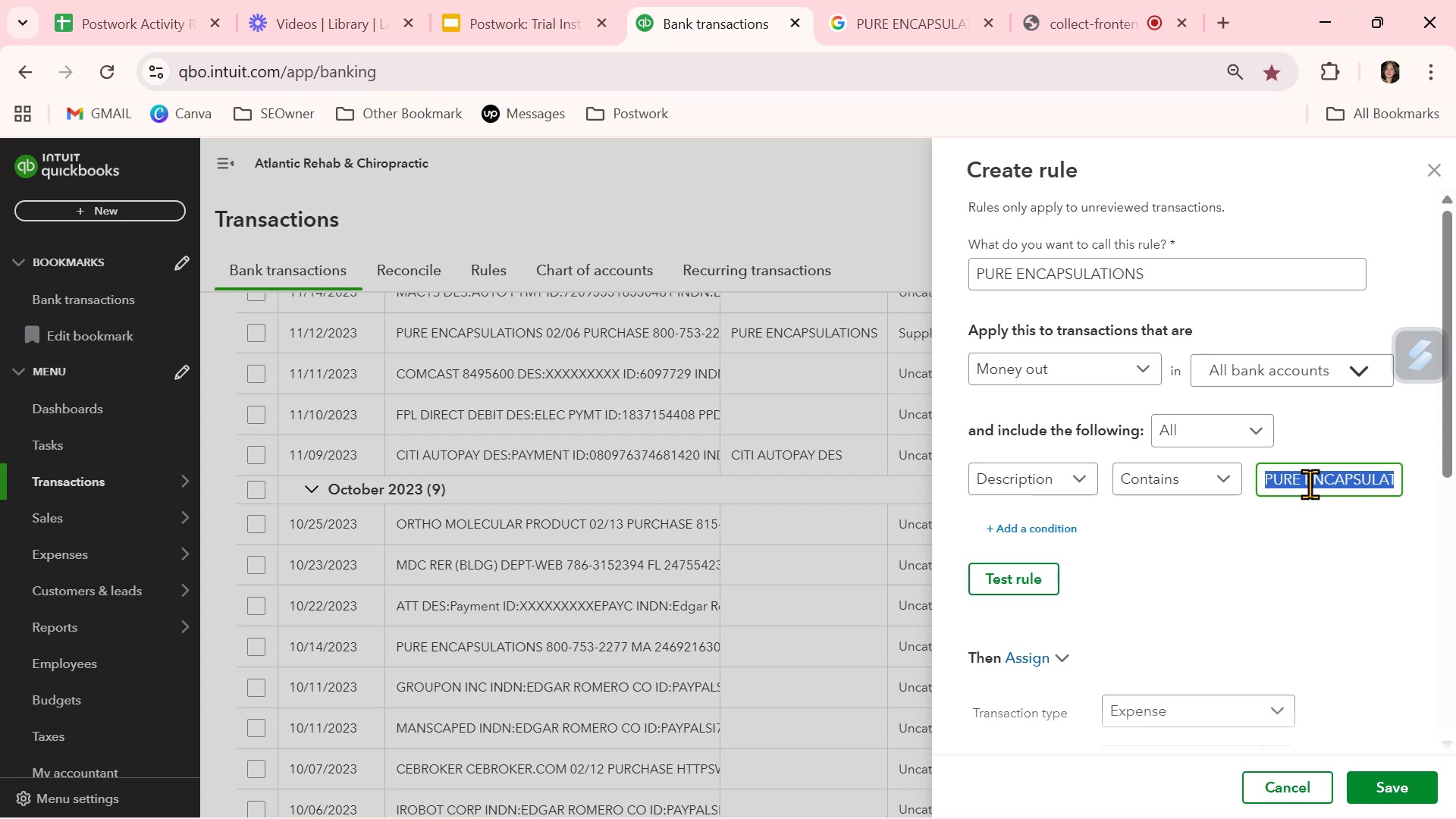 
key(Control+V)
 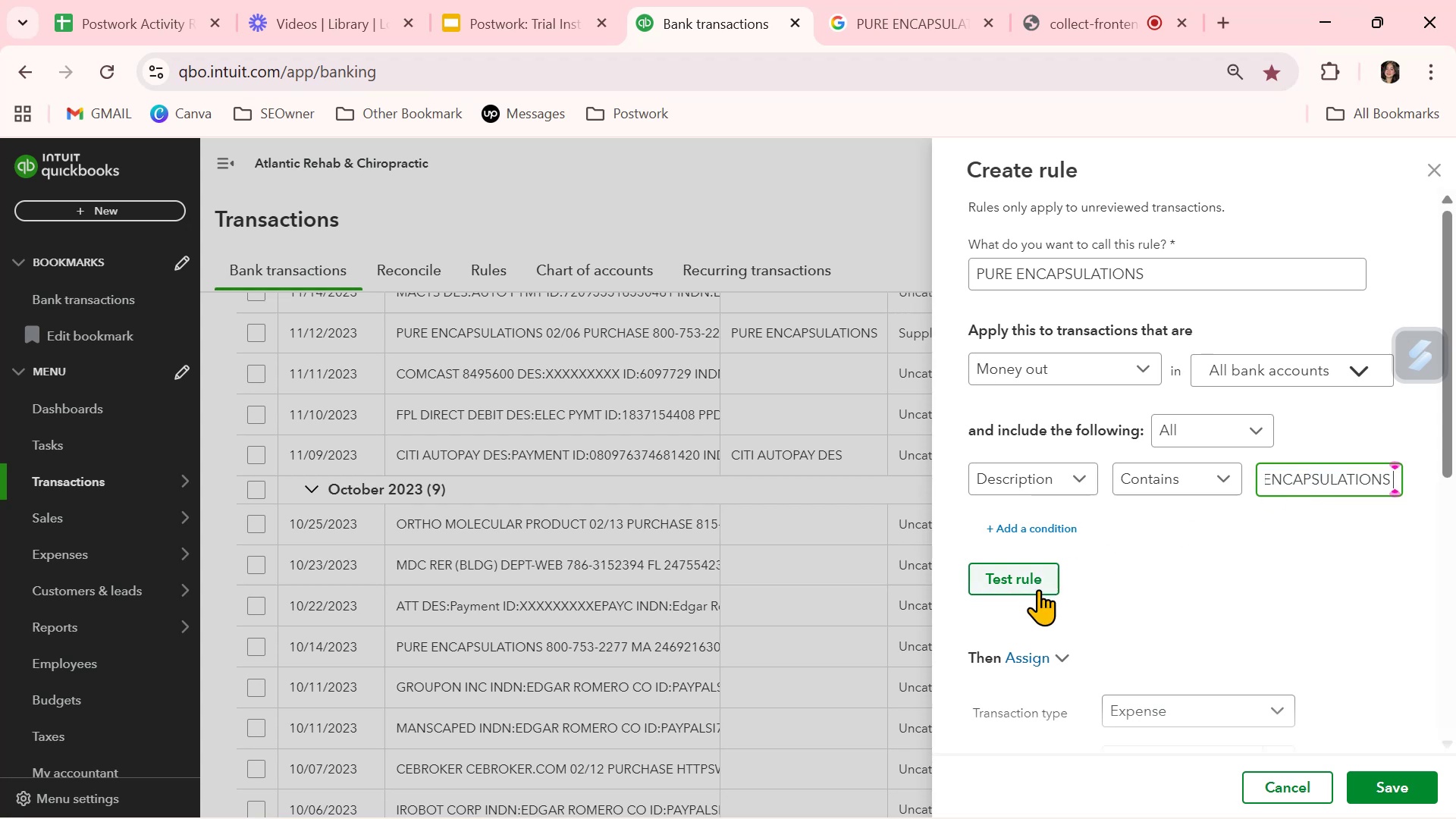 
left_click([1038, 588])
 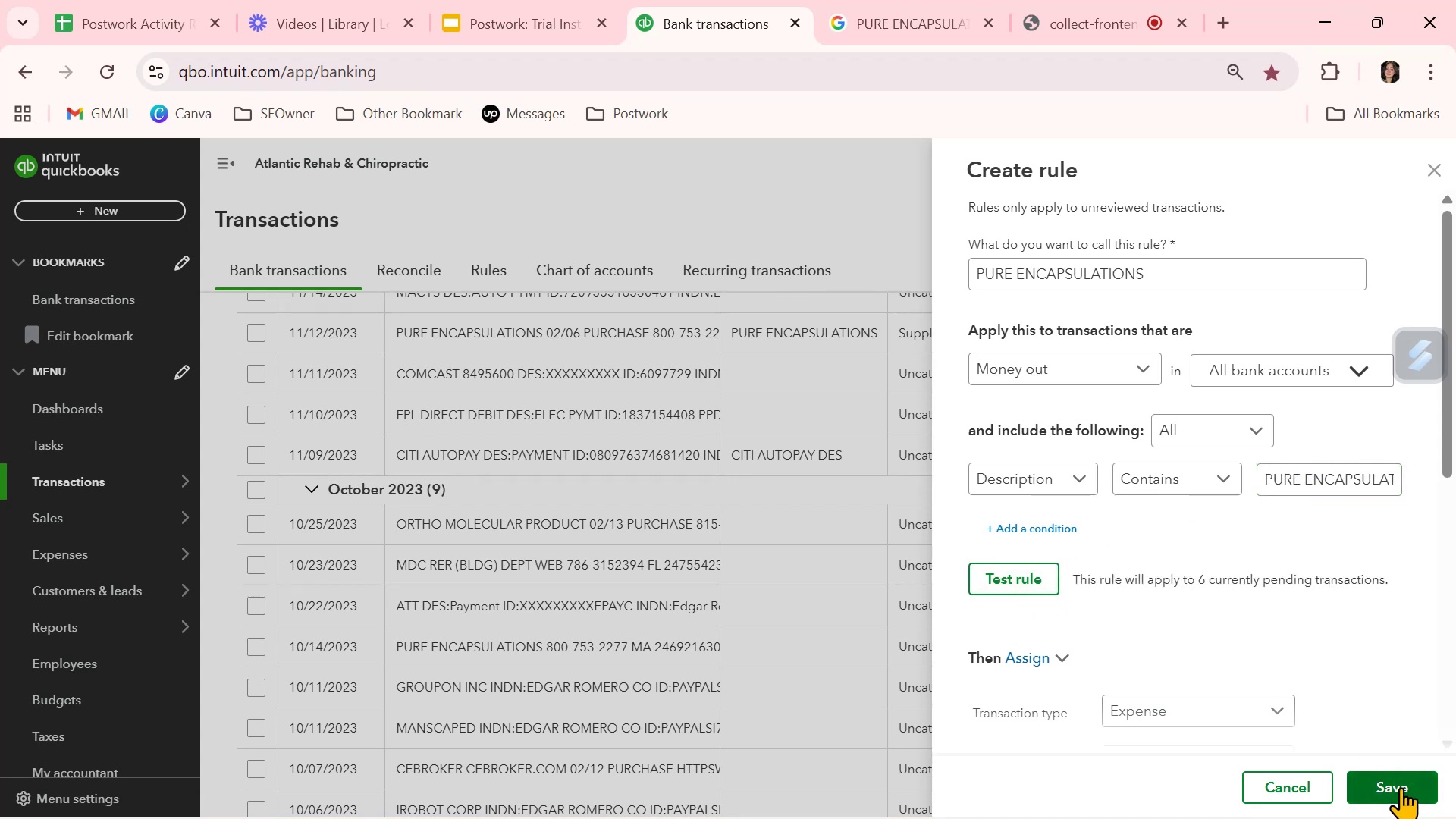 
left_click([1401, 787])
 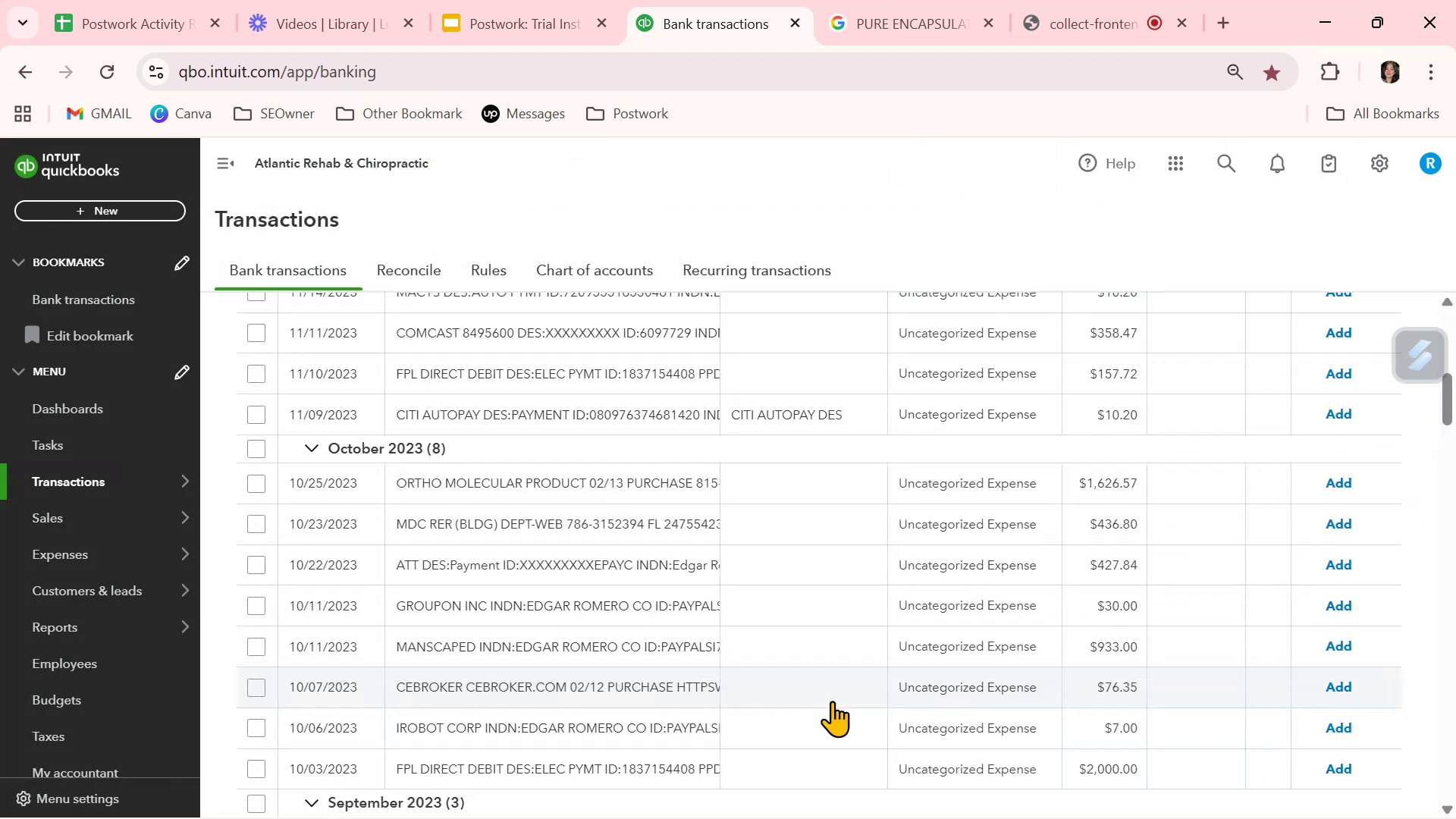 
wait(5.02)
 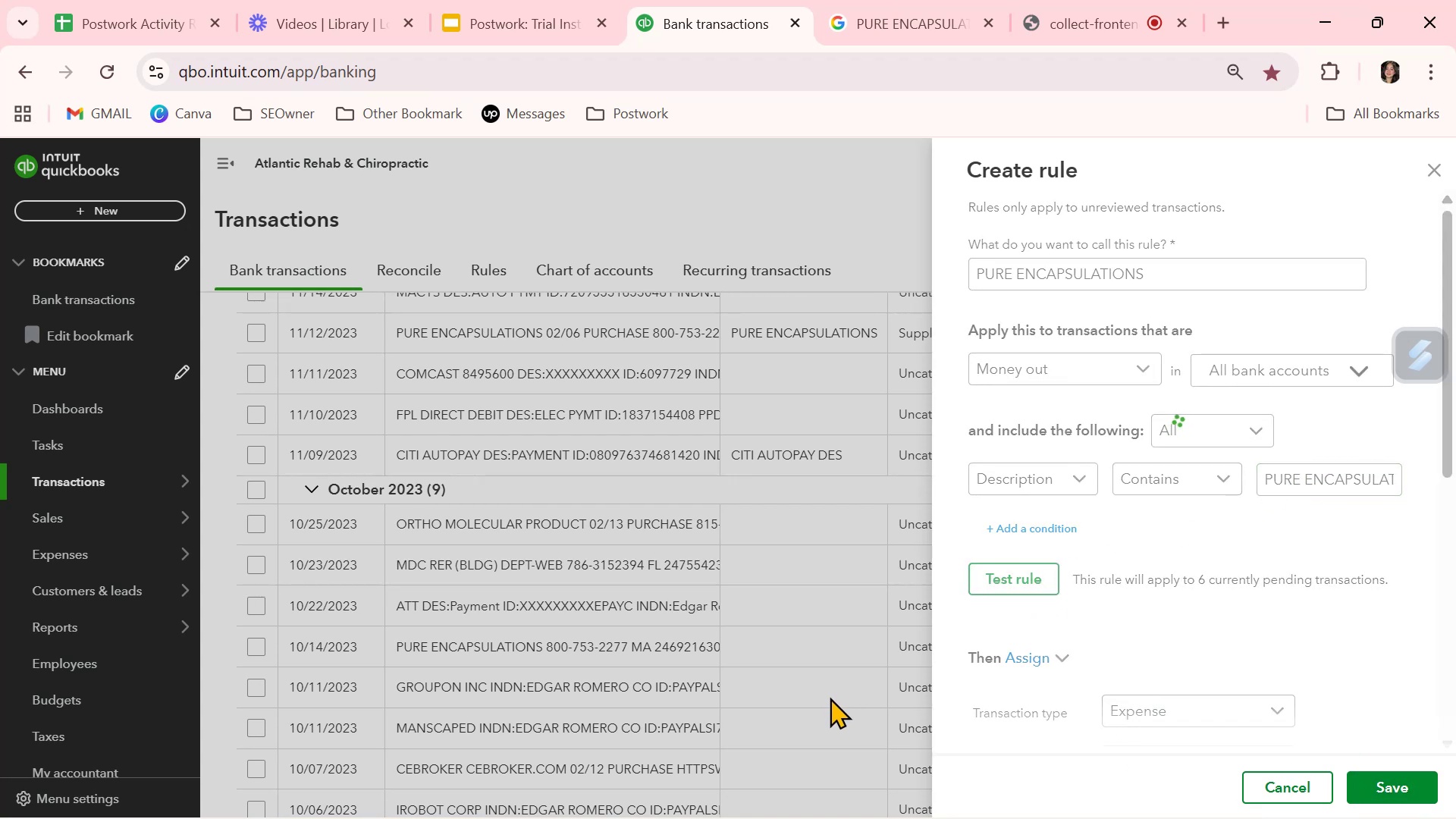 
scroll: coordinate [832, 701], scroll_direction: down, amount: 6.0
 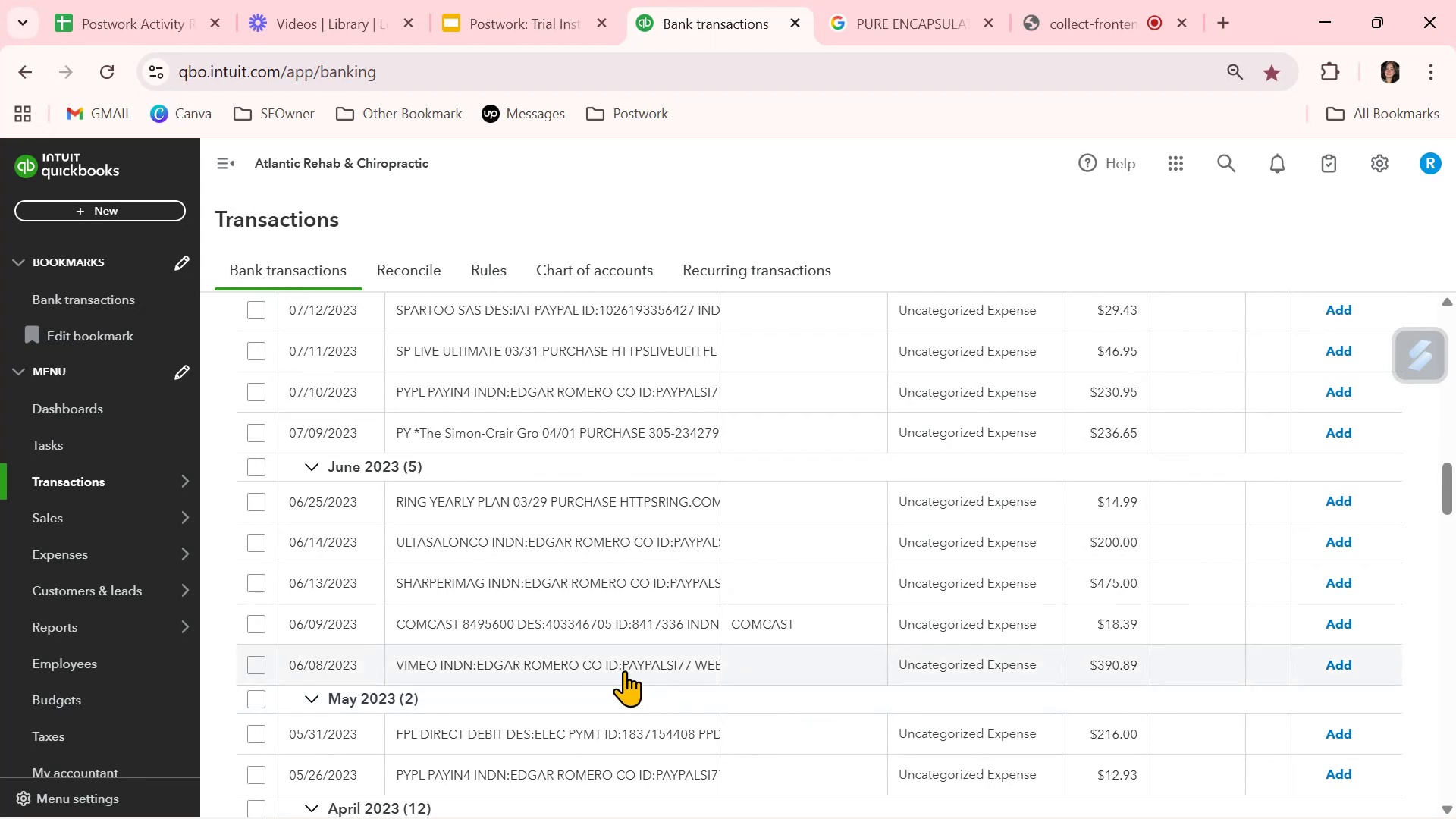 
wait(5.71)
 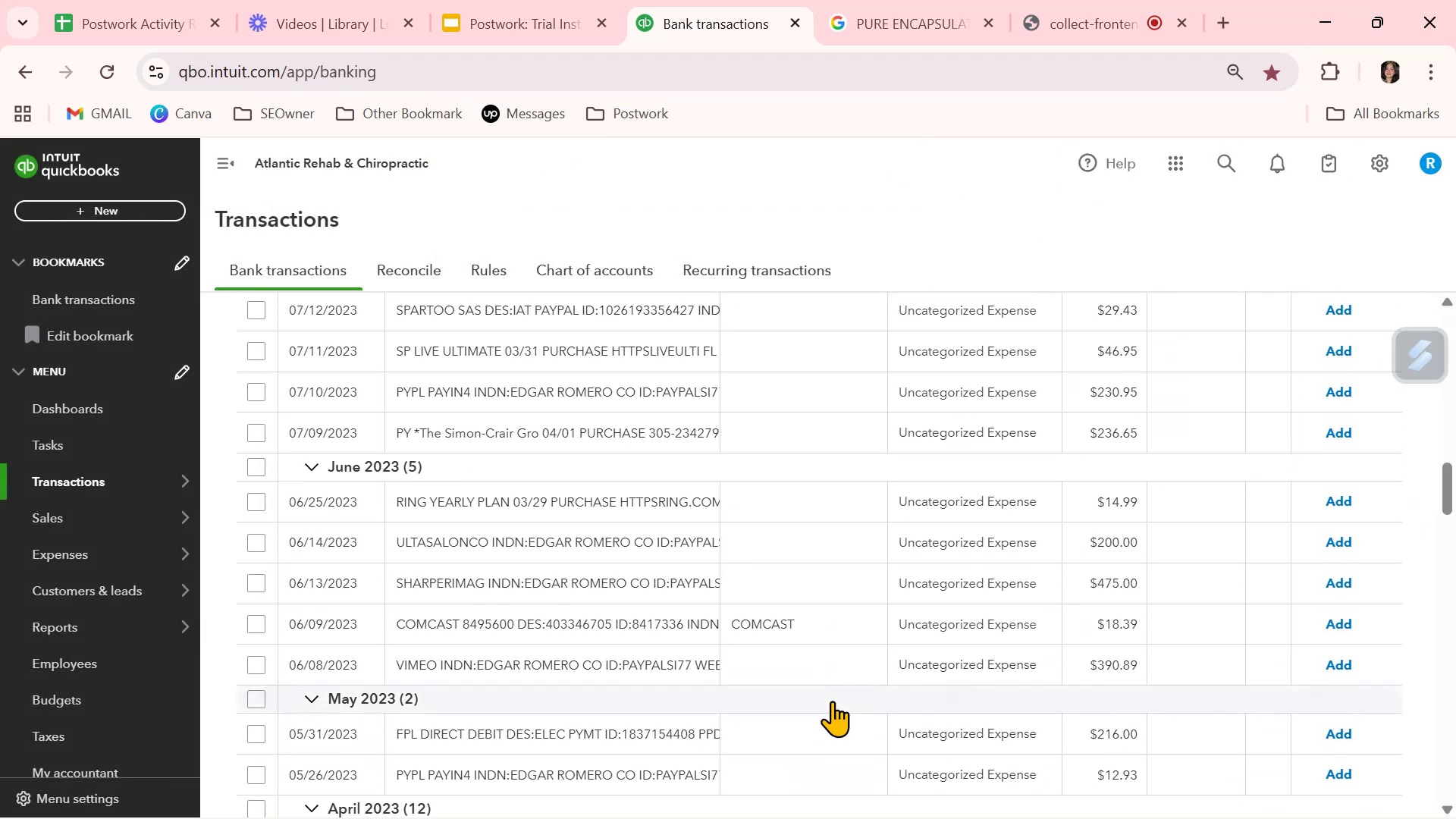 
scroll: coordinate [618, 726], scroll_direction: down, amount: 4.0
 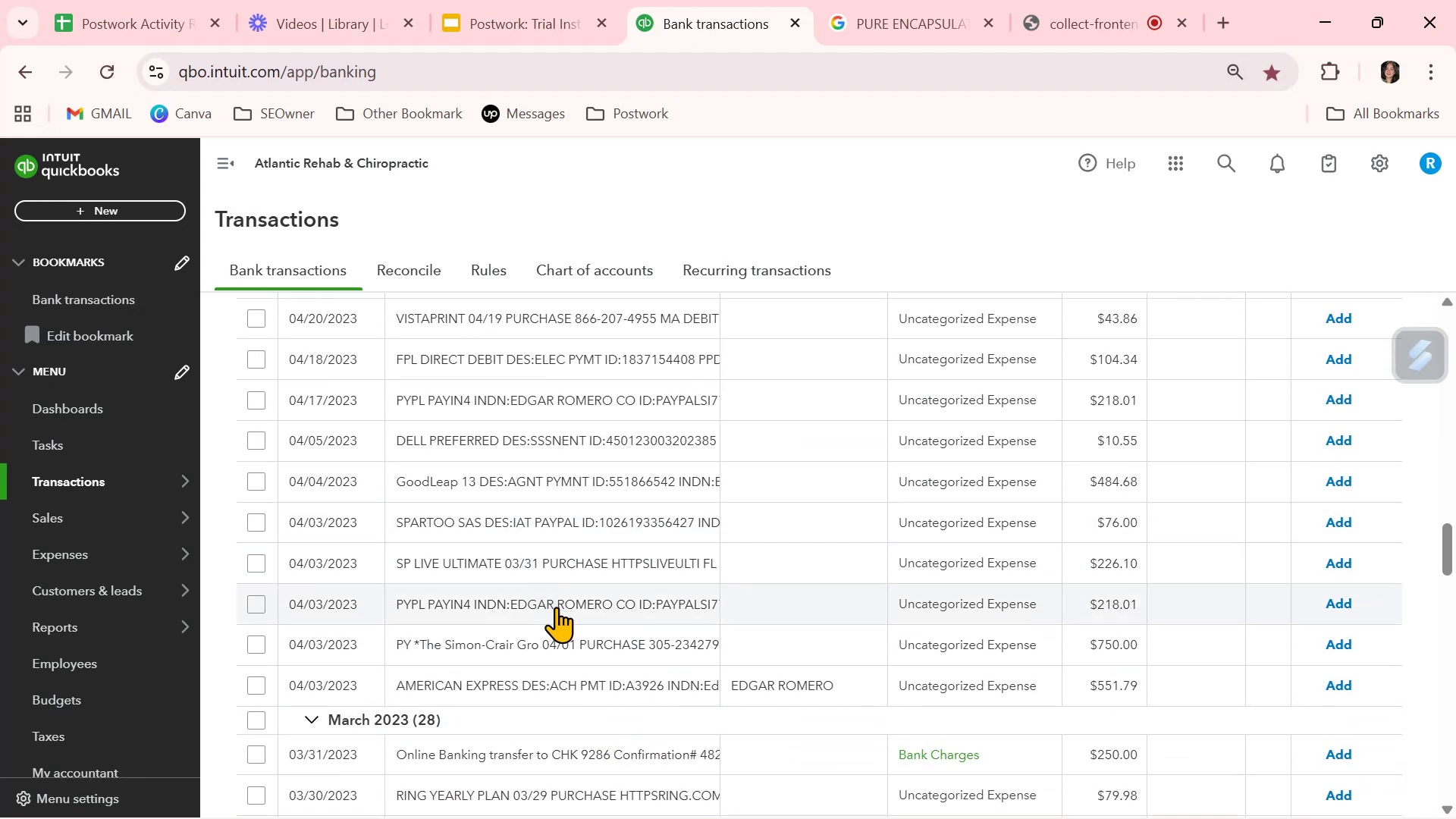 
left_click([479, 395])
 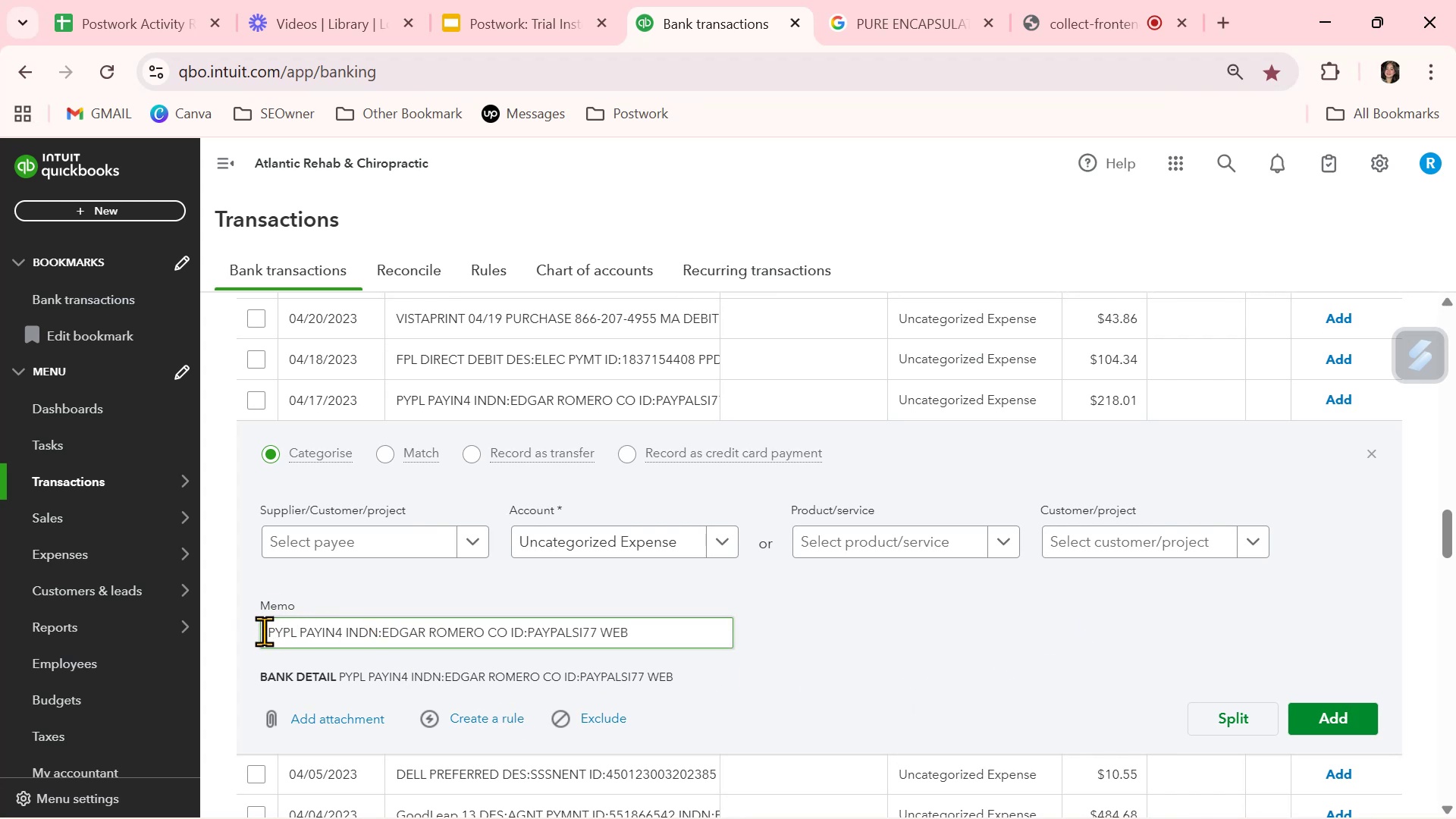 
wait(11.7)
 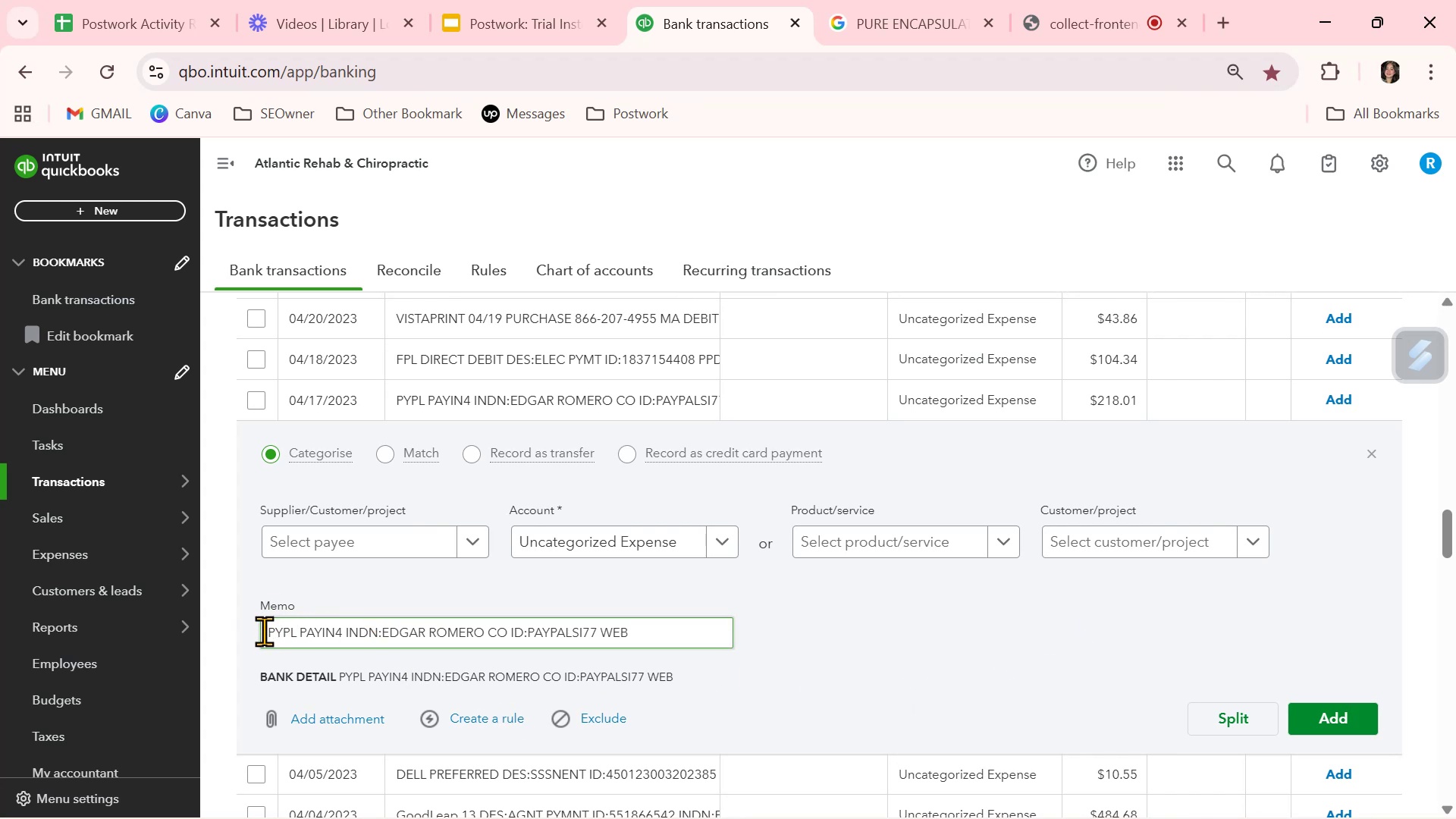 
key(Control+ControlLeft)
 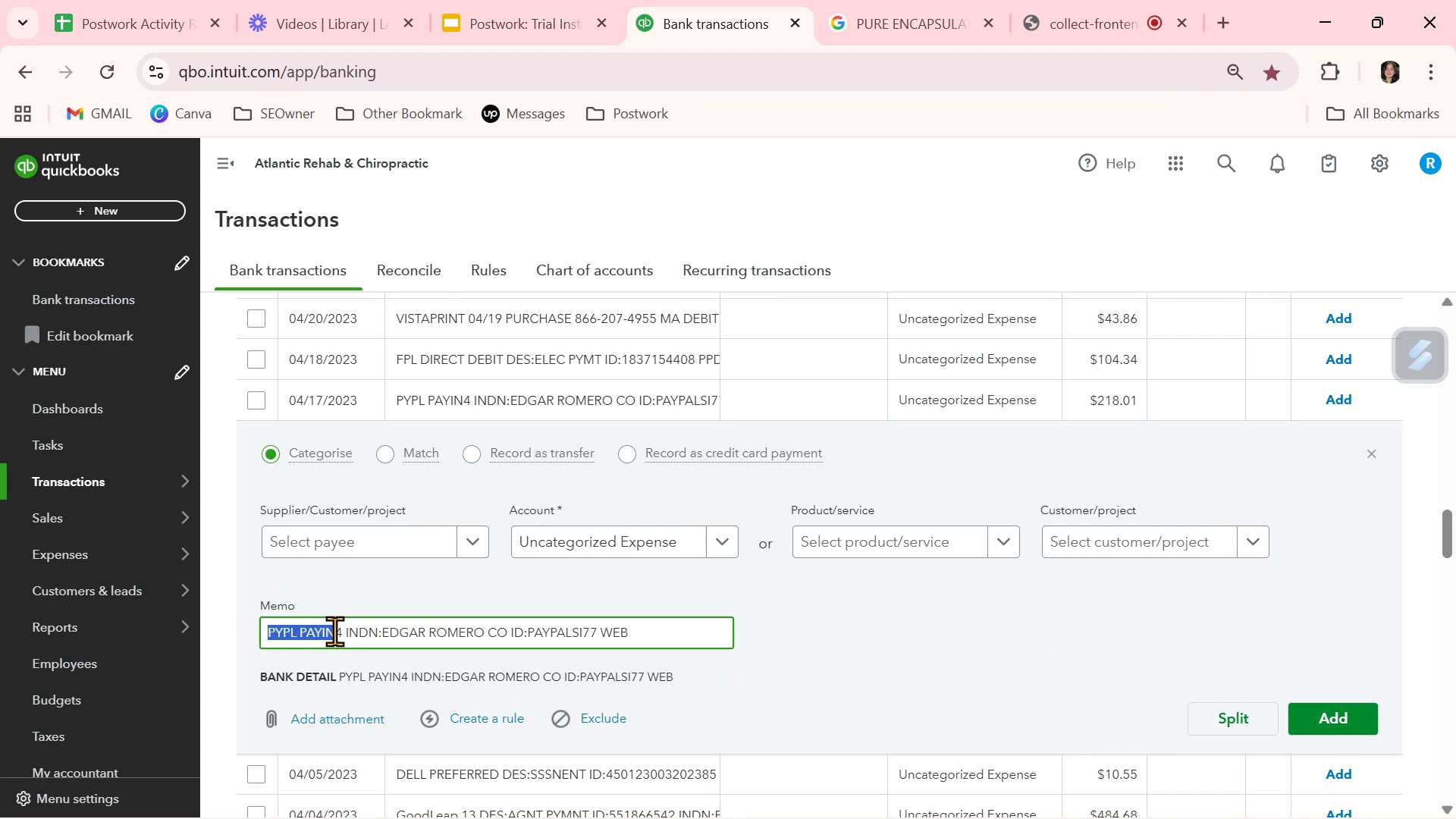 
key(Control+C)
 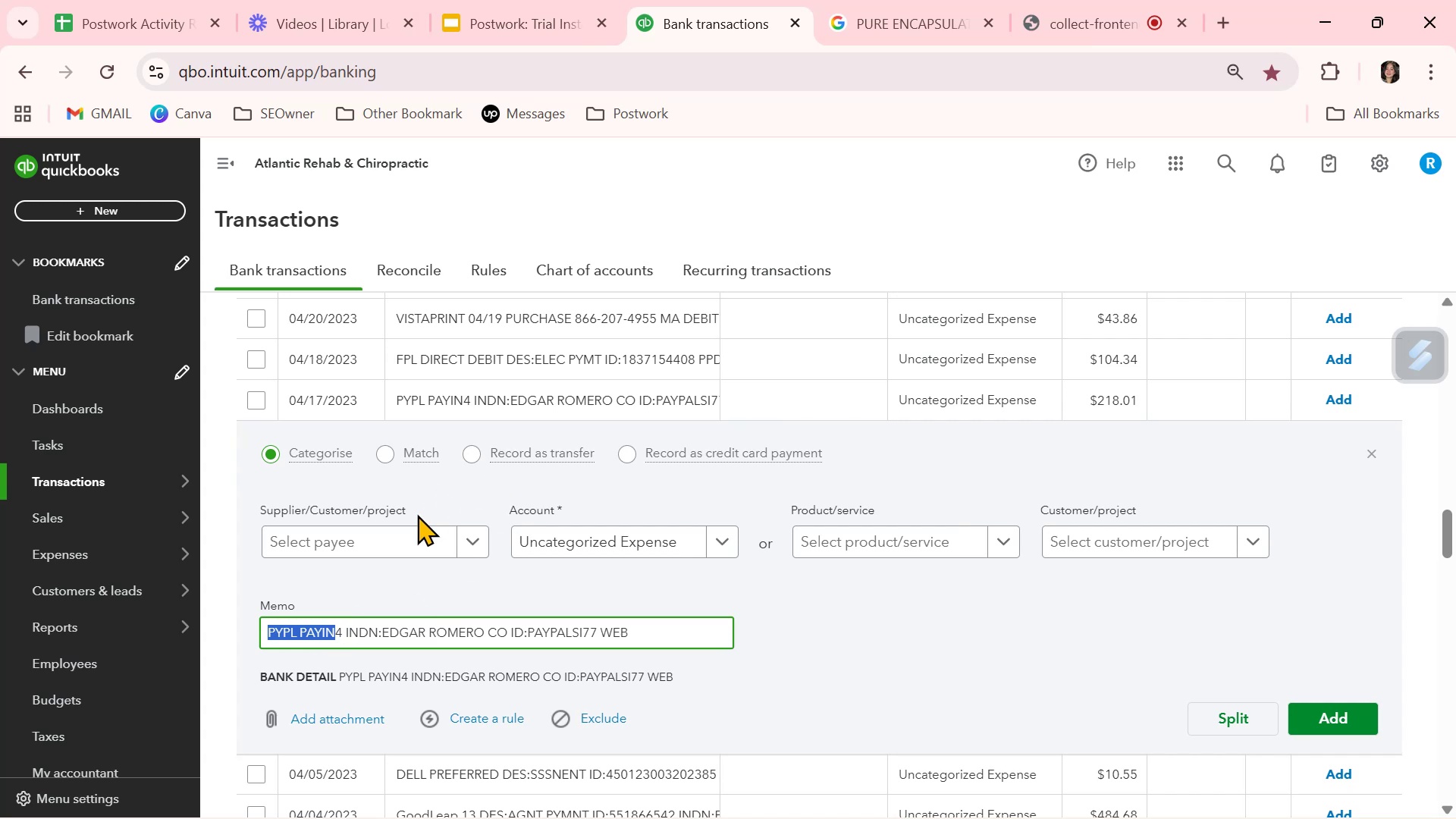 
left_click([406, 534])
 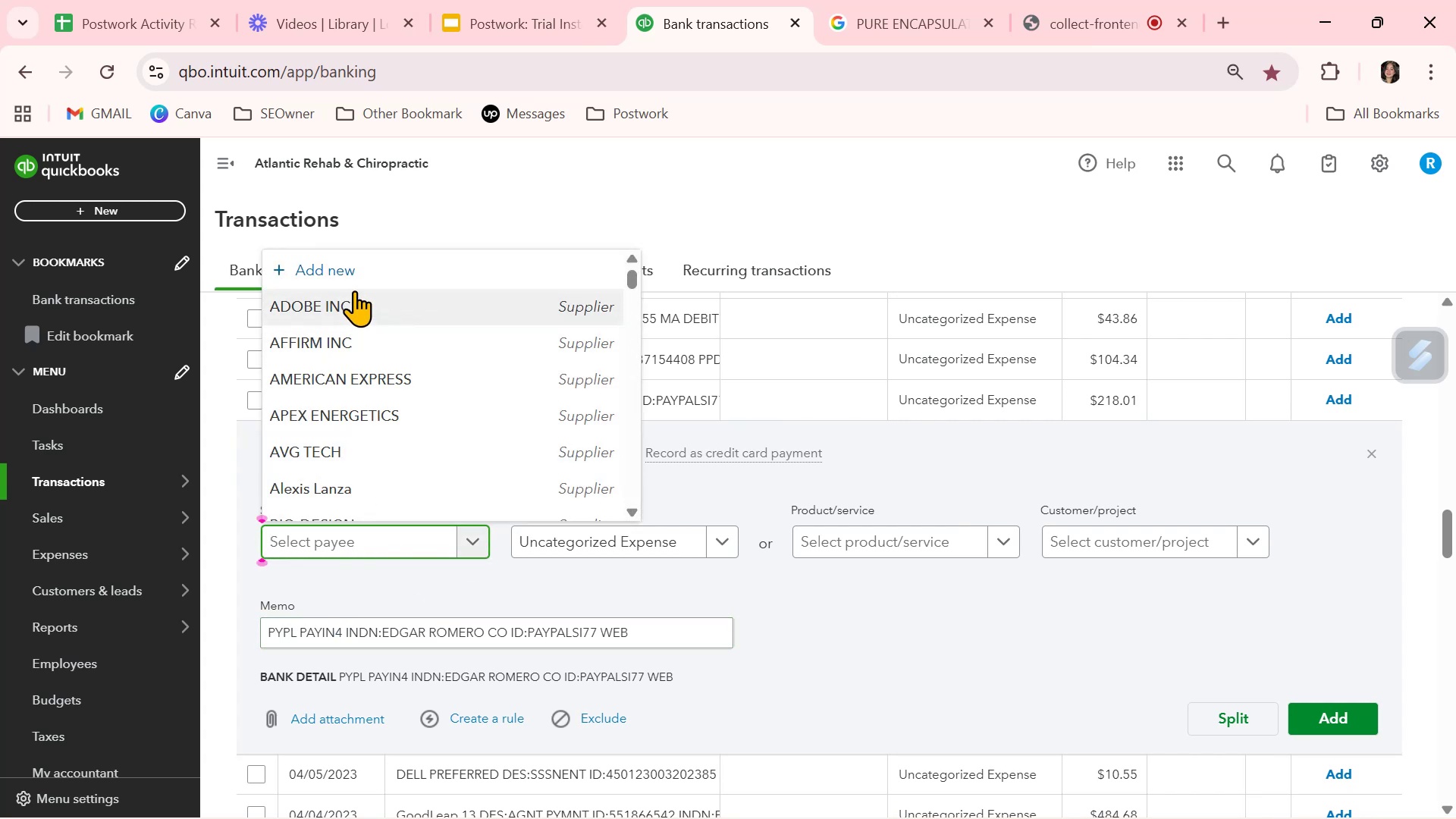 
left_click([359, 269])
 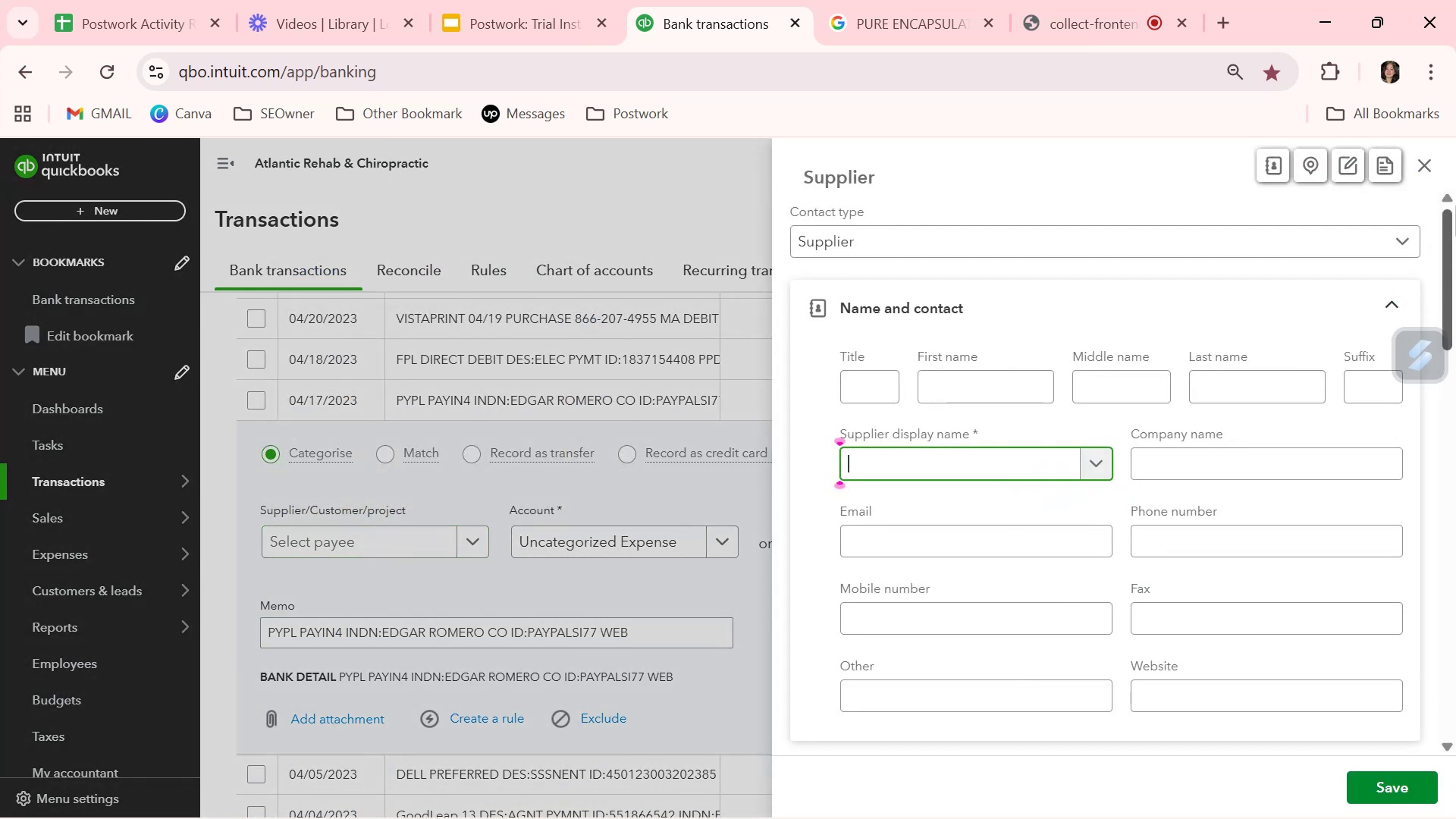 
left_click([1428, 163])
 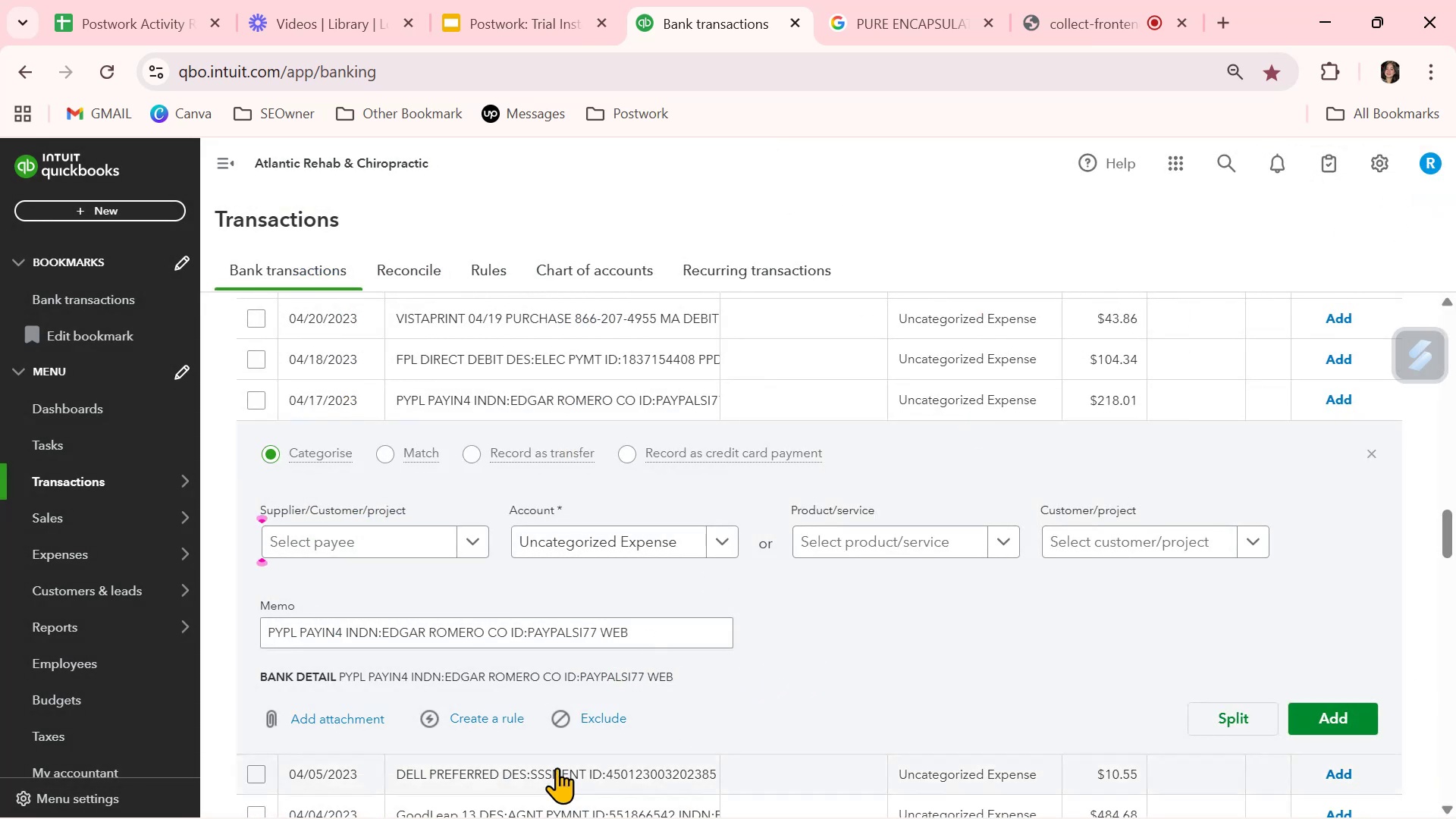 
left_click([476, 720])
 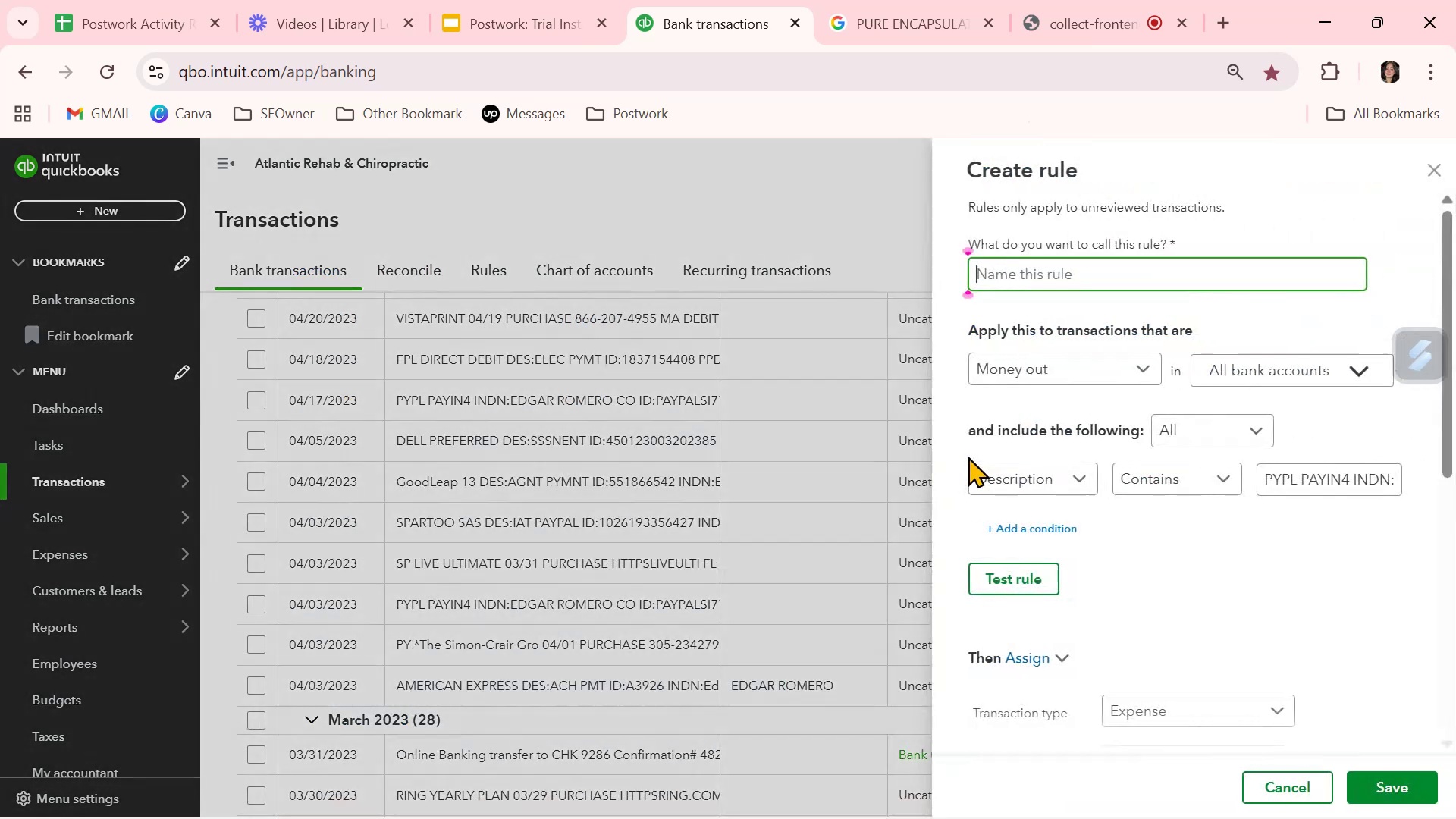 
key(Control+ControlLeft)
 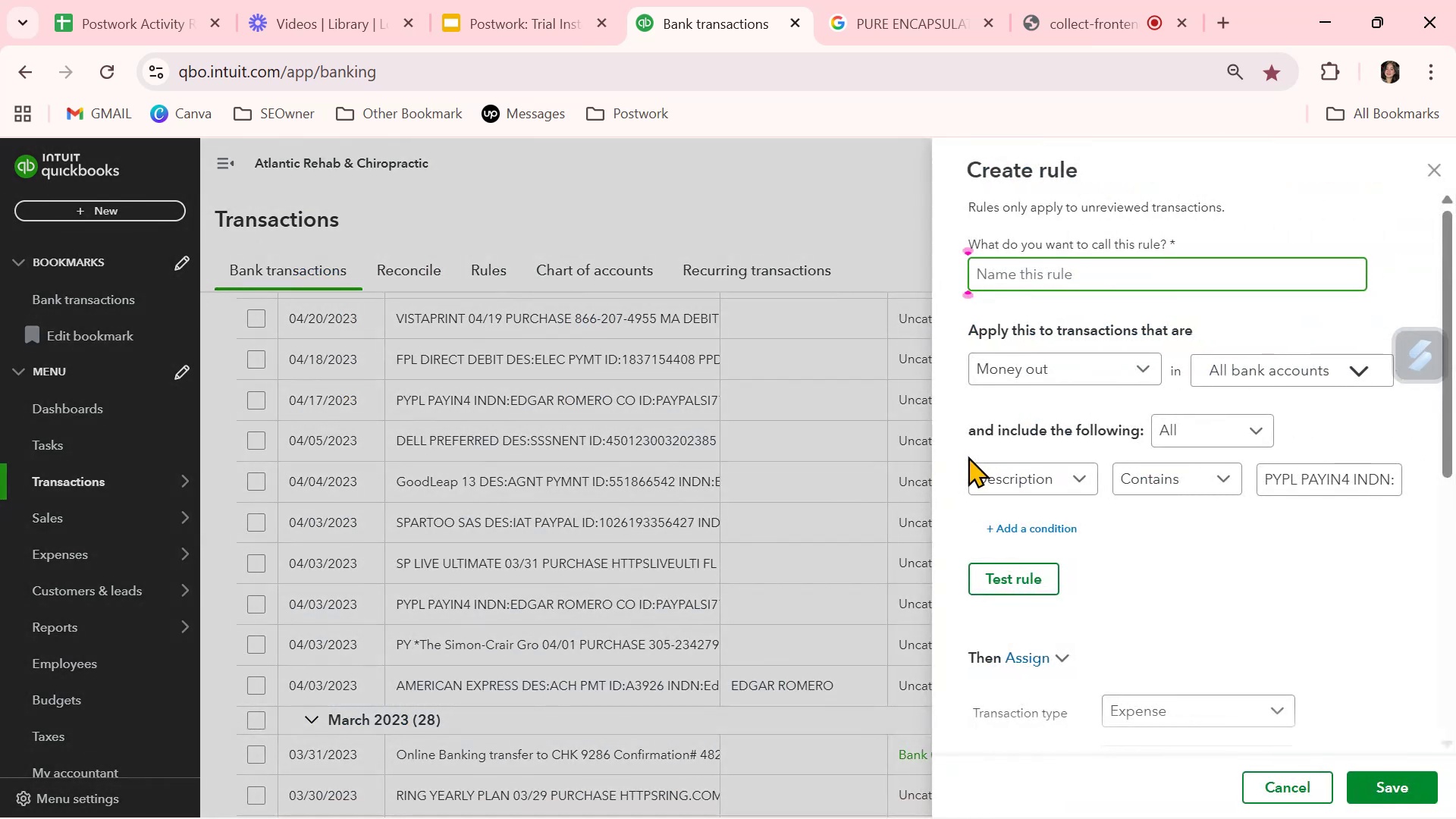 
key(Control+V)
 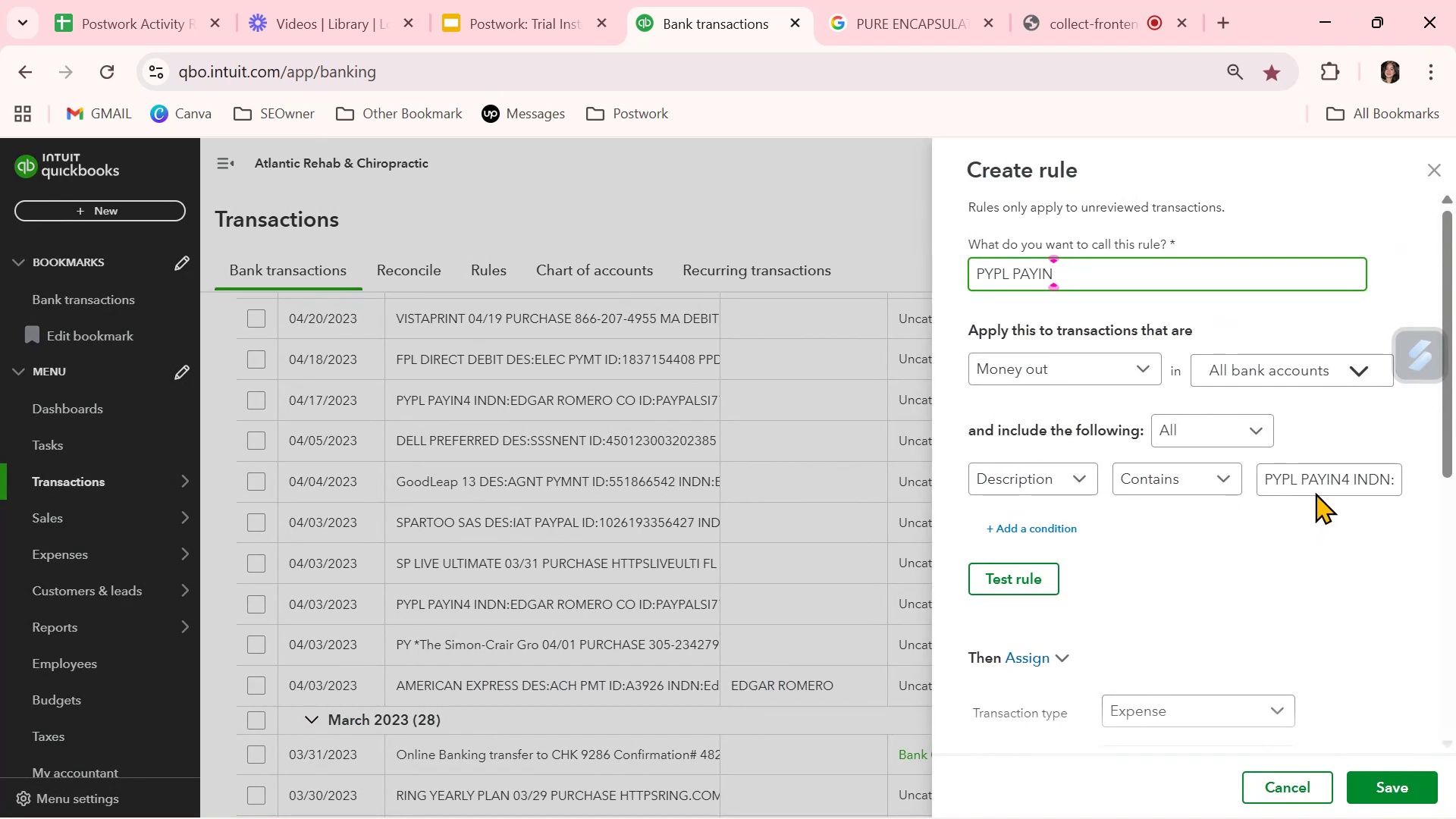 
double_click([1316, 486])
 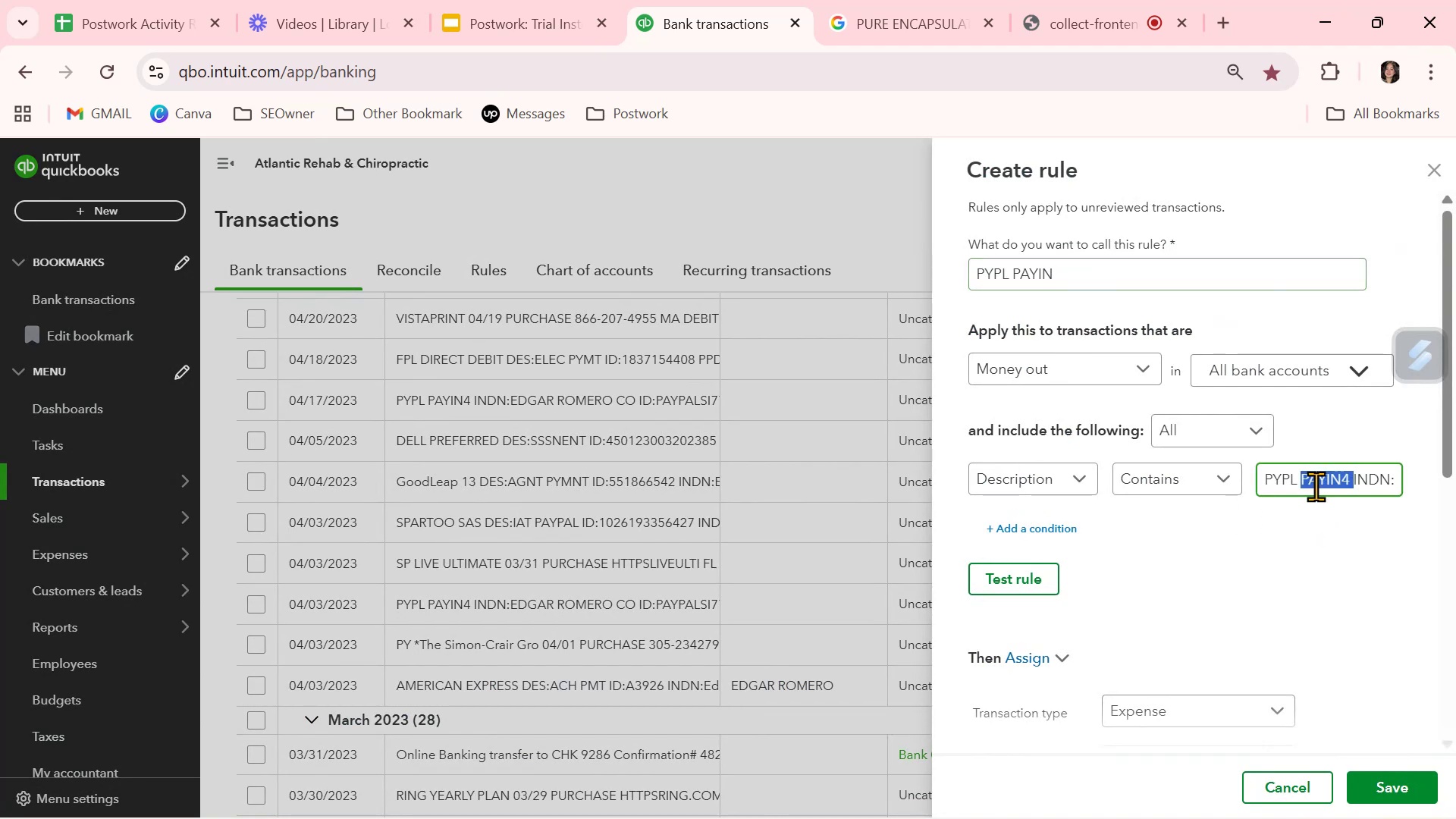 
triple_click([1316, 486])
 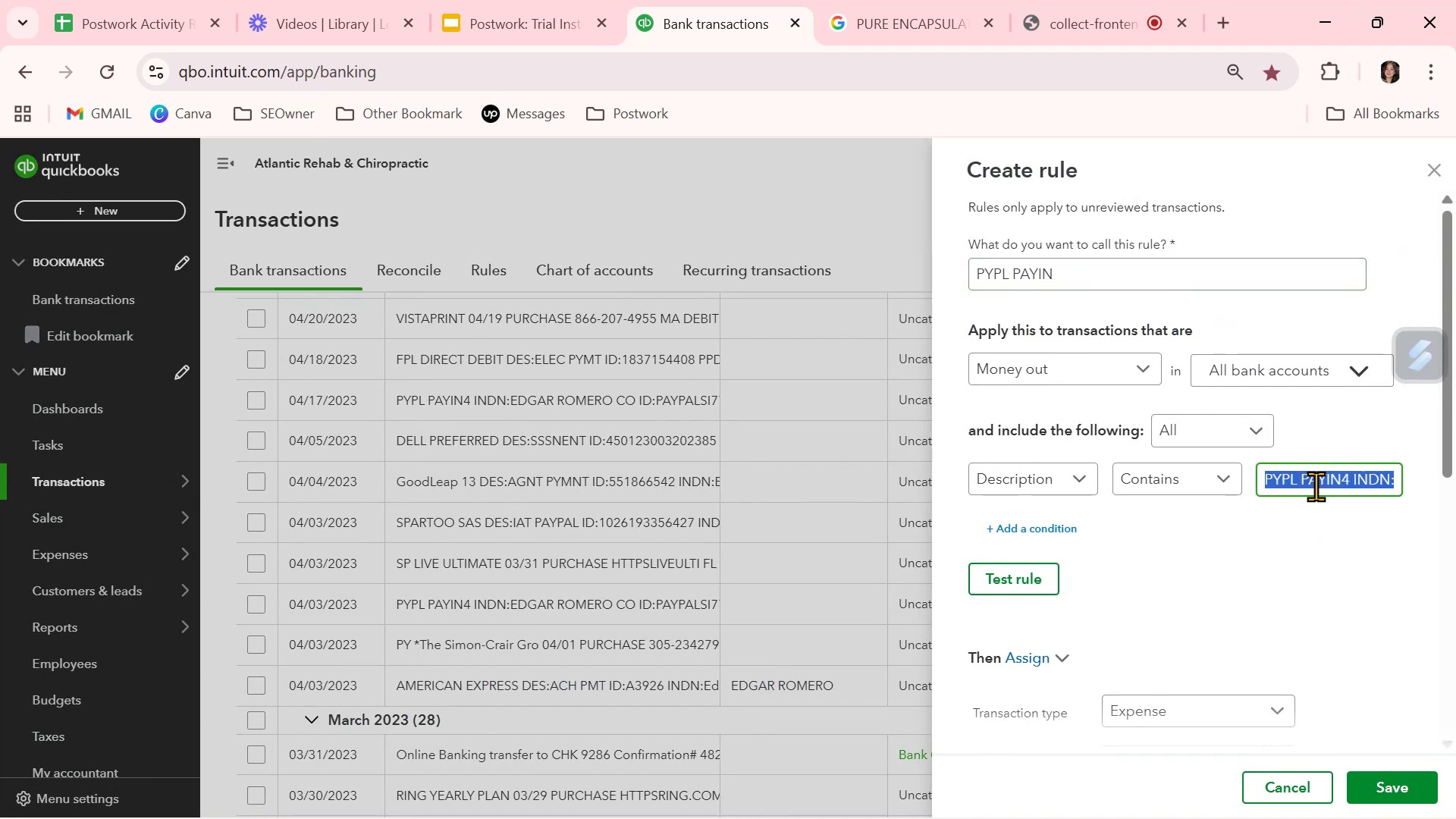 
key(Control+ControlLeft)
 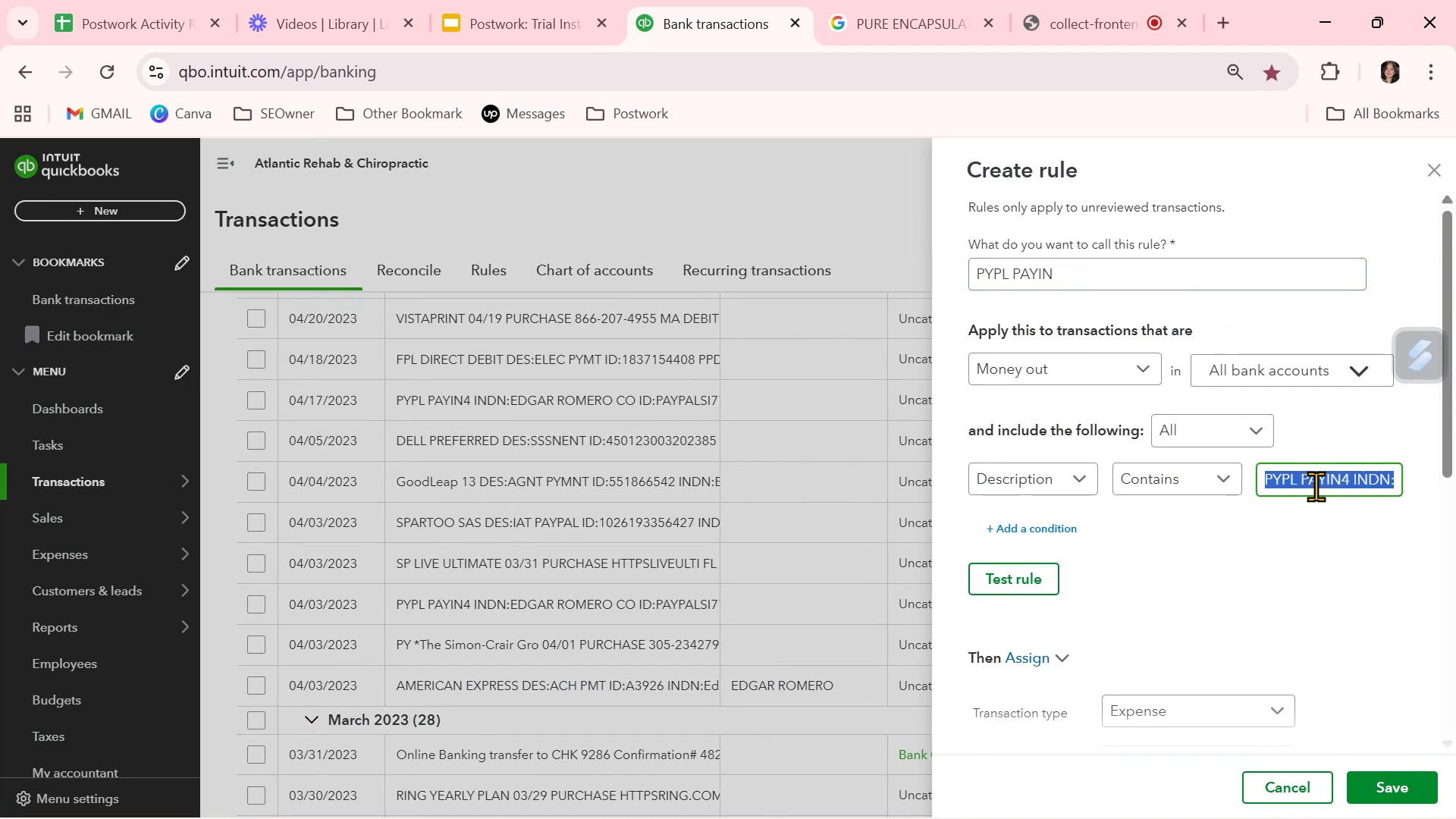 
key(Control+V)
 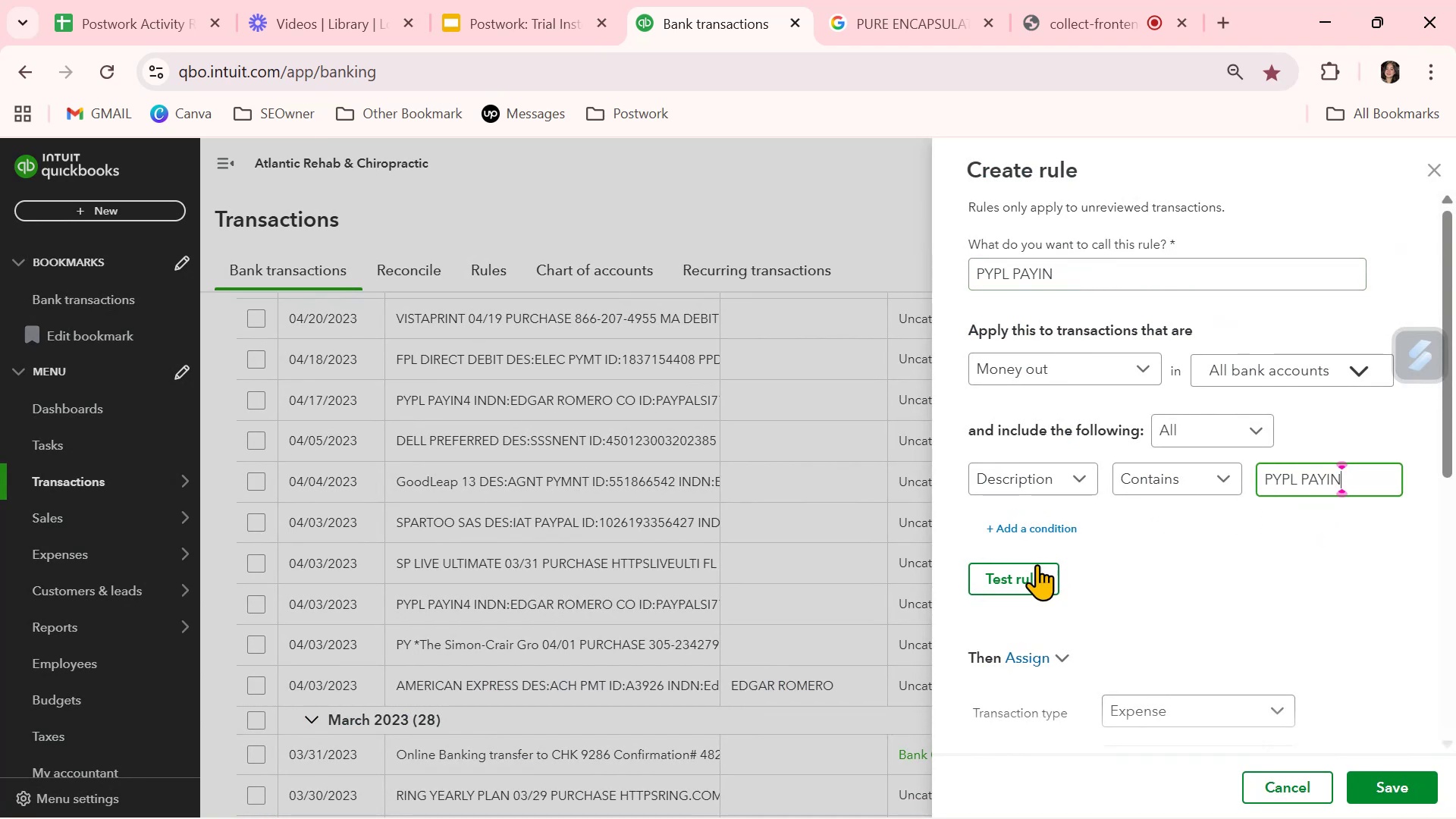 
left_click([1032, 570])
 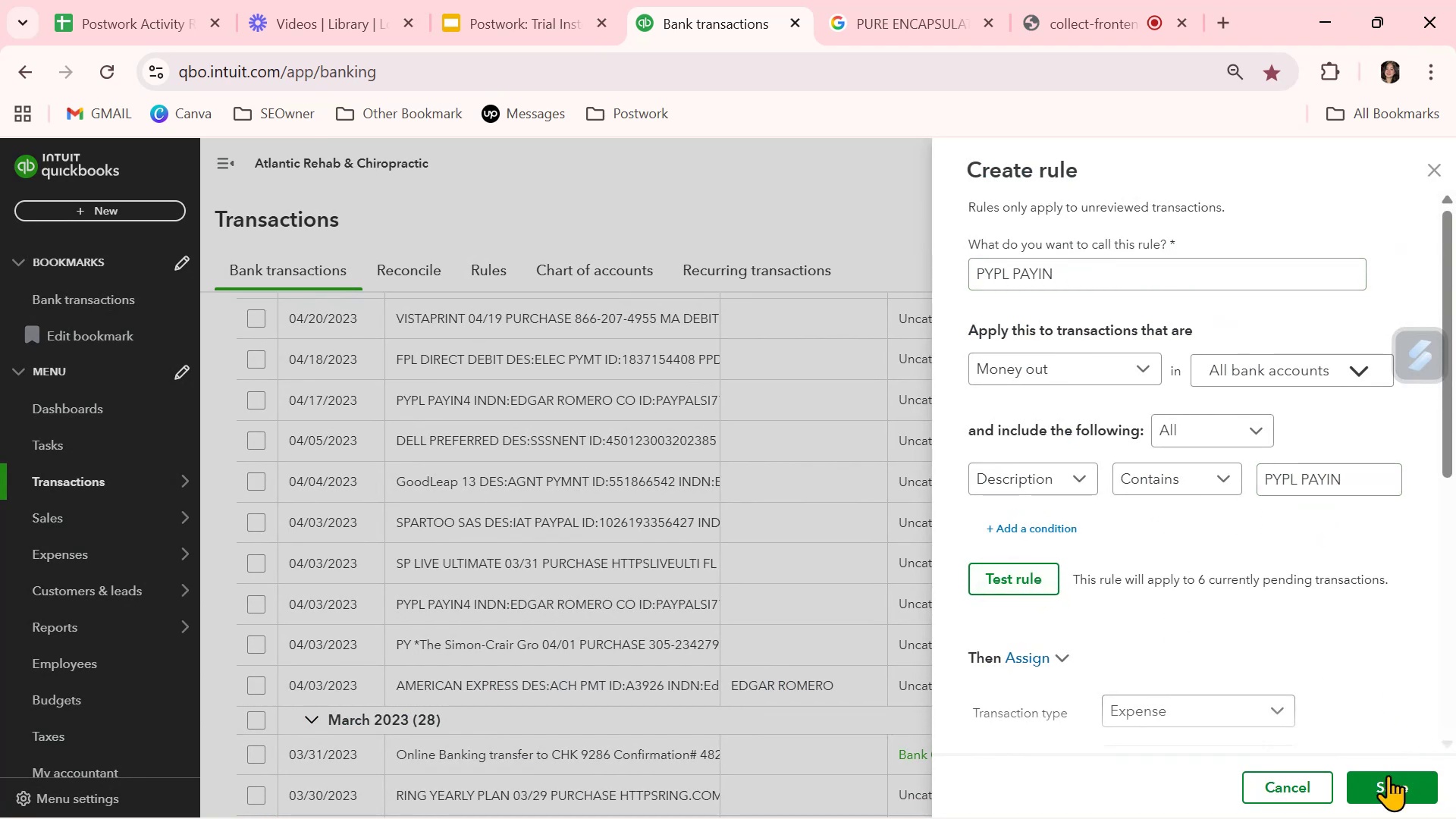 
left_click([1383, 787])
 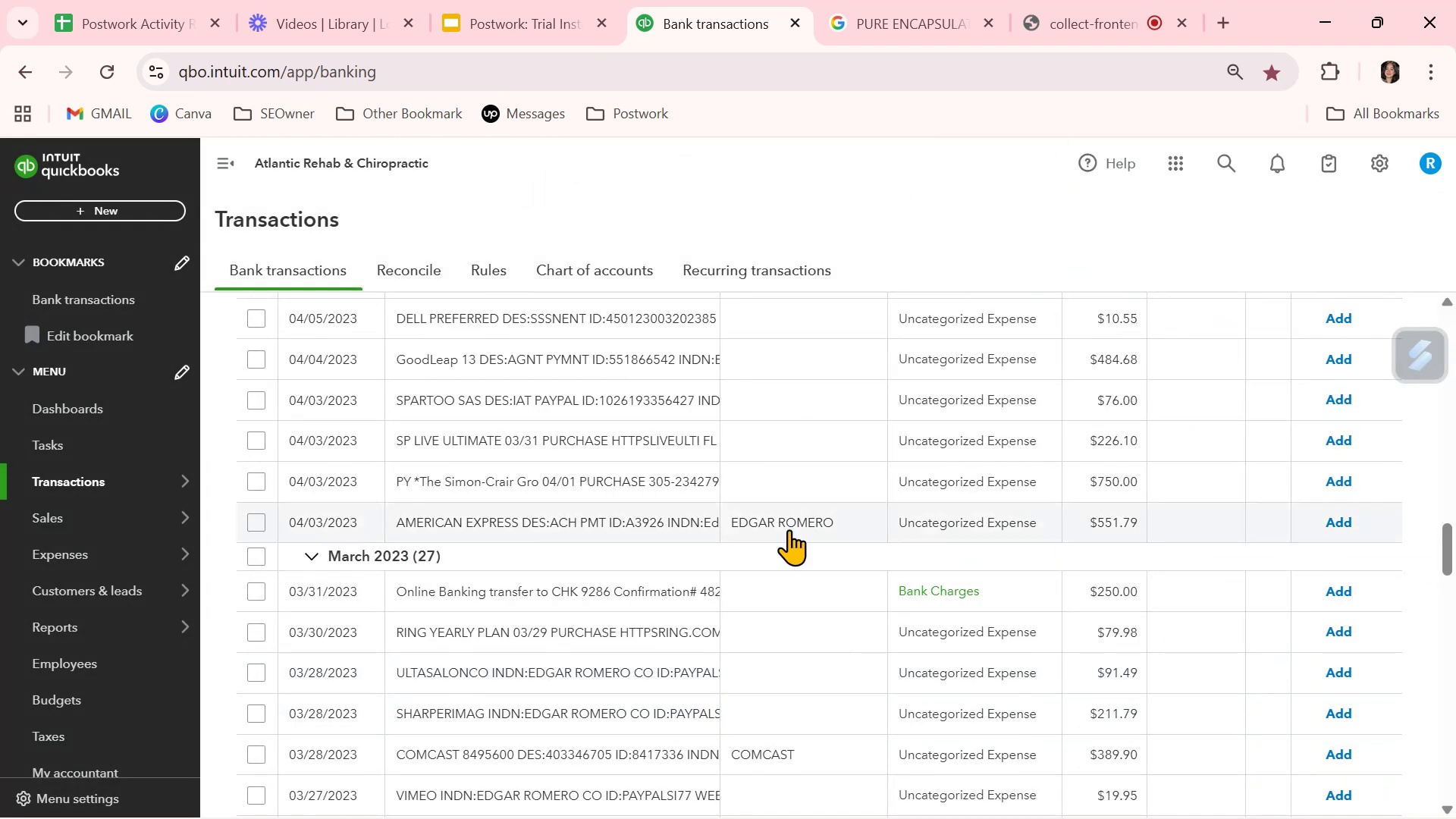 
wait(5.47)
 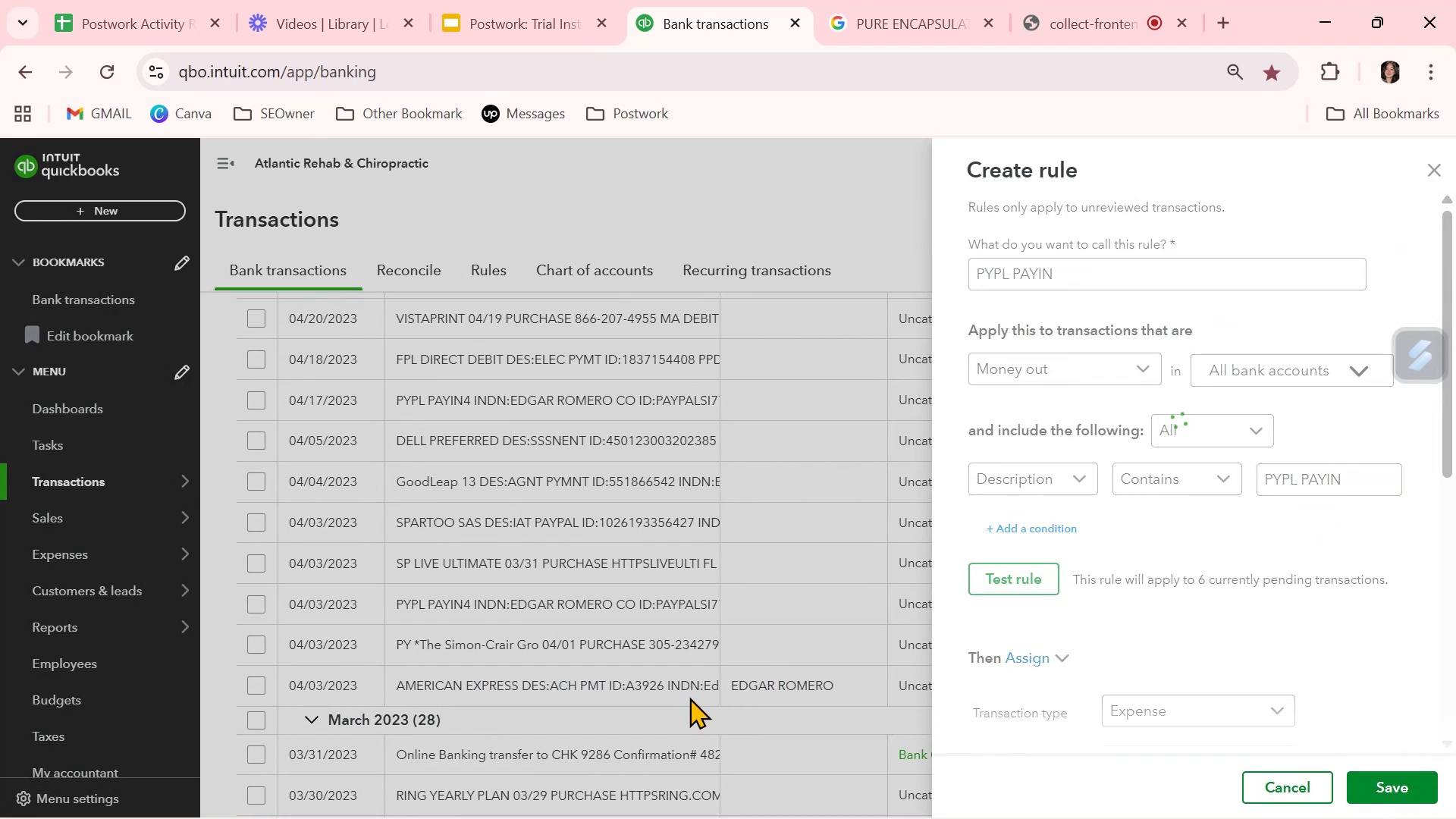 
left_click([1354, 526])
 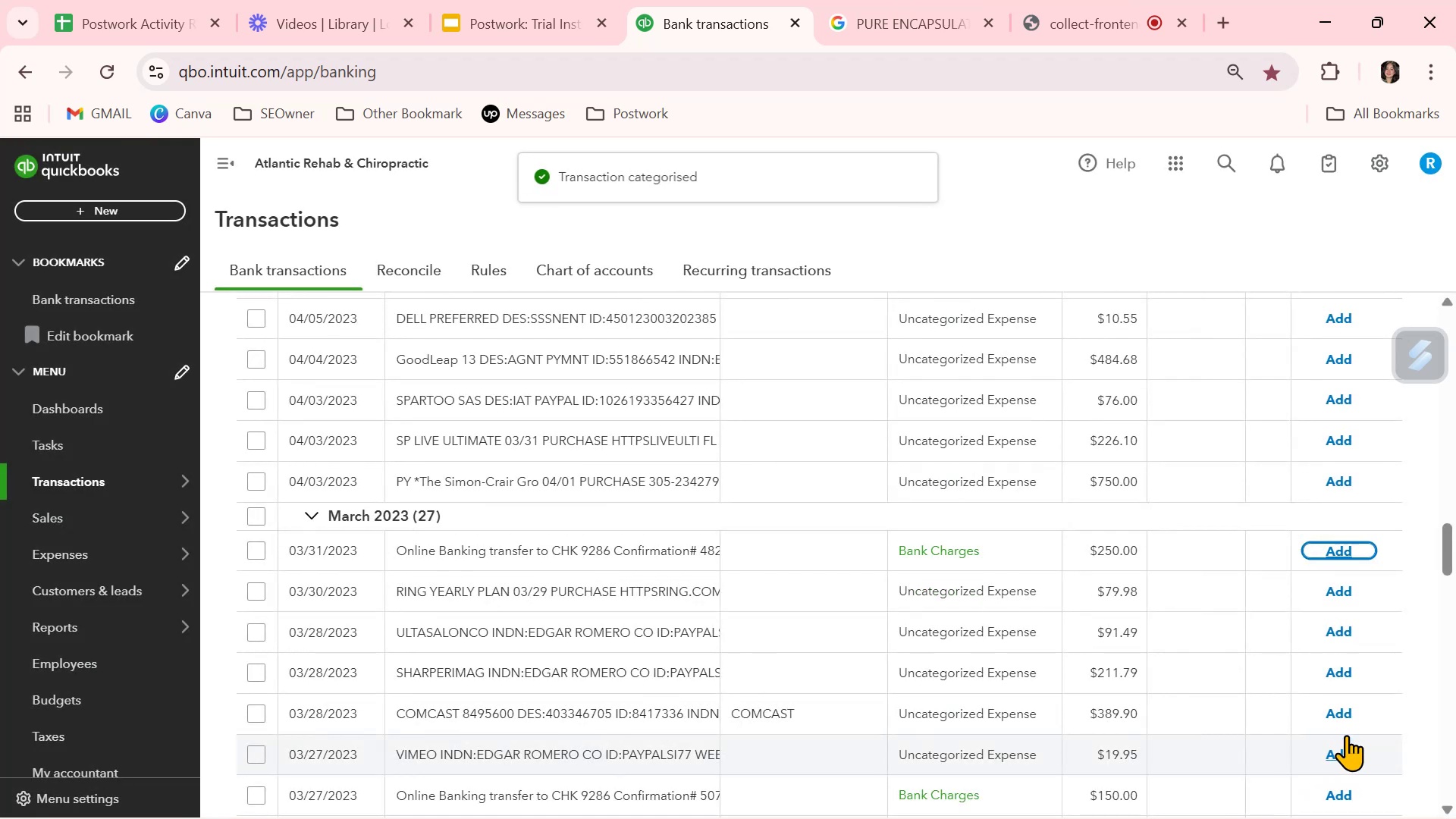 
left_click([1346, 716])
 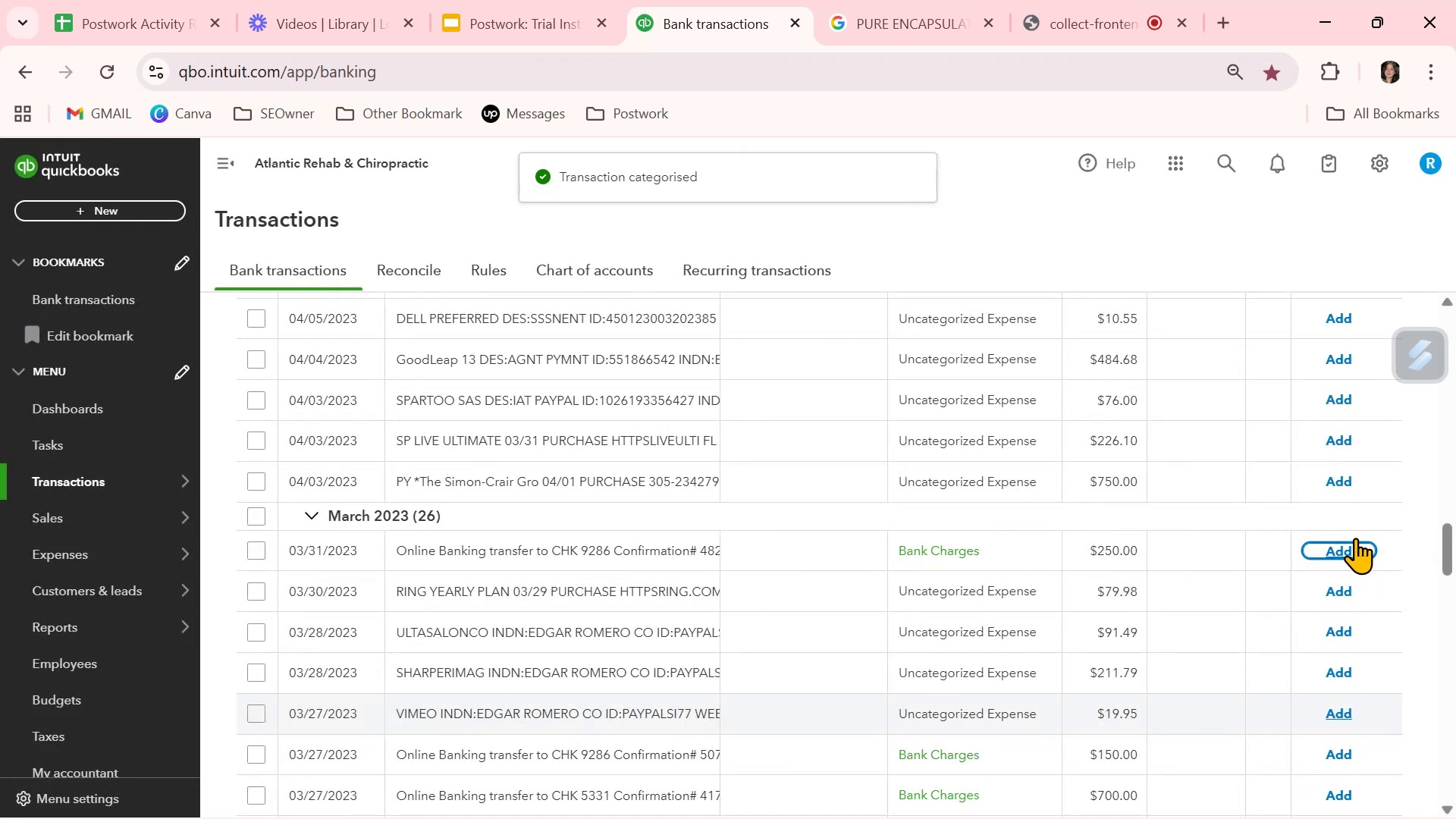 
left_click([1351, 550])
 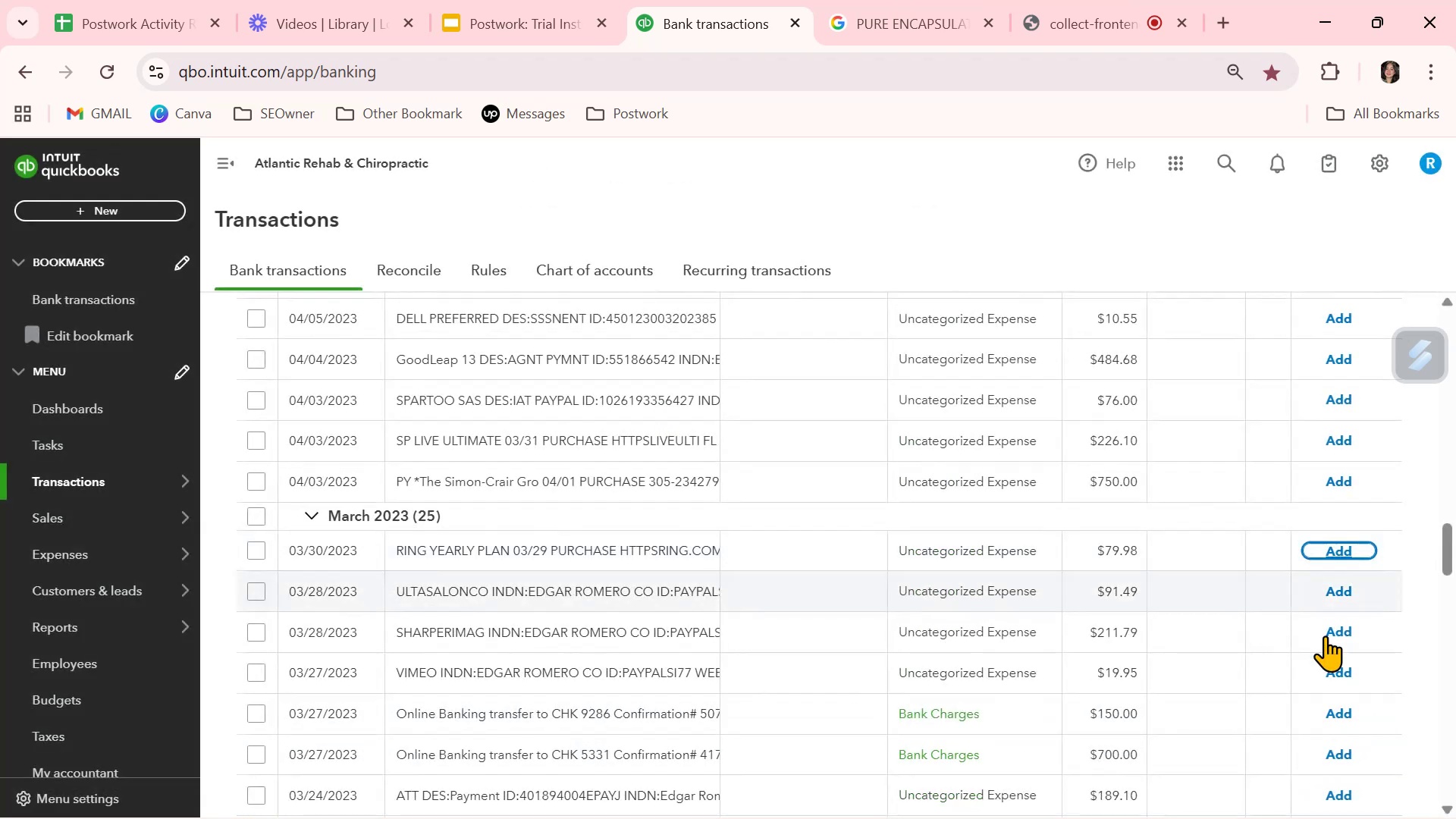 
left_click([1339, 716])
 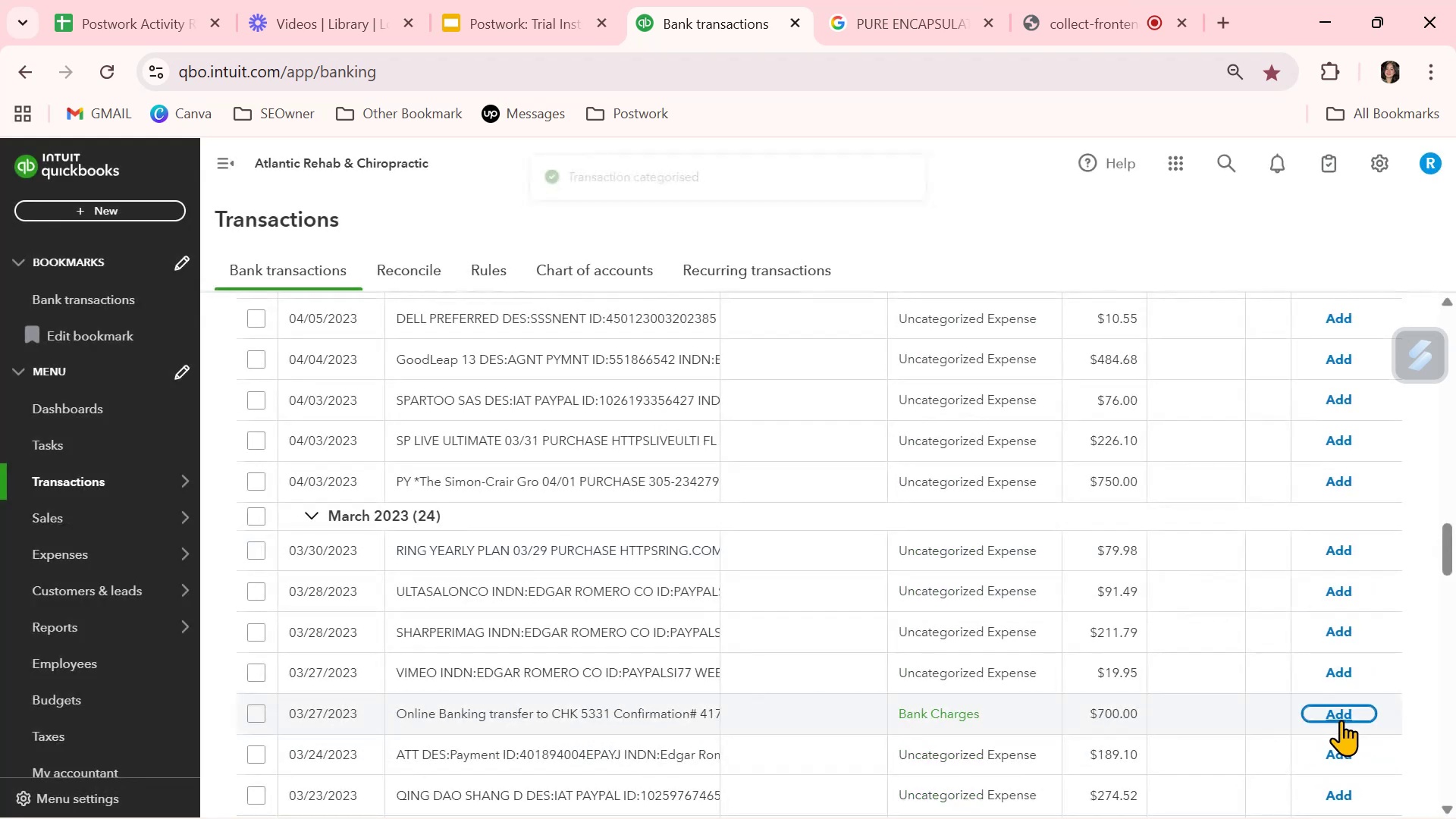 
left_click([1341, 711])
 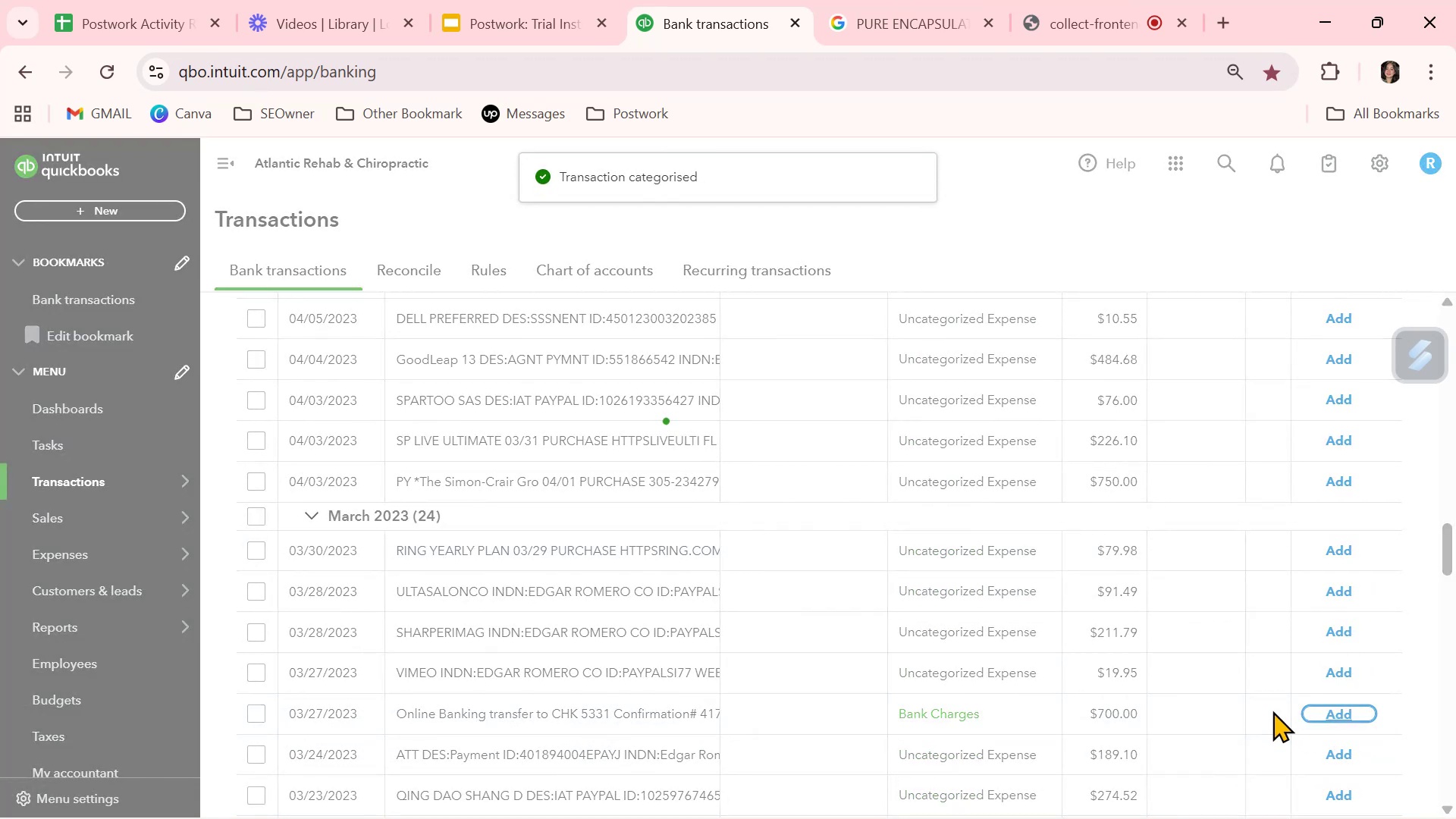 
scroll: coordinate [1272, 711], scroll_direction: down, amount: 6.0
 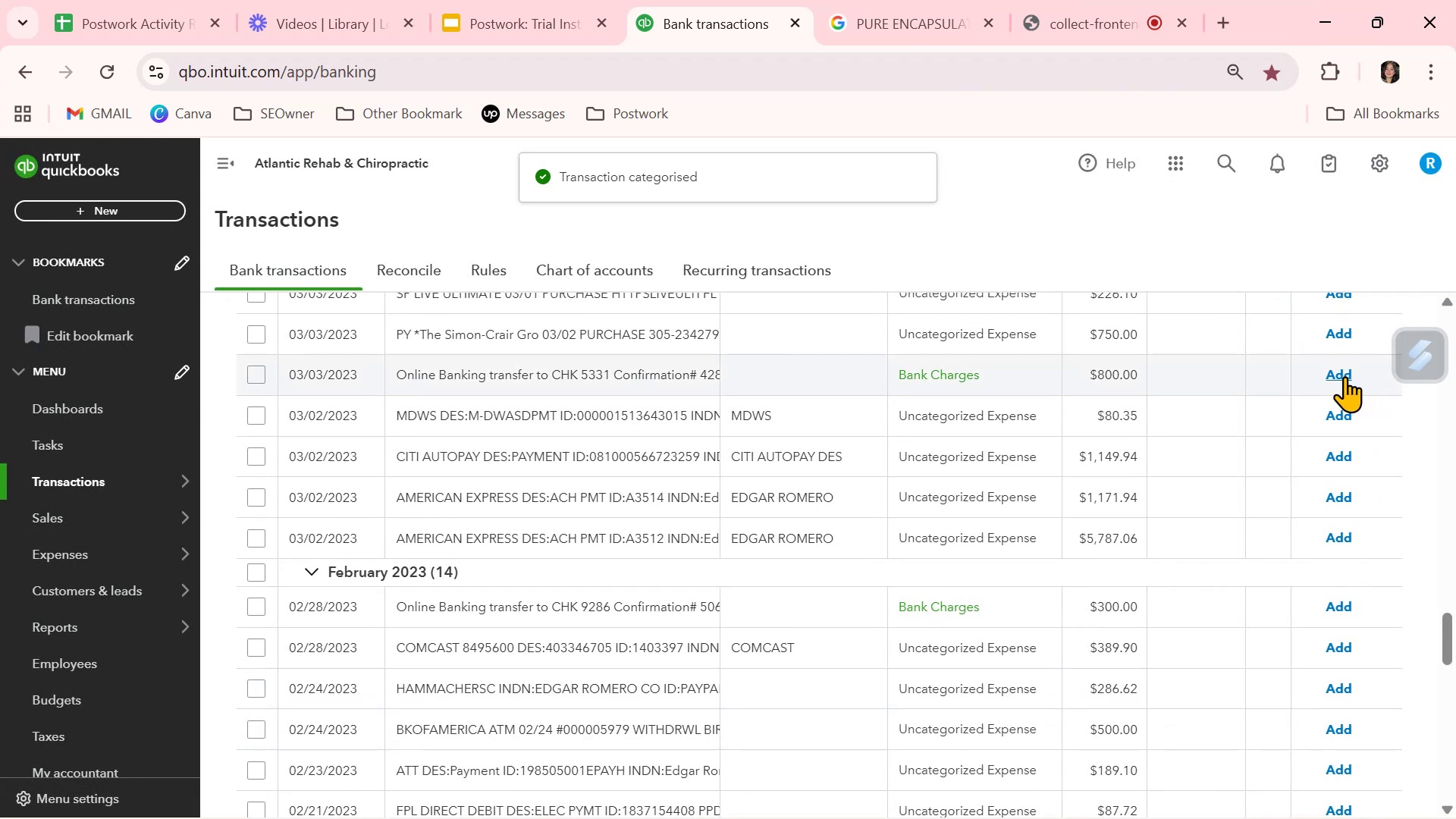 
left_click([1344, 376])
 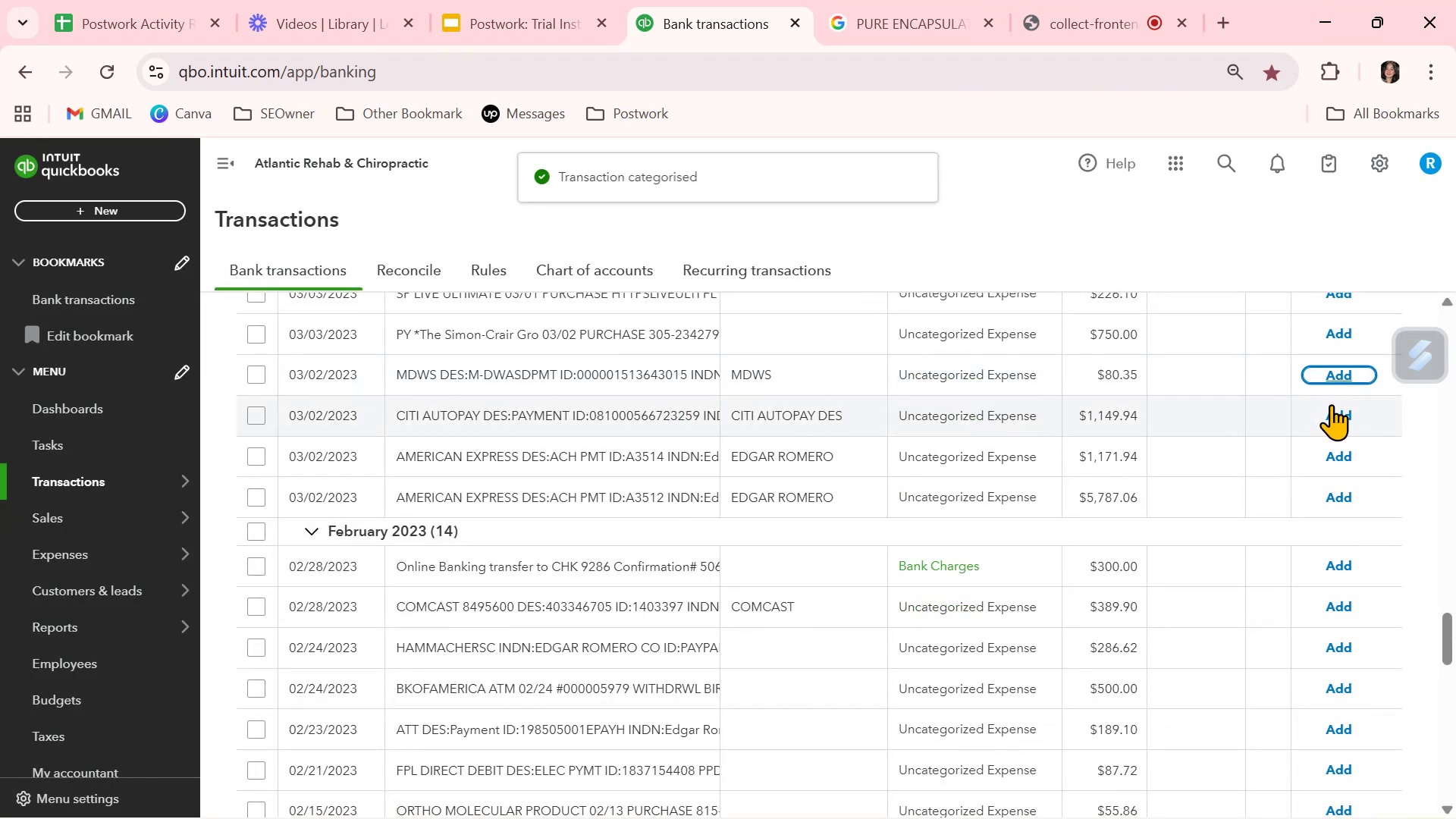 
left_click([1330, 375])
 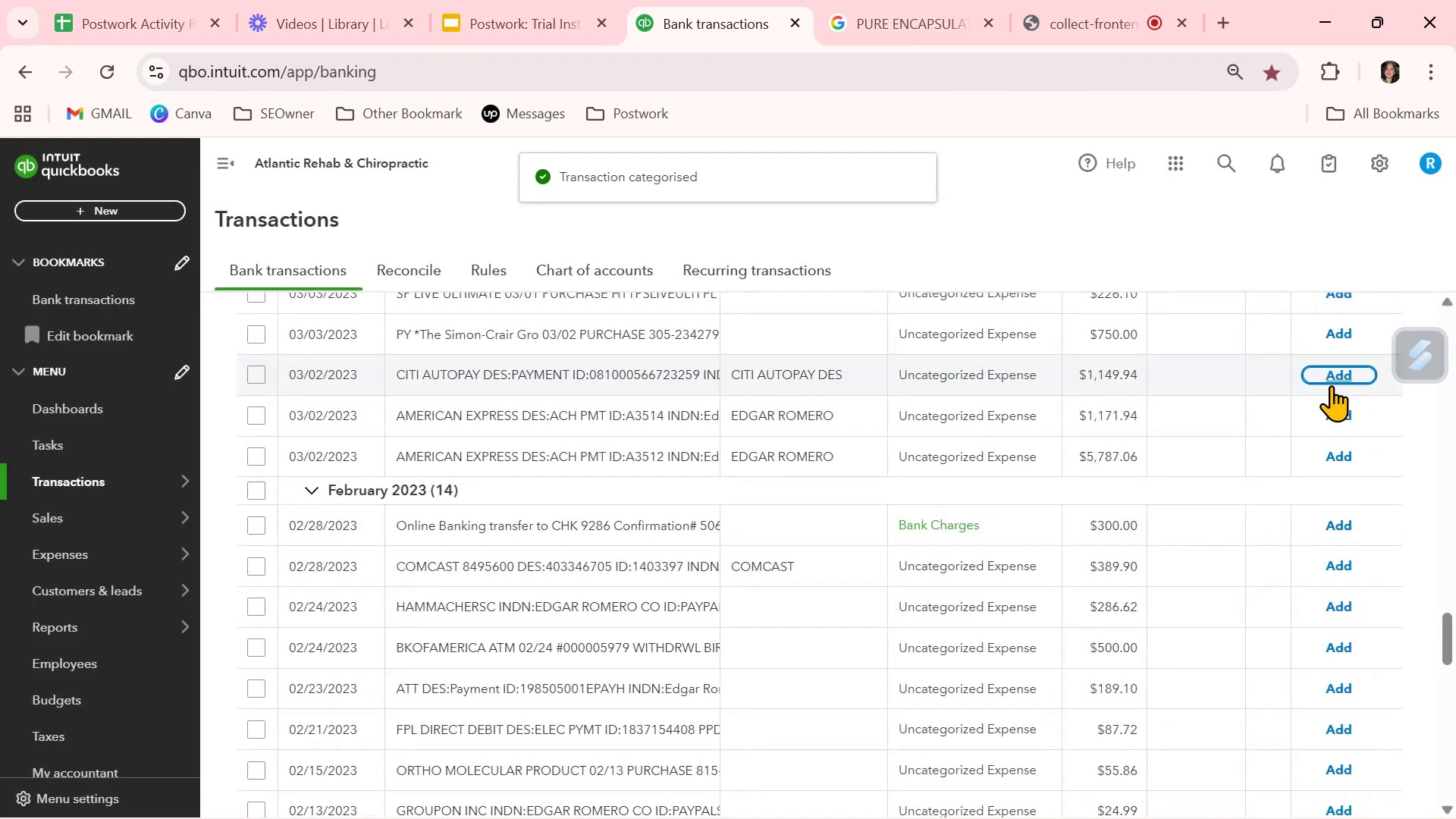 
left_click([1332, 378])
 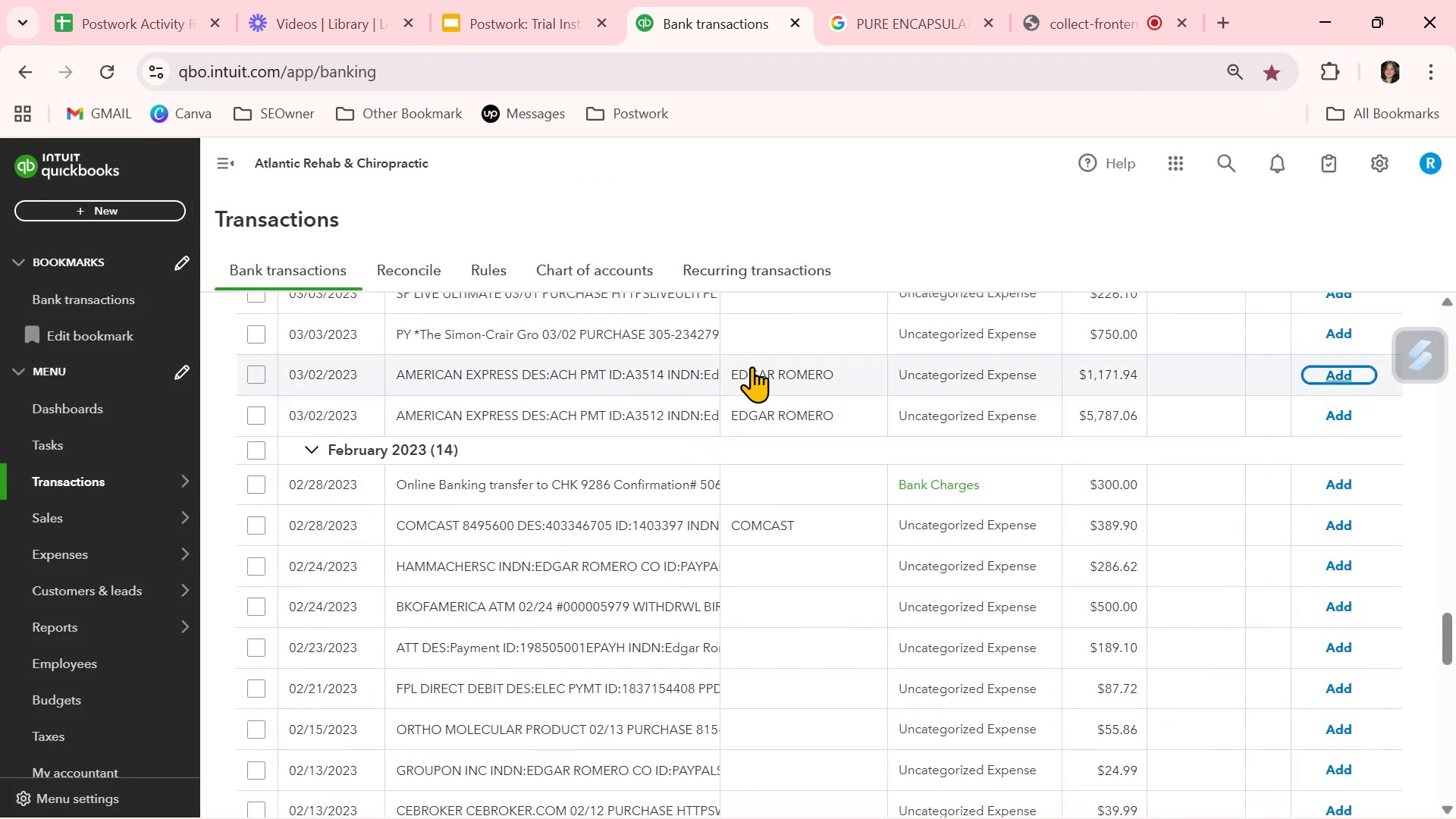 
left_click([748, 378])
 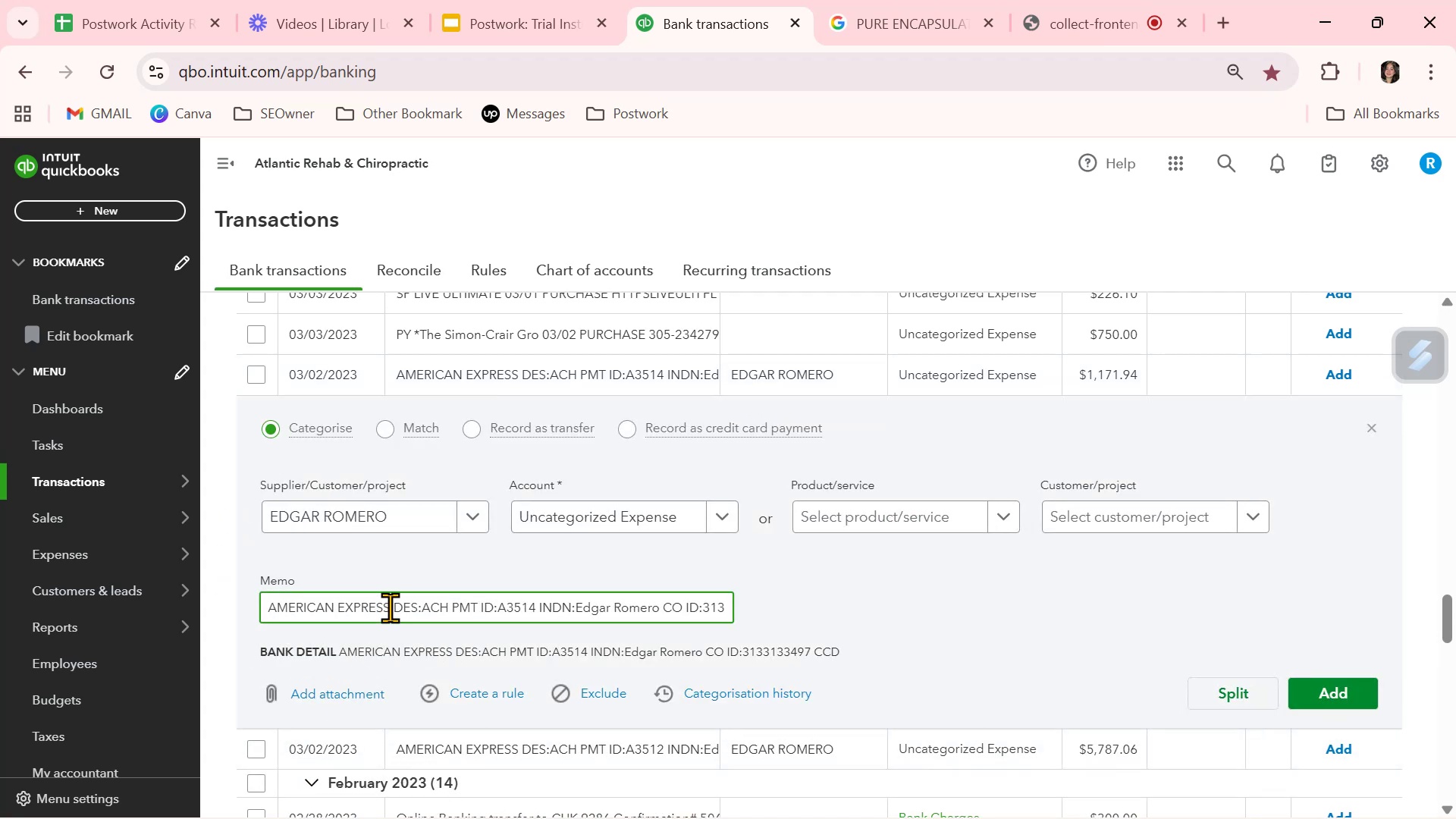 
key(Control+ControlLeft)
 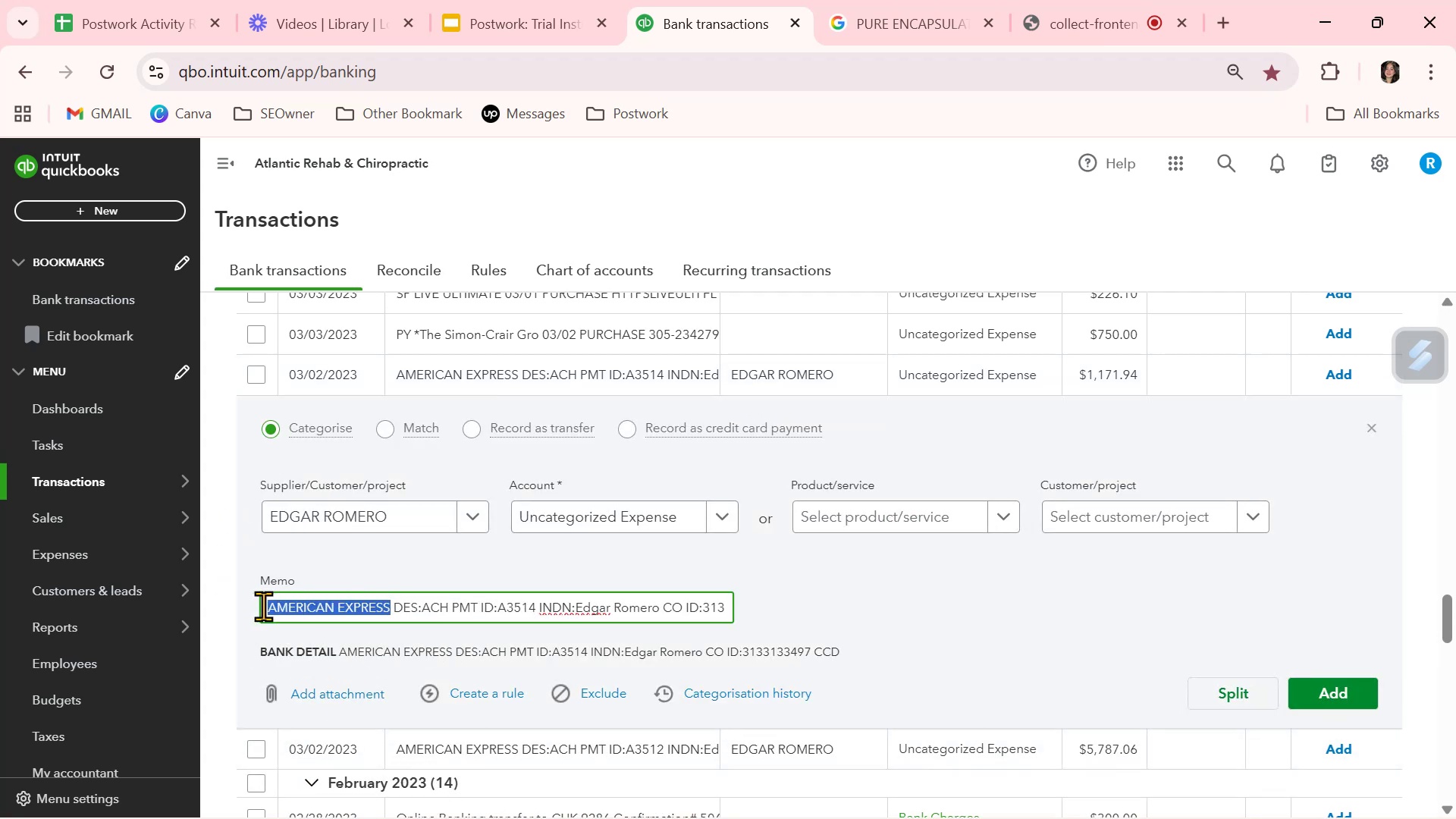 
key(Control+C)
 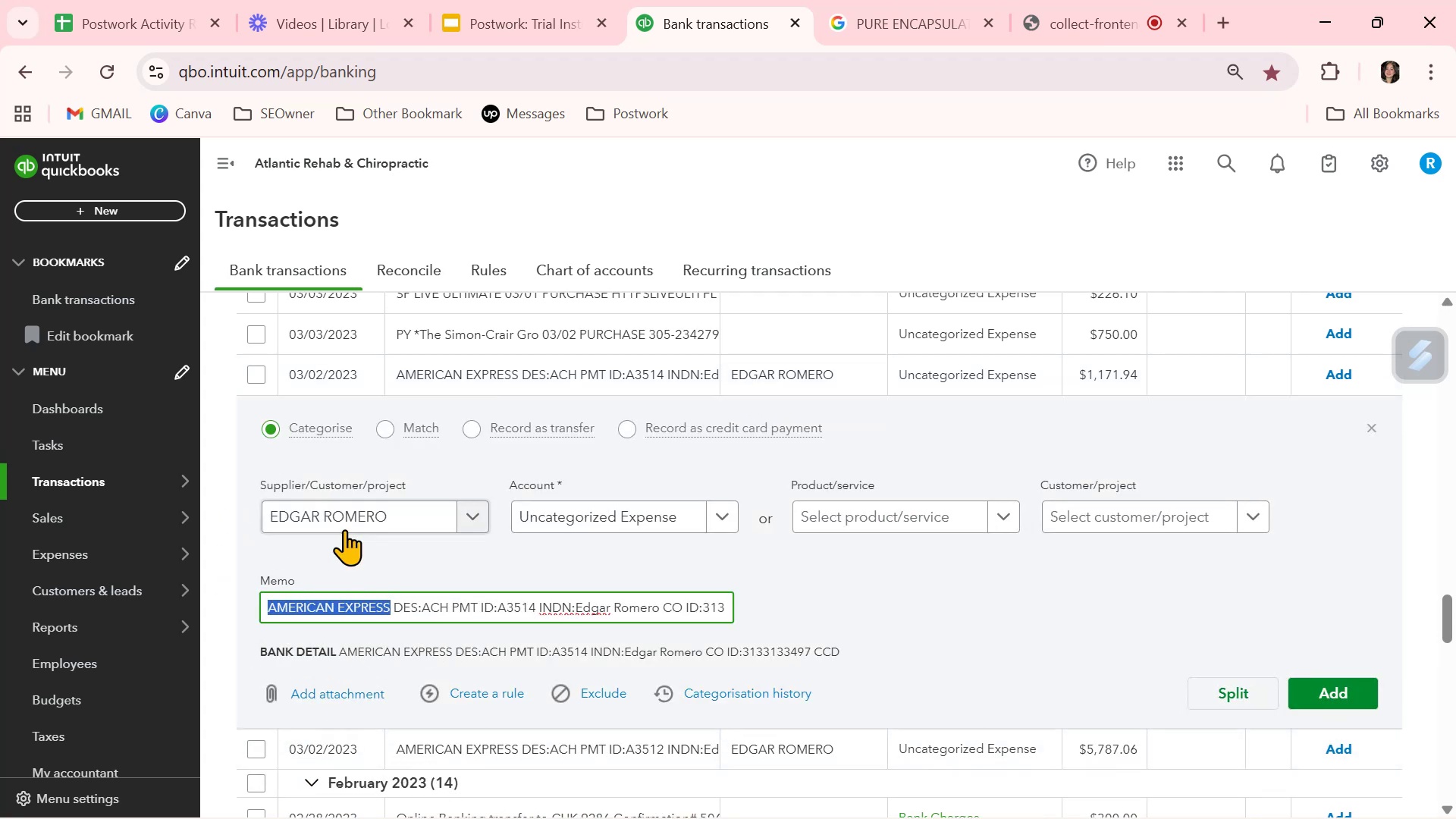 
left_click([350, 517])
 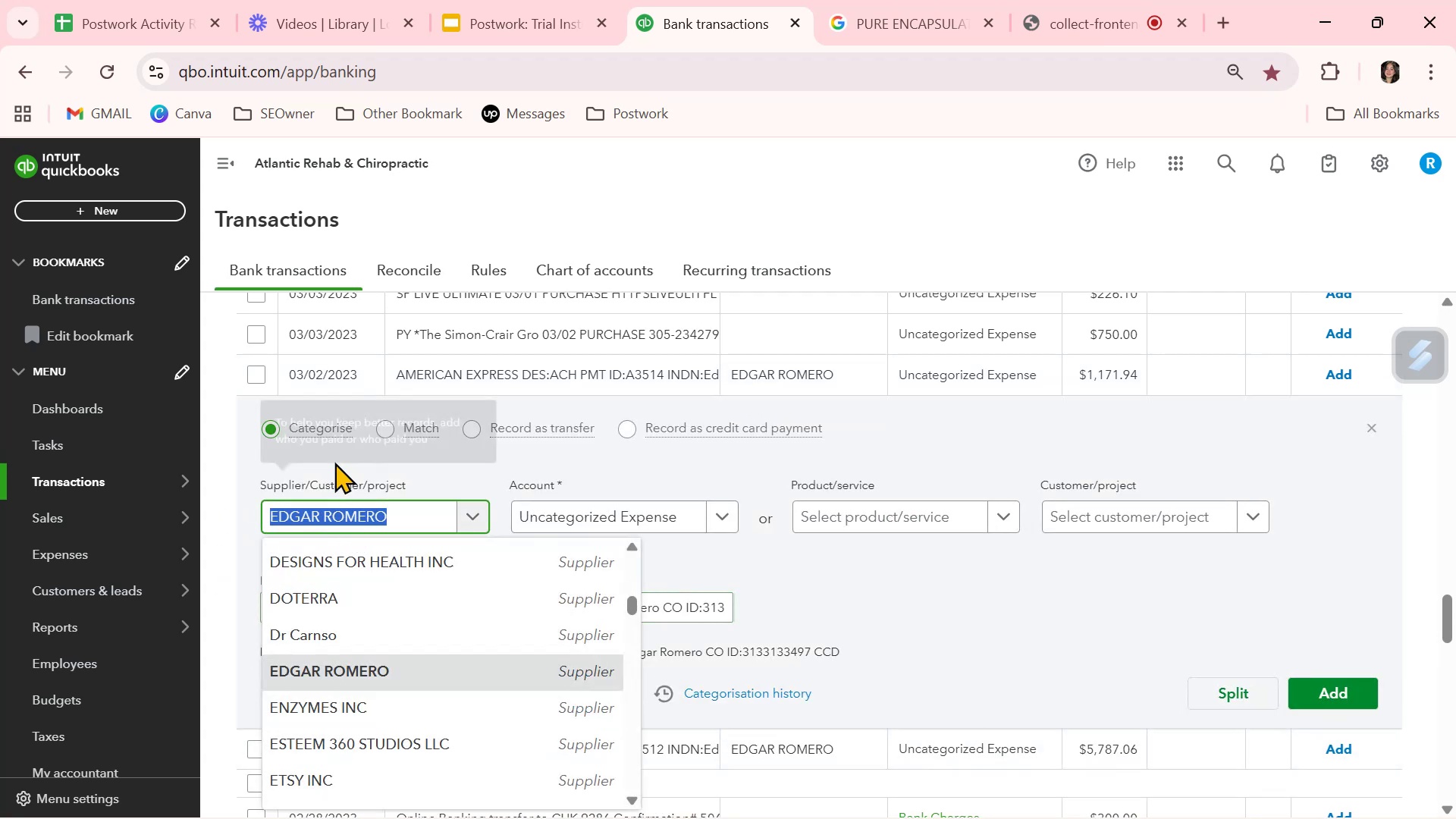 
scroll: coordinate [353, 563], scroll_direction: up, amount: 9.0
 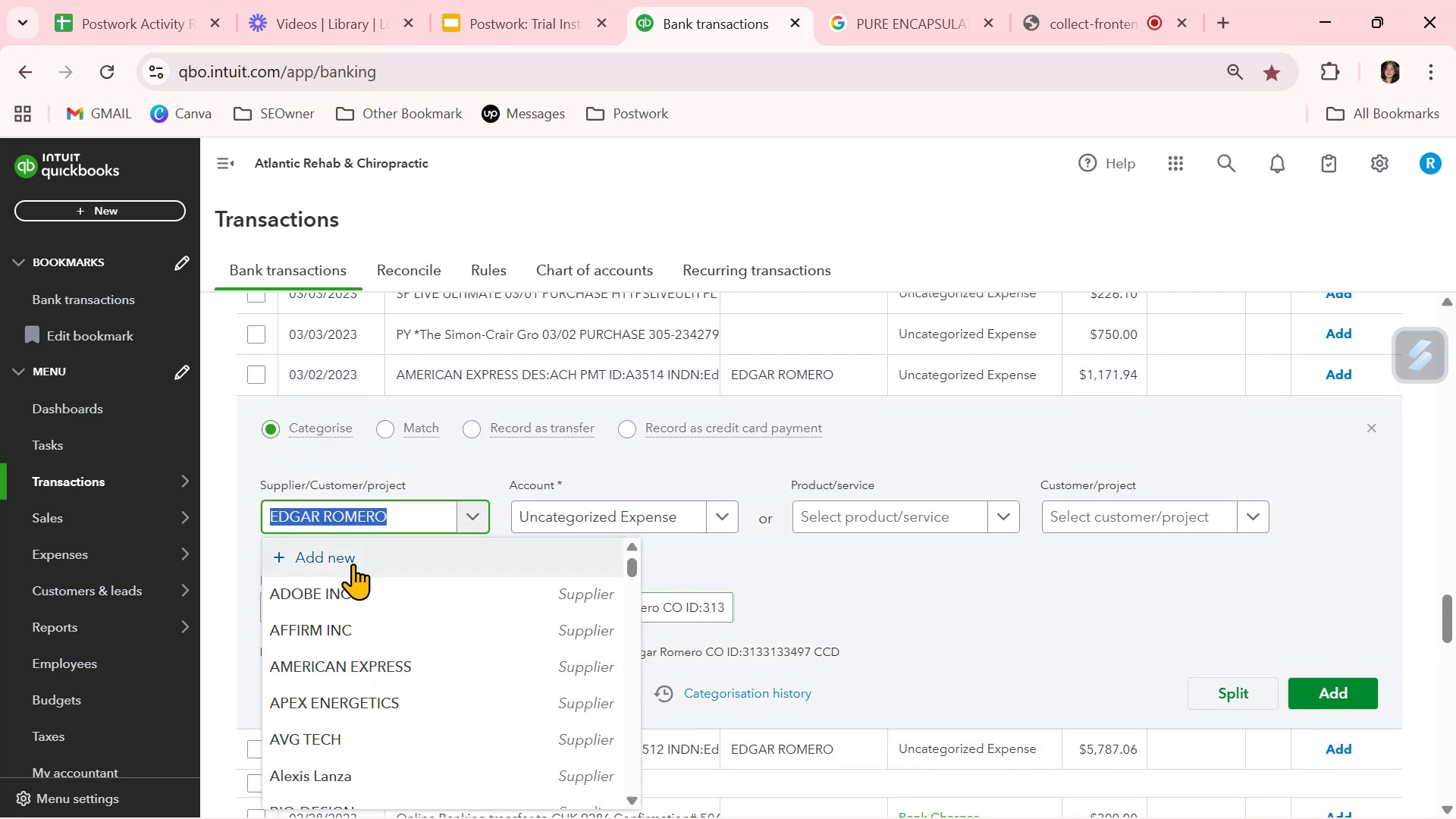 
left_click([353, 563])
 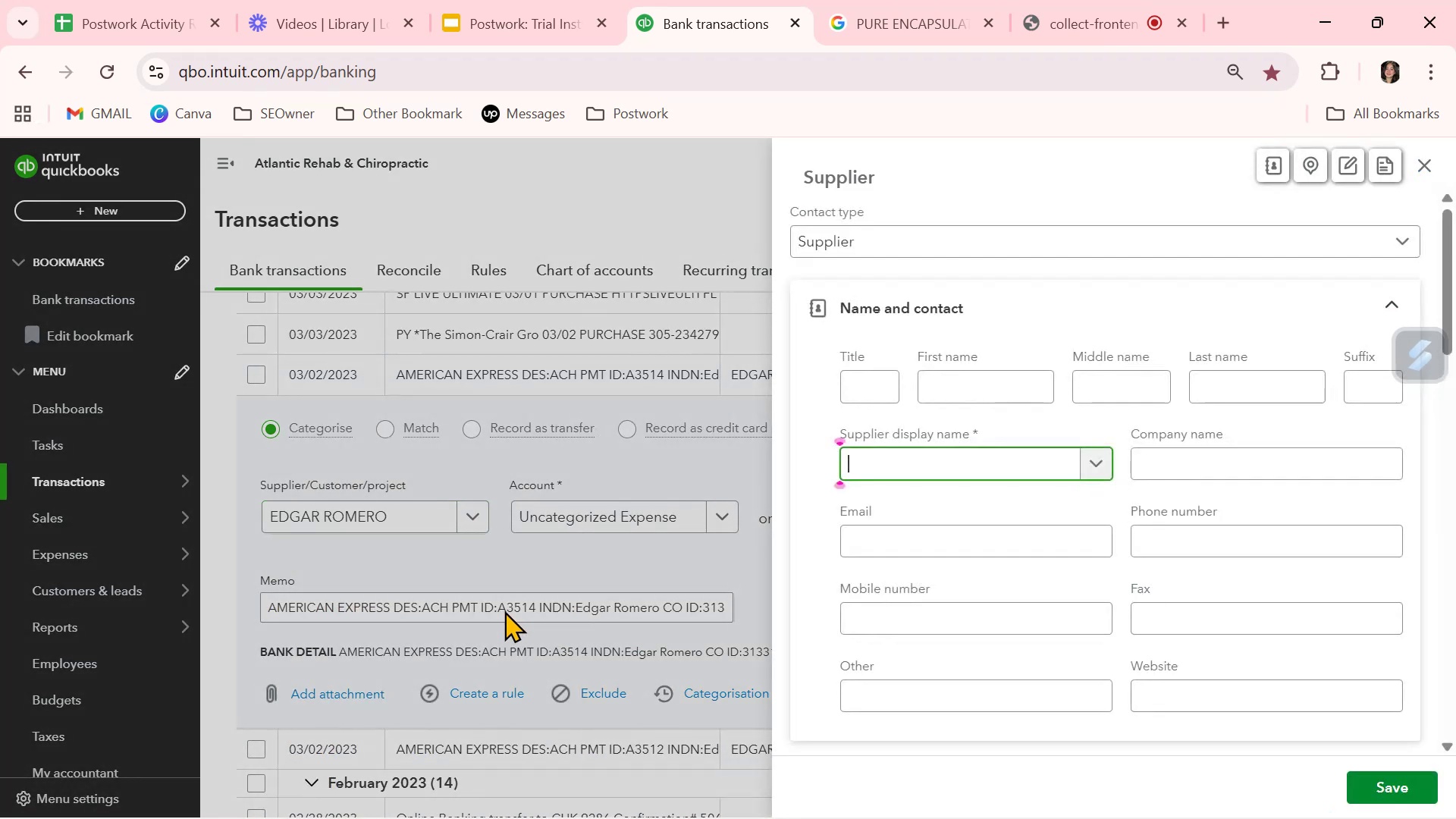 
key(Control+ControlLeft)
 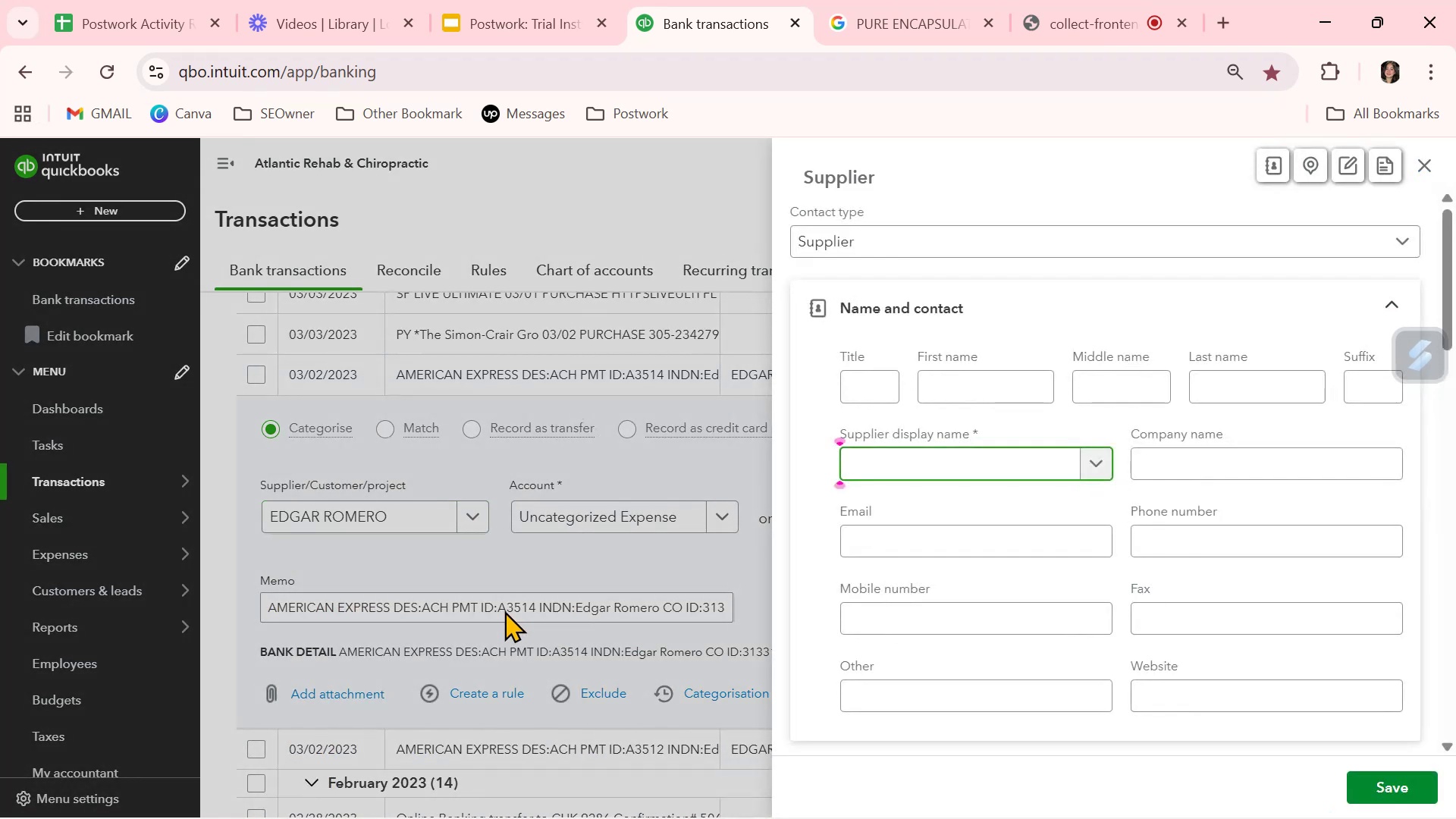 
key(Control+V)
 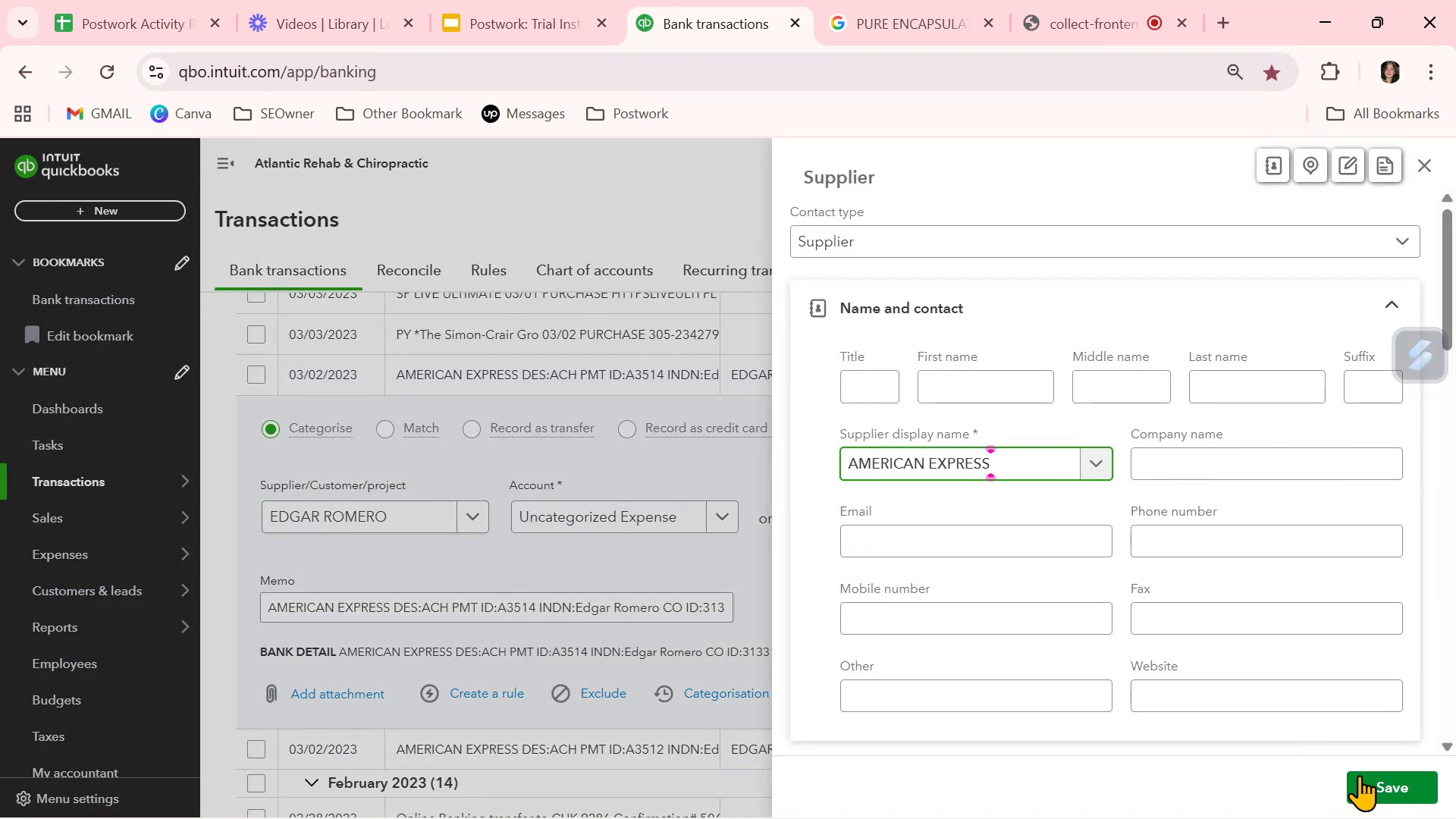 
left_click([1371, 780])
 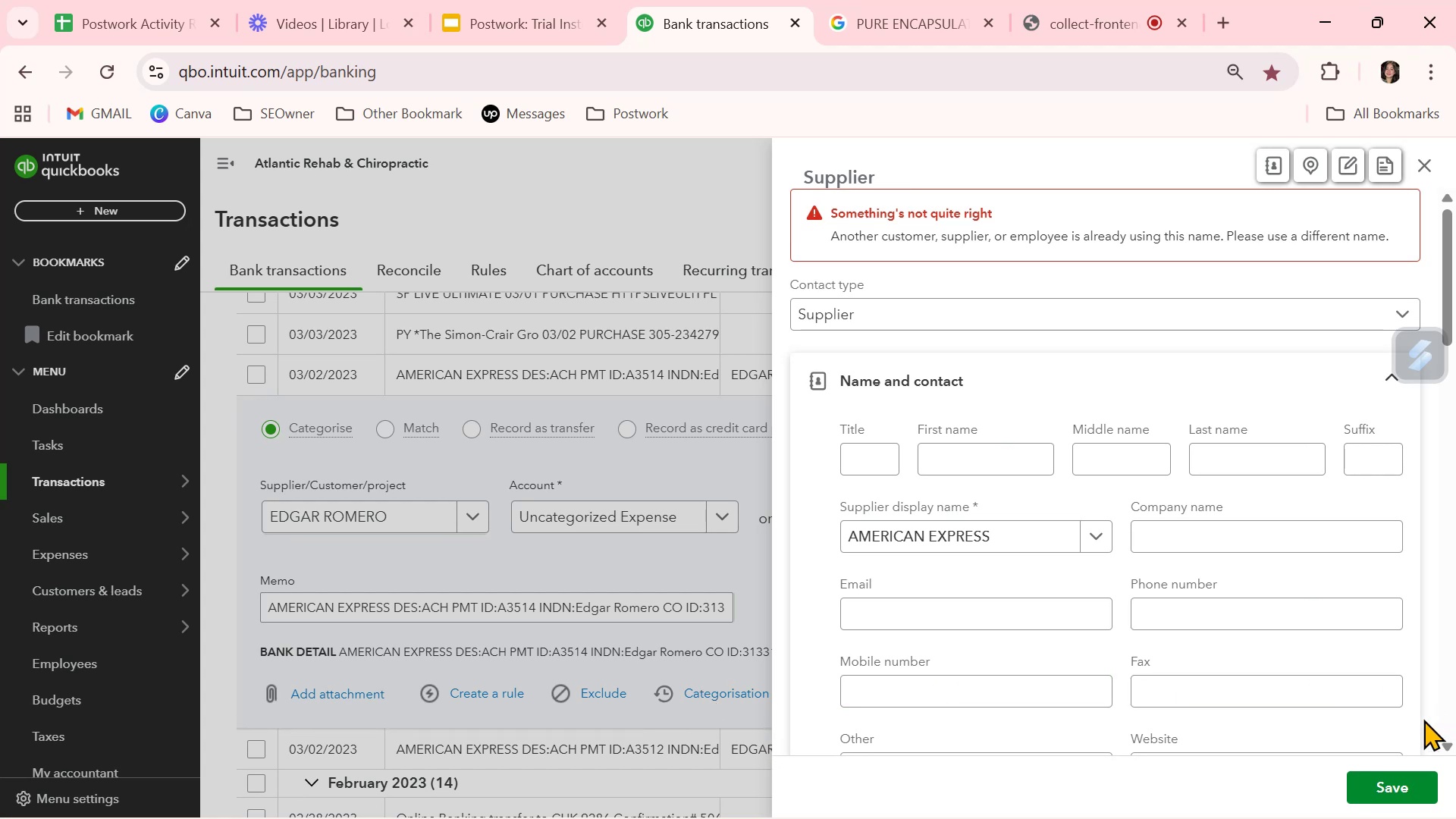 
wait(9.53)
 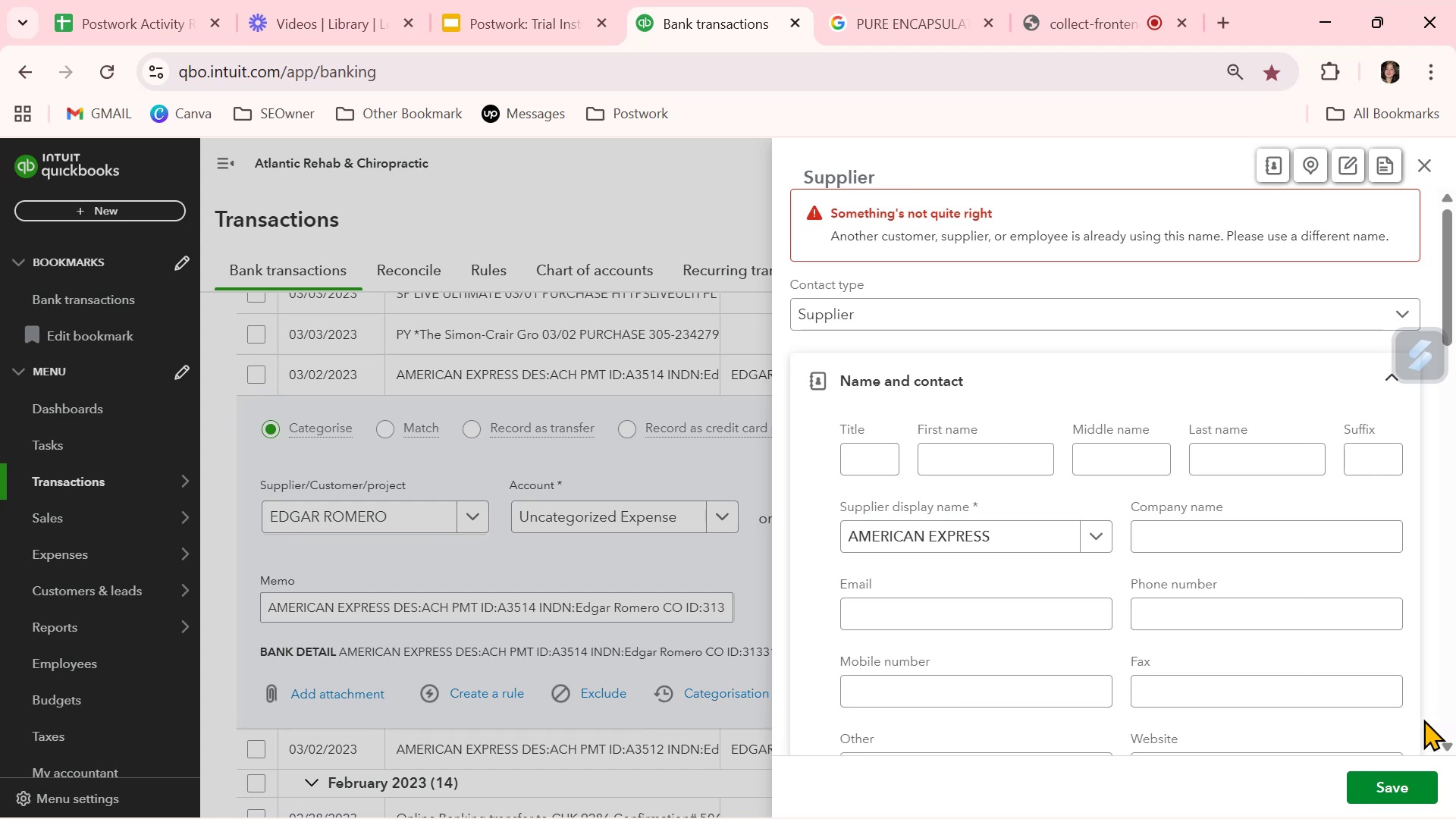 
left_click([1429, 155])
 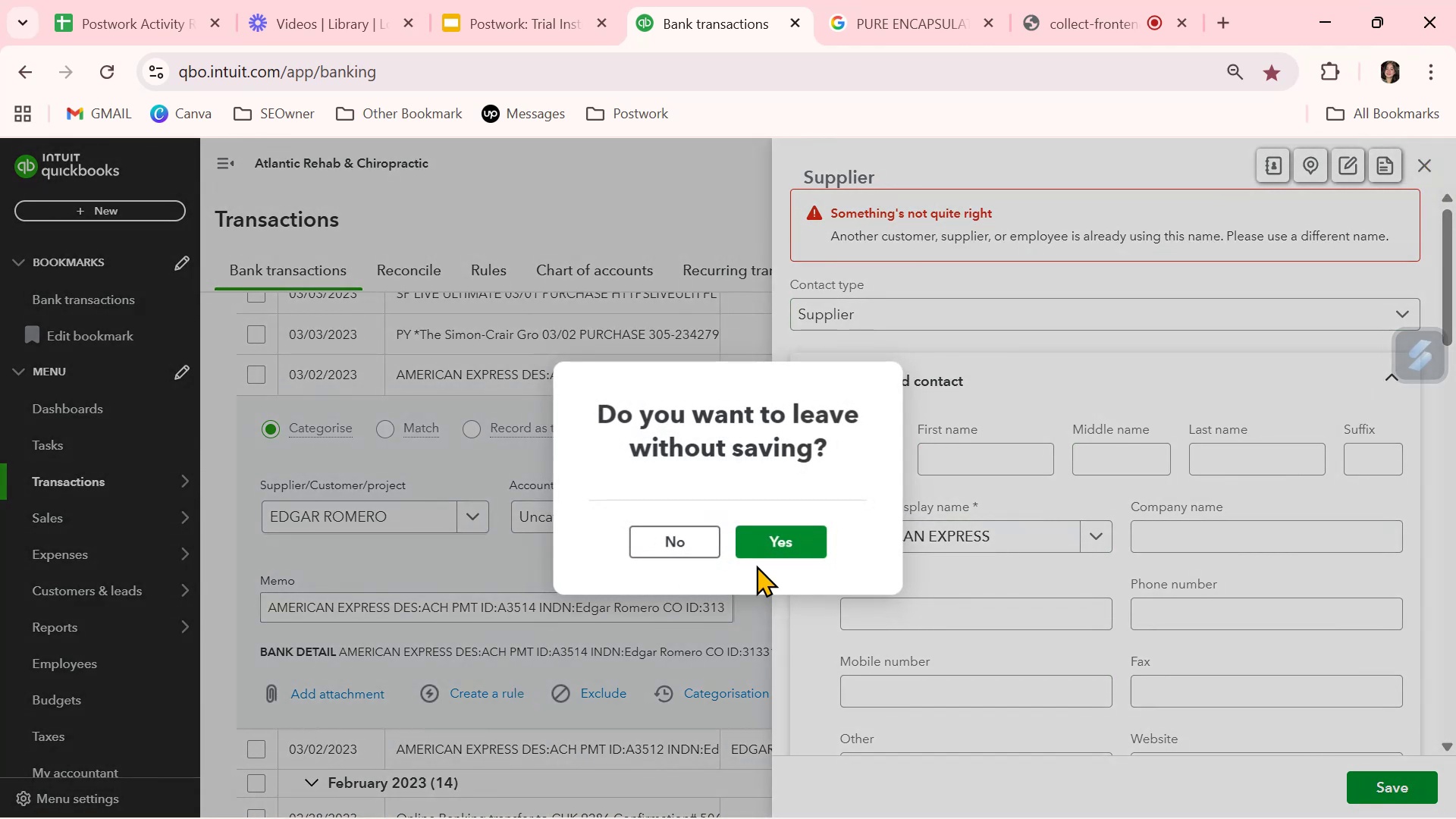 
left_click([812, 530])
 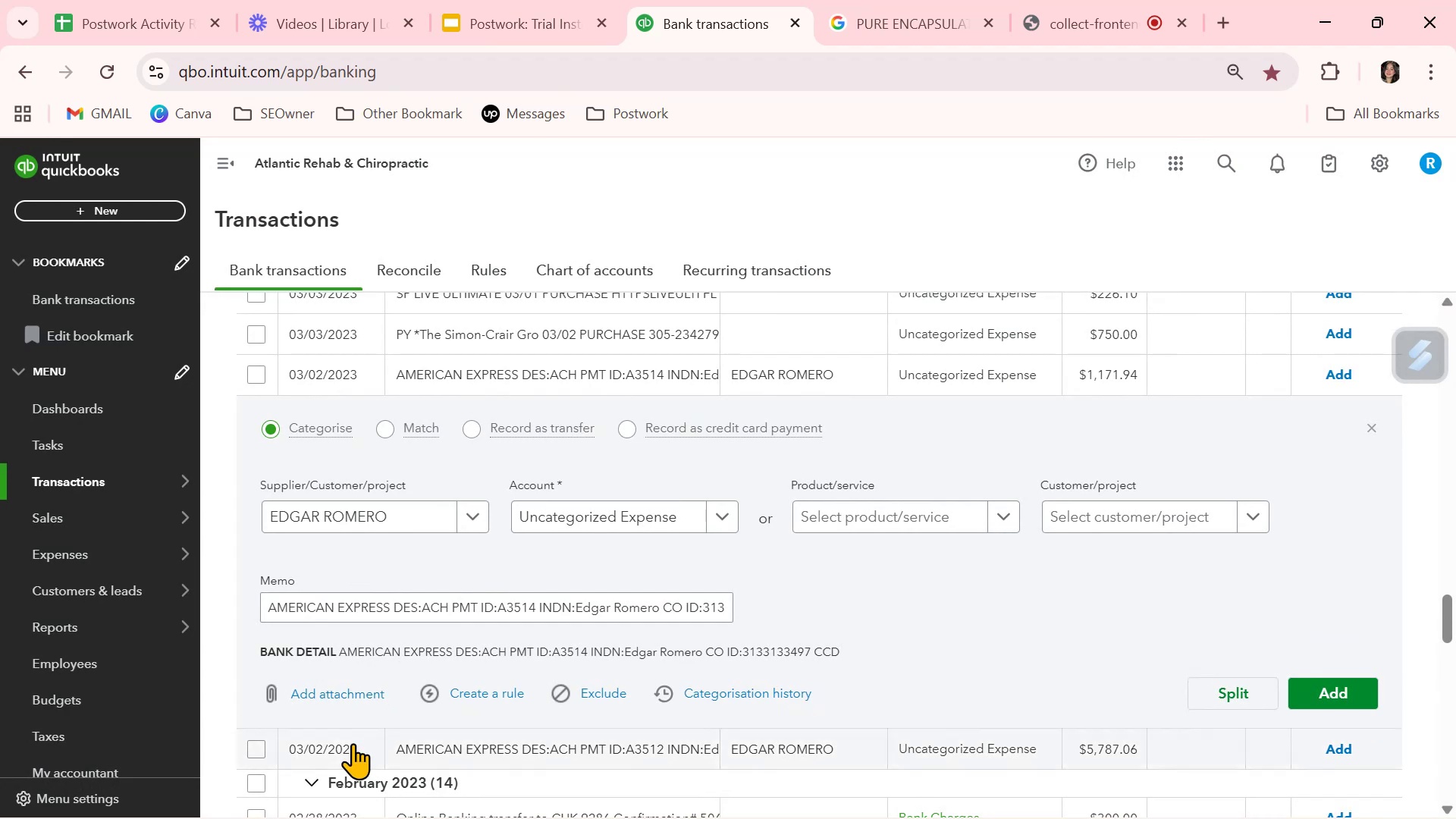 
scroll: coordinate [361, 704], scroll_direction: down, amount: 1.0
 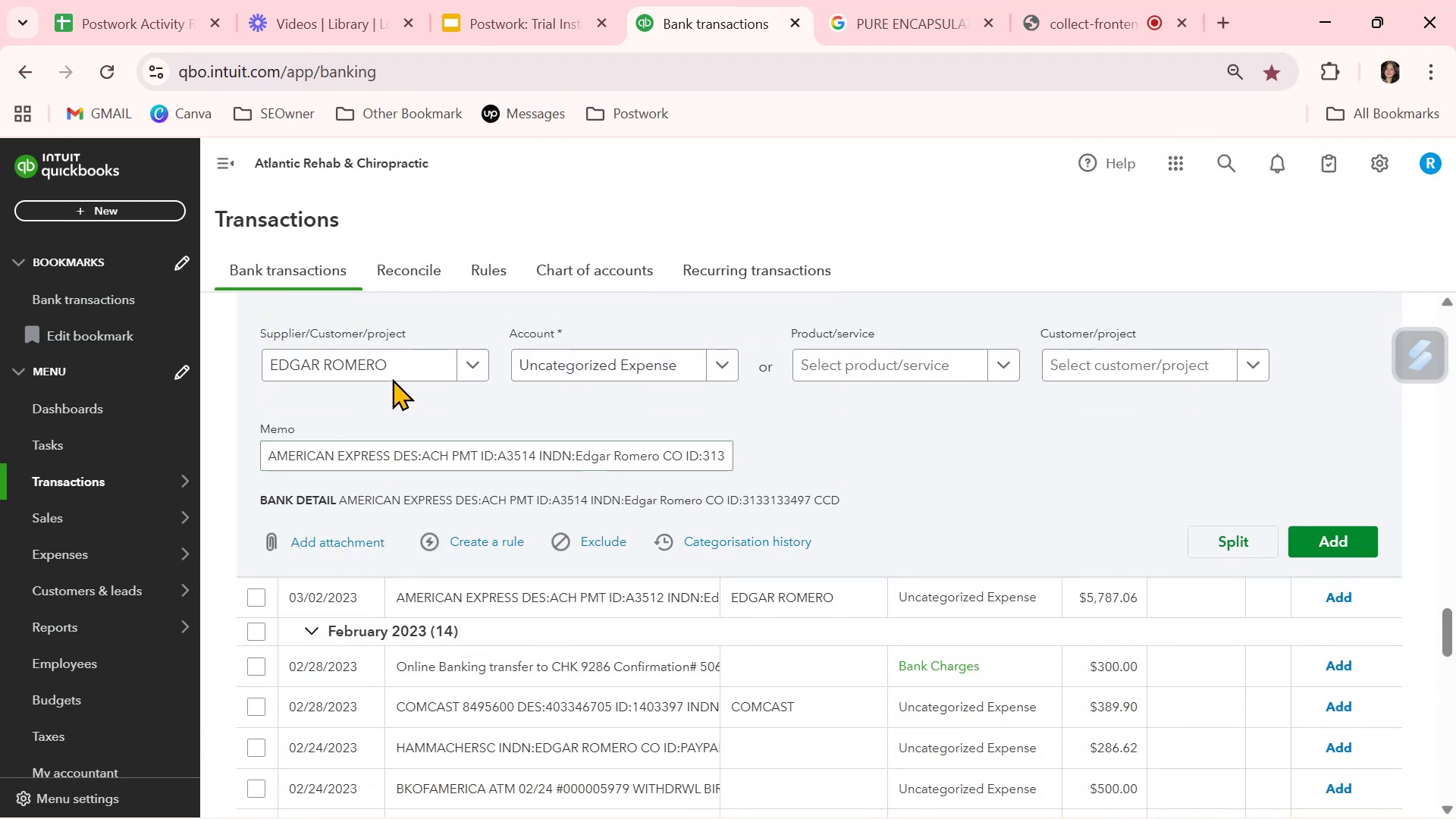 
left_click([398, 365])
 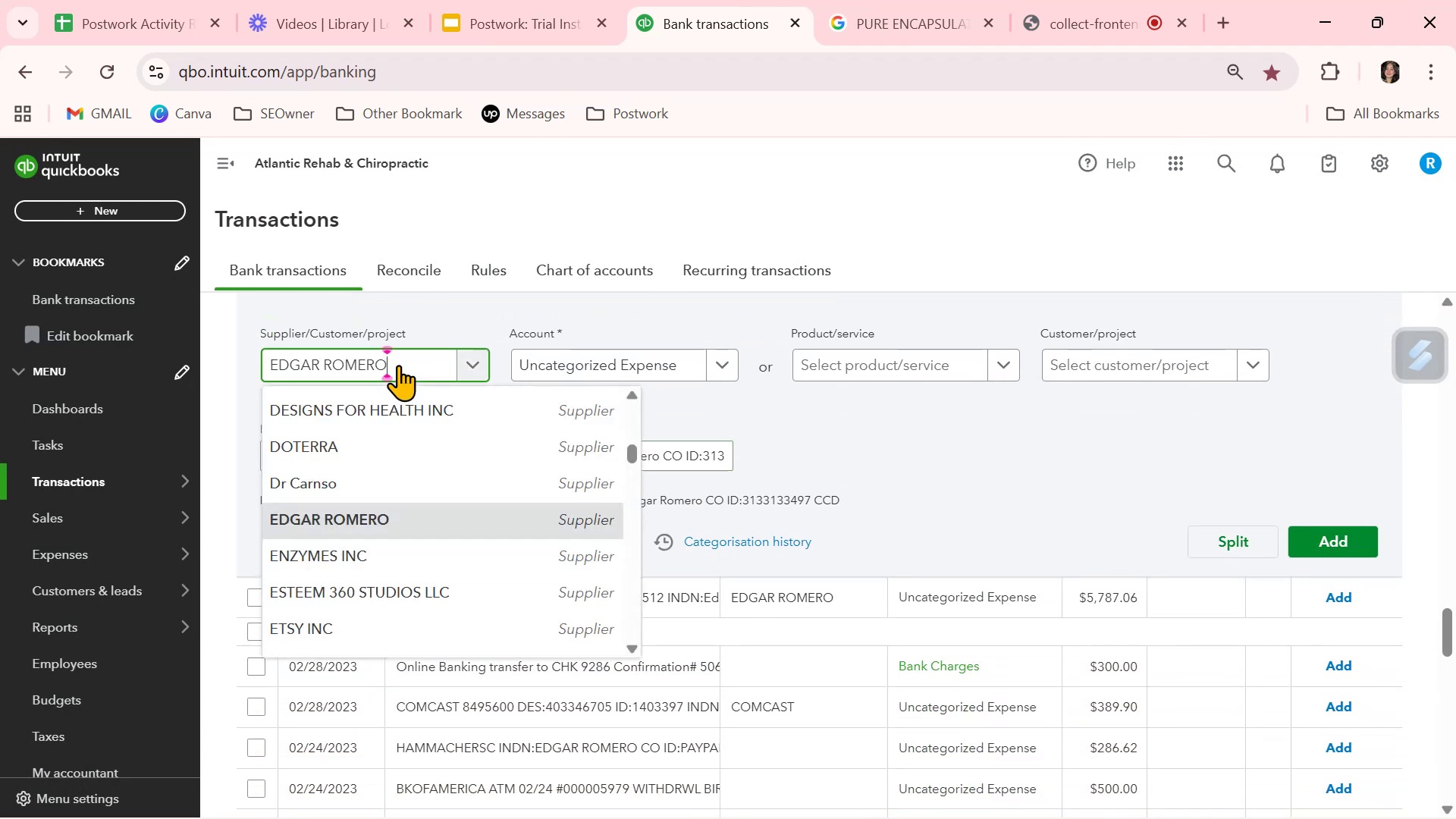 
key(Control+ControlLeft)
 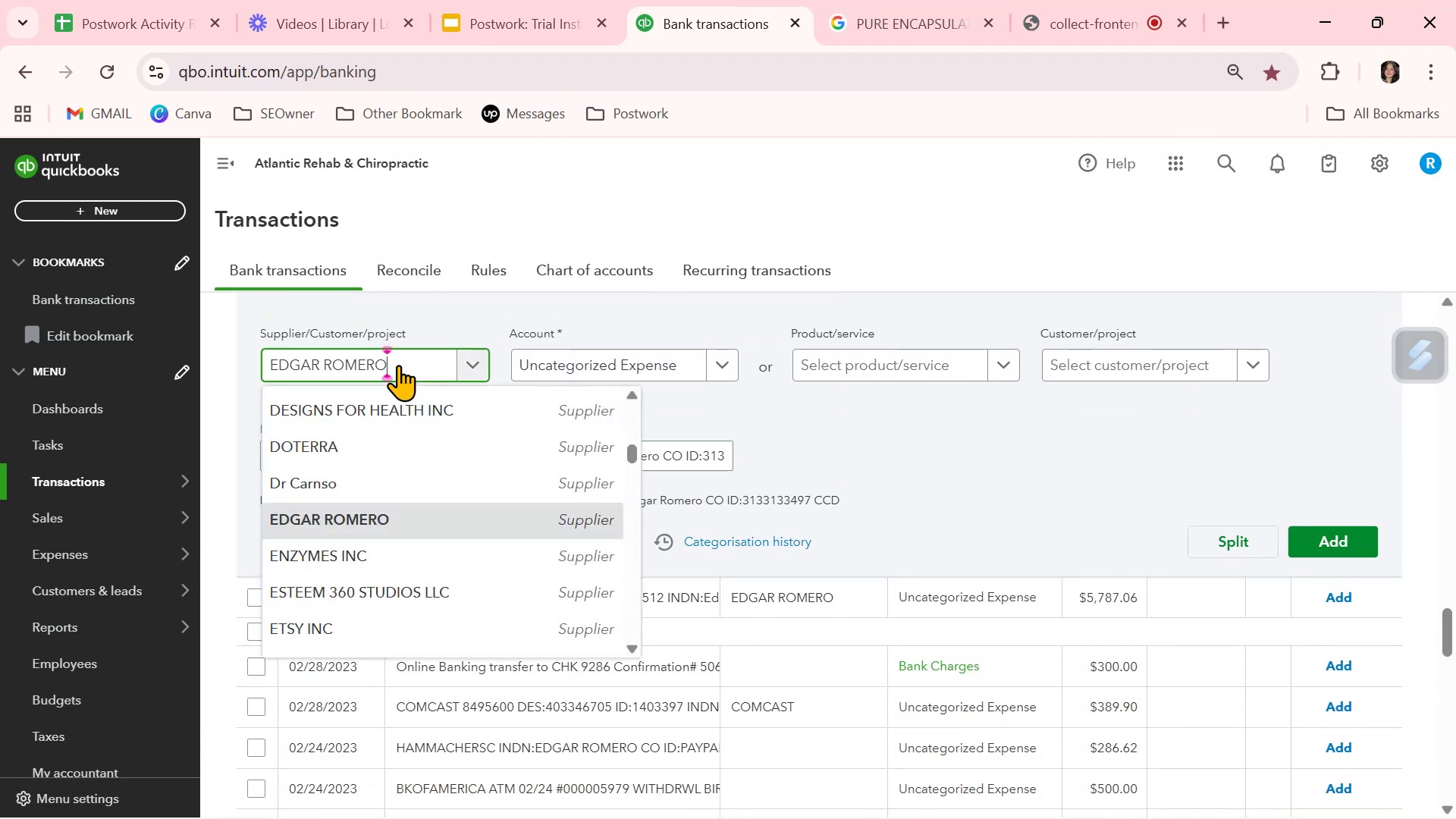 
key(Control+V)
 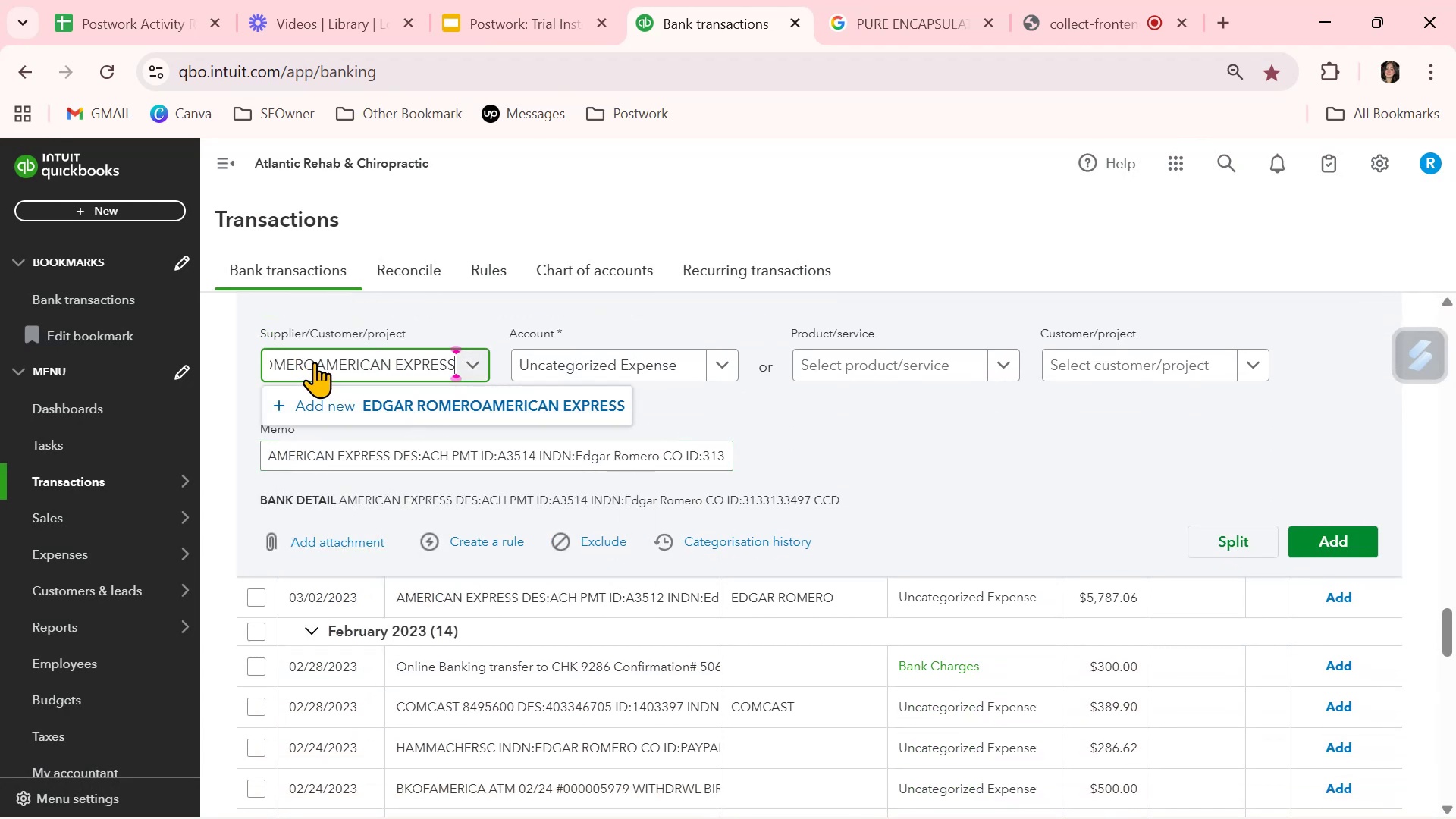 
key(Backspace)
 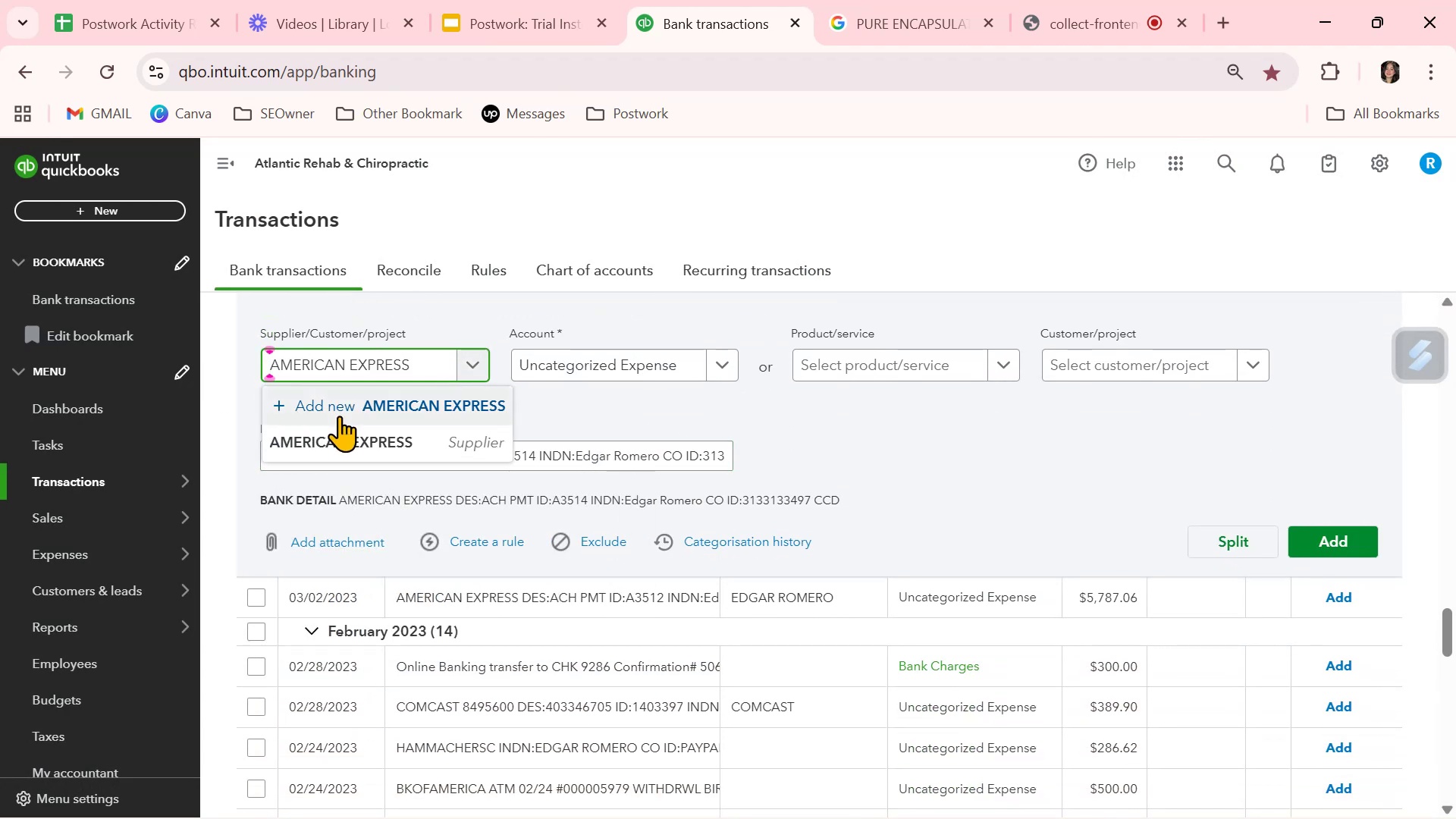 
left_click([360, 441])
 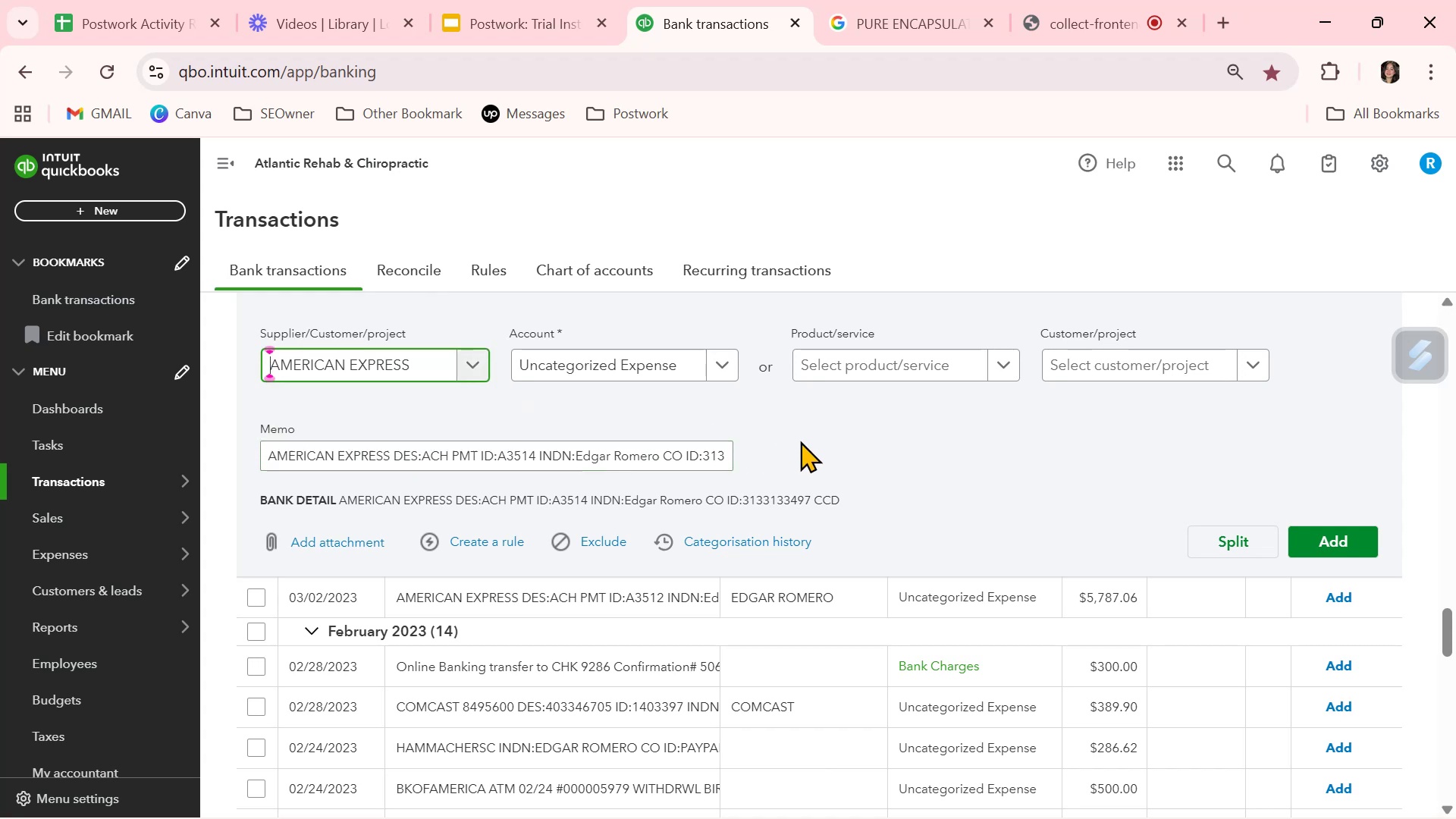 
left_click([800, 441])
 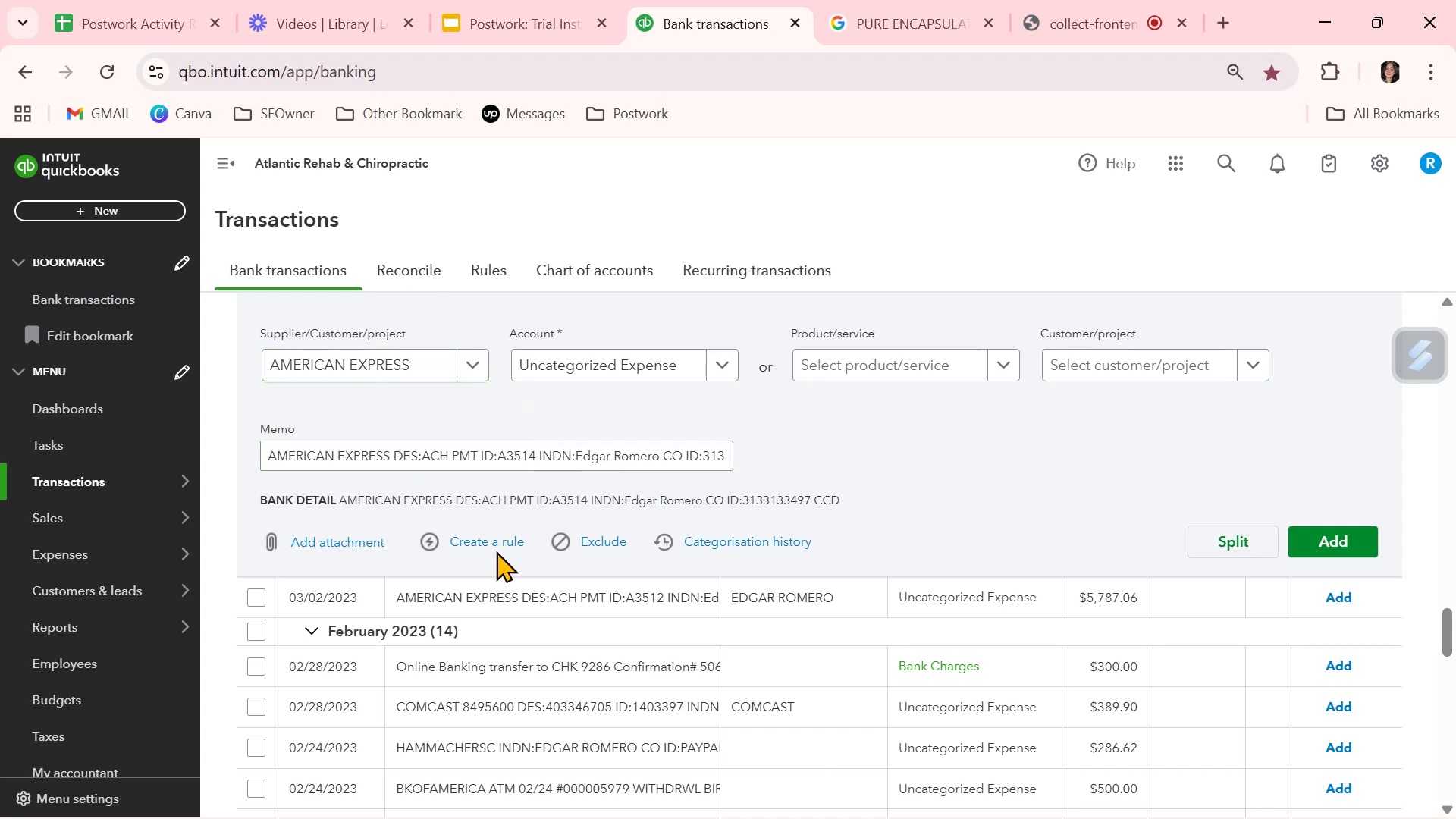 
left_click([500, 545])
 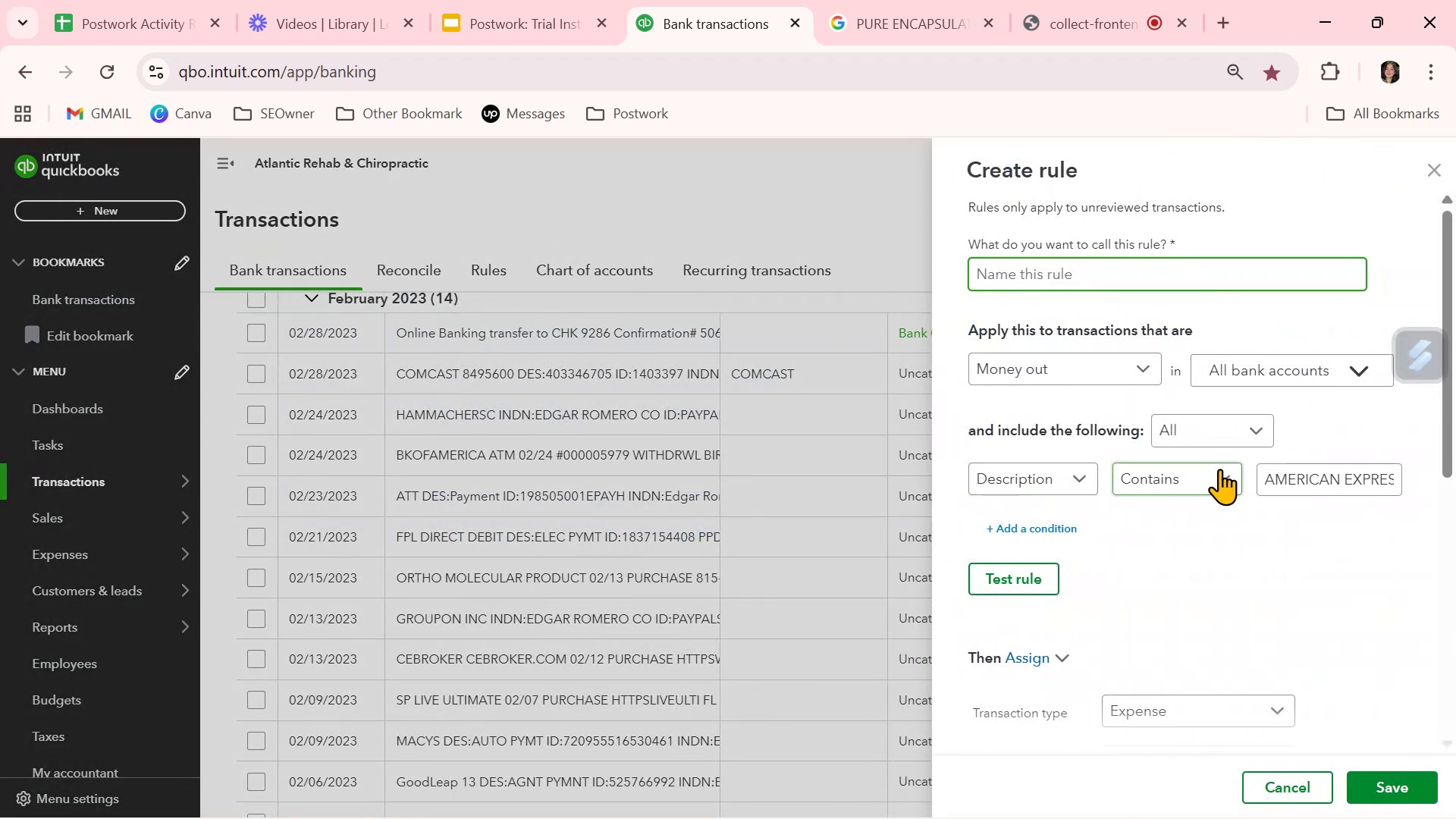 
key(Control+ControlLeft)
 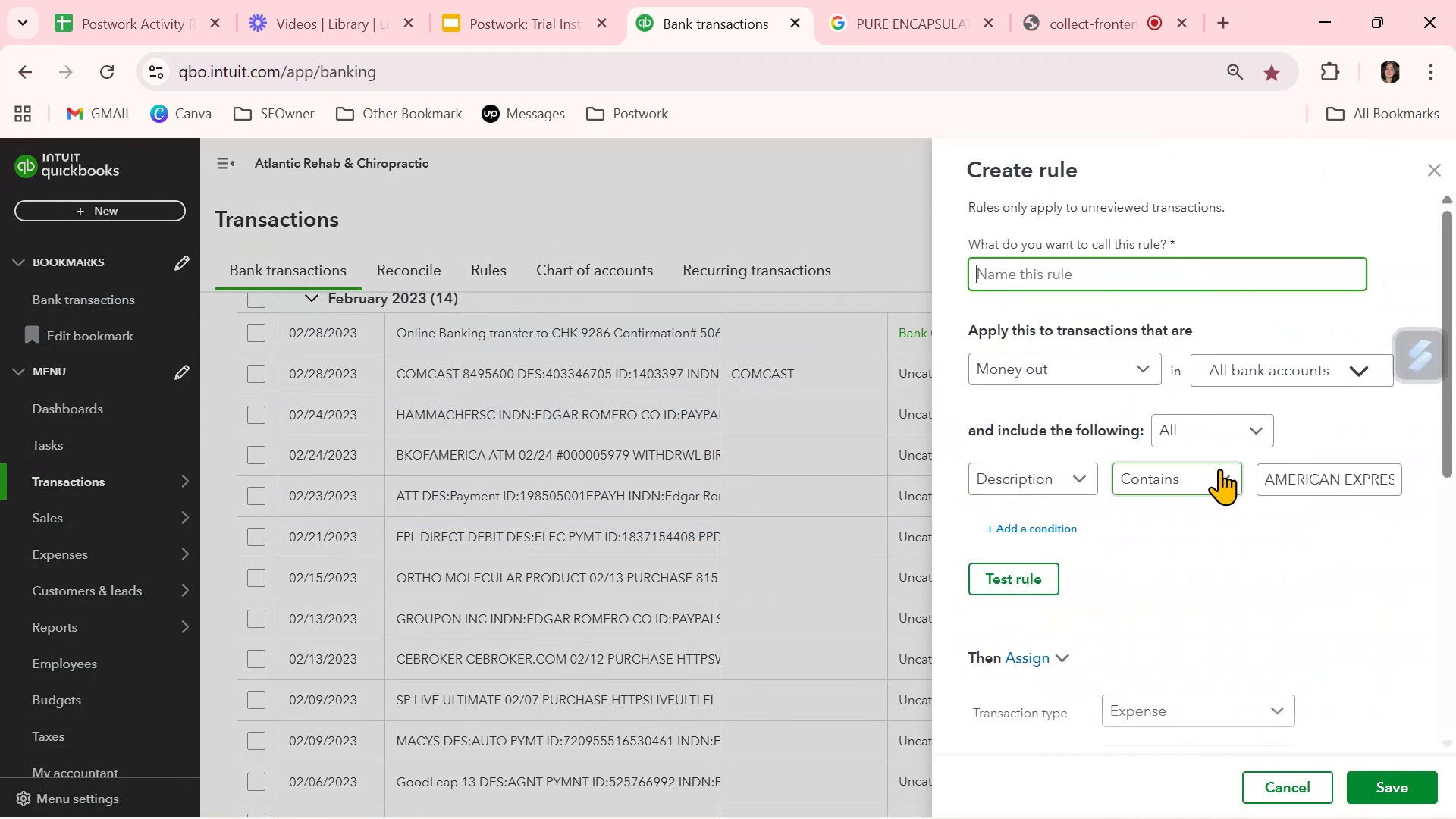 
key(Control+V)
 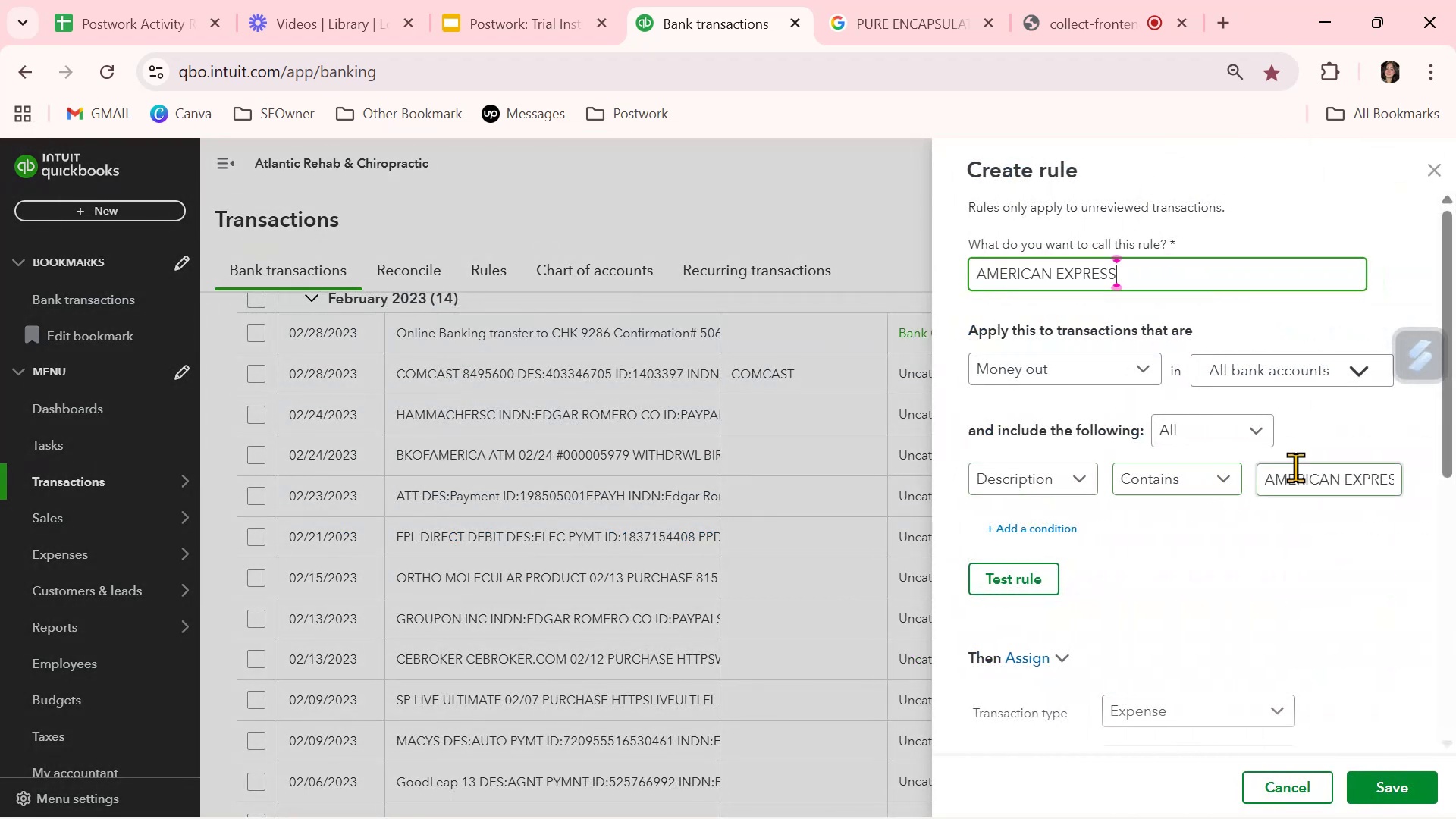 
double_click([1295, 467])
 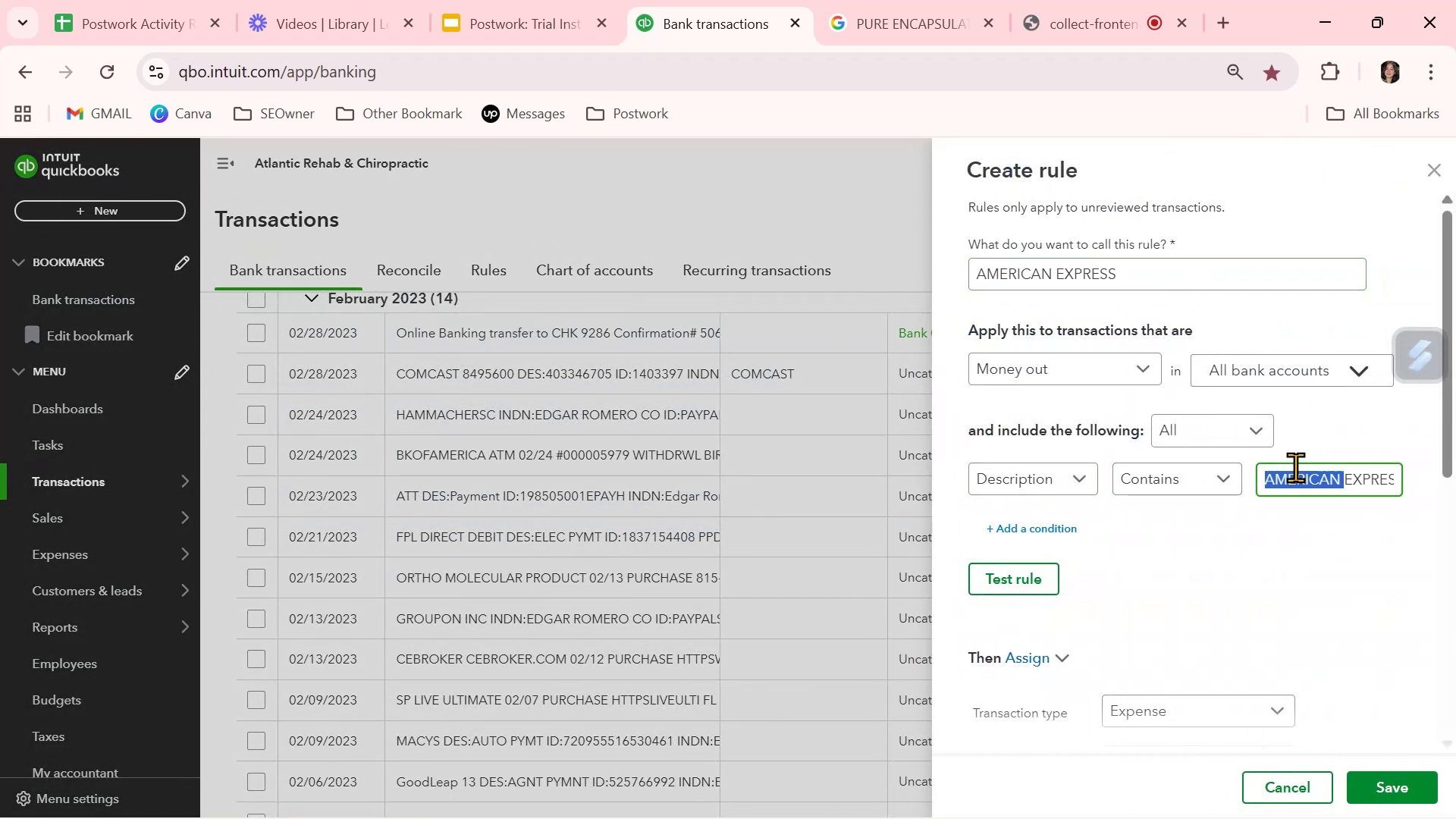 
triple_click([1295, 467])
 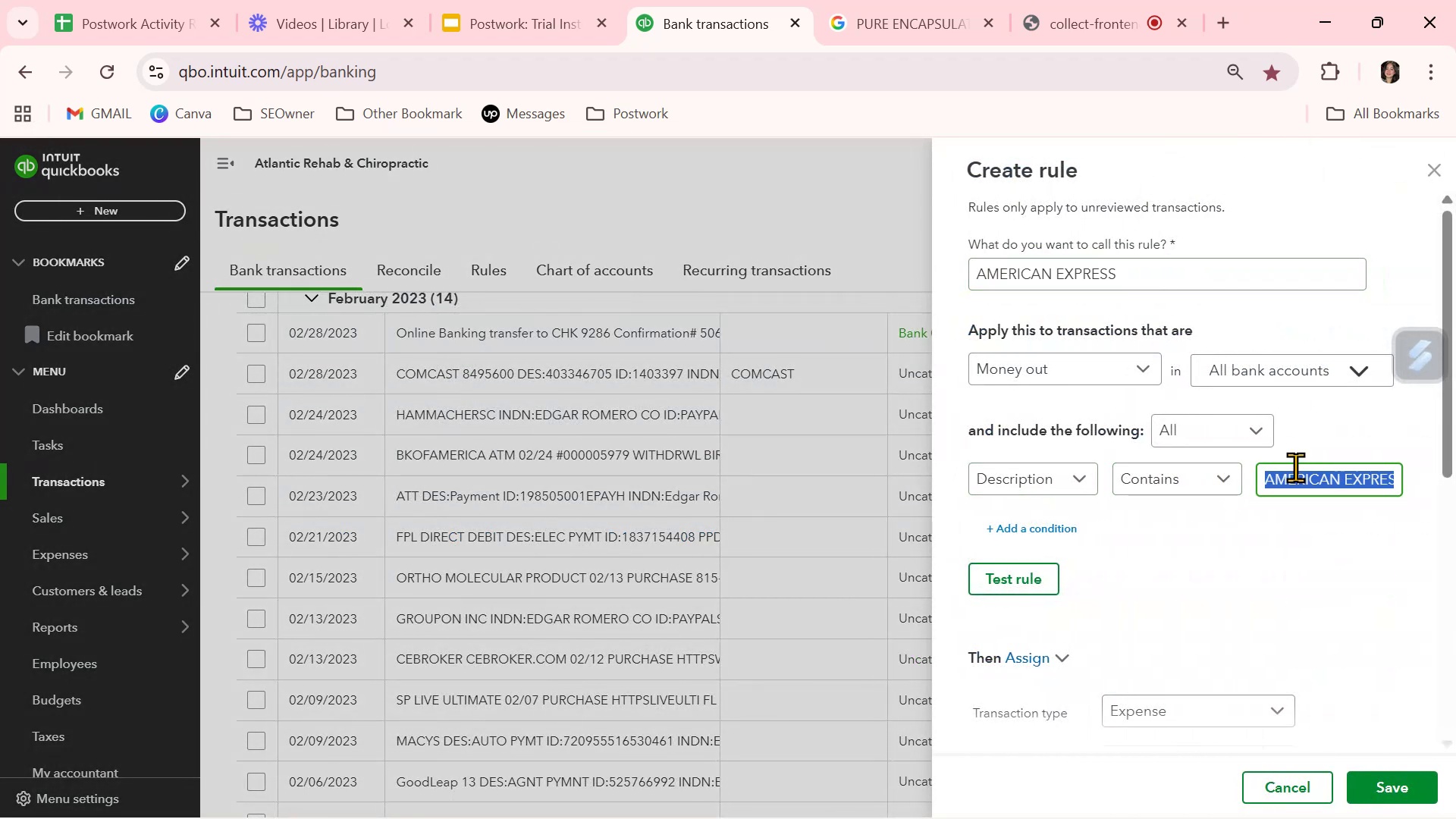 
key(Control+ControlLeft)
 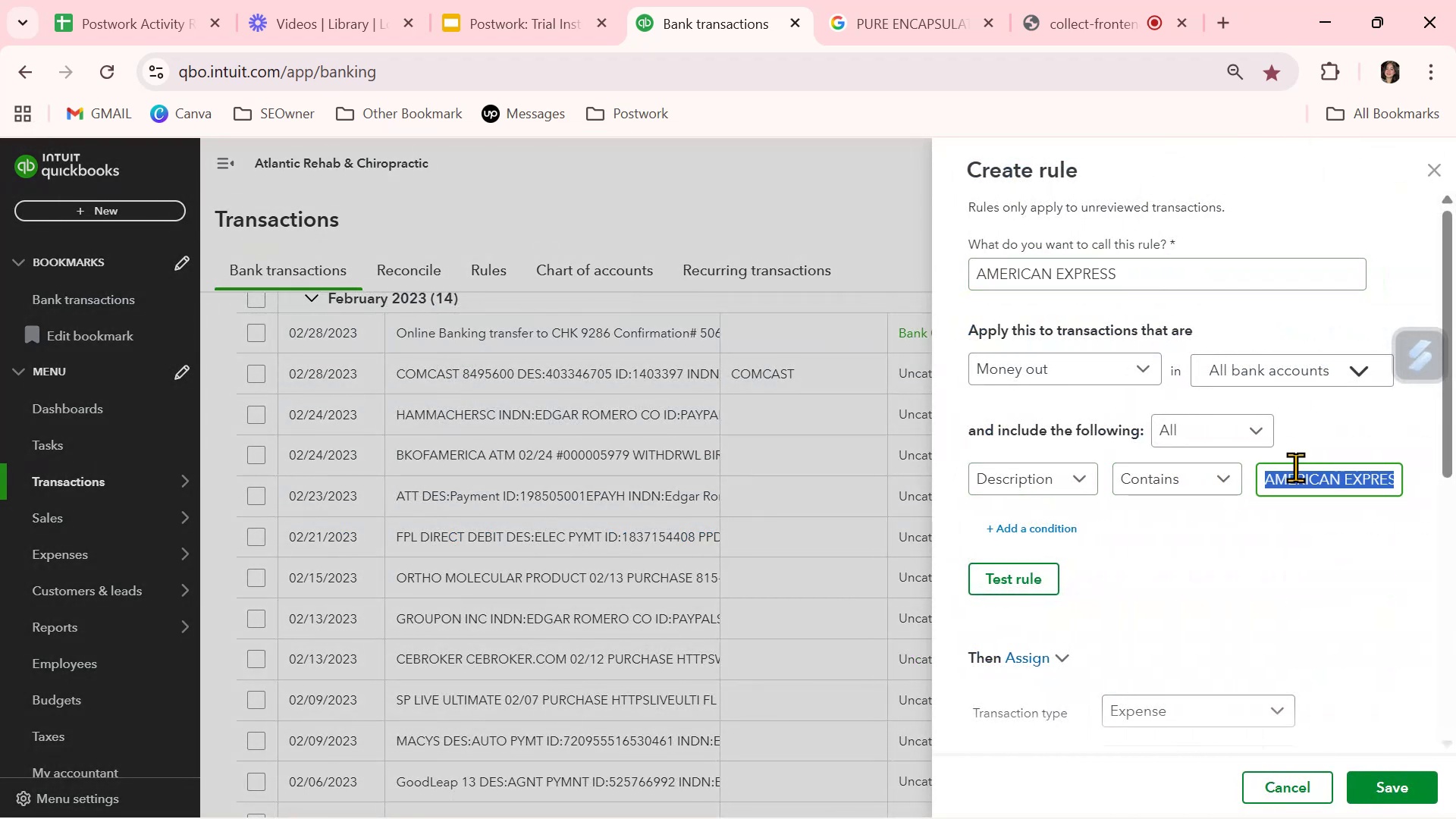 
key(Control+V)
 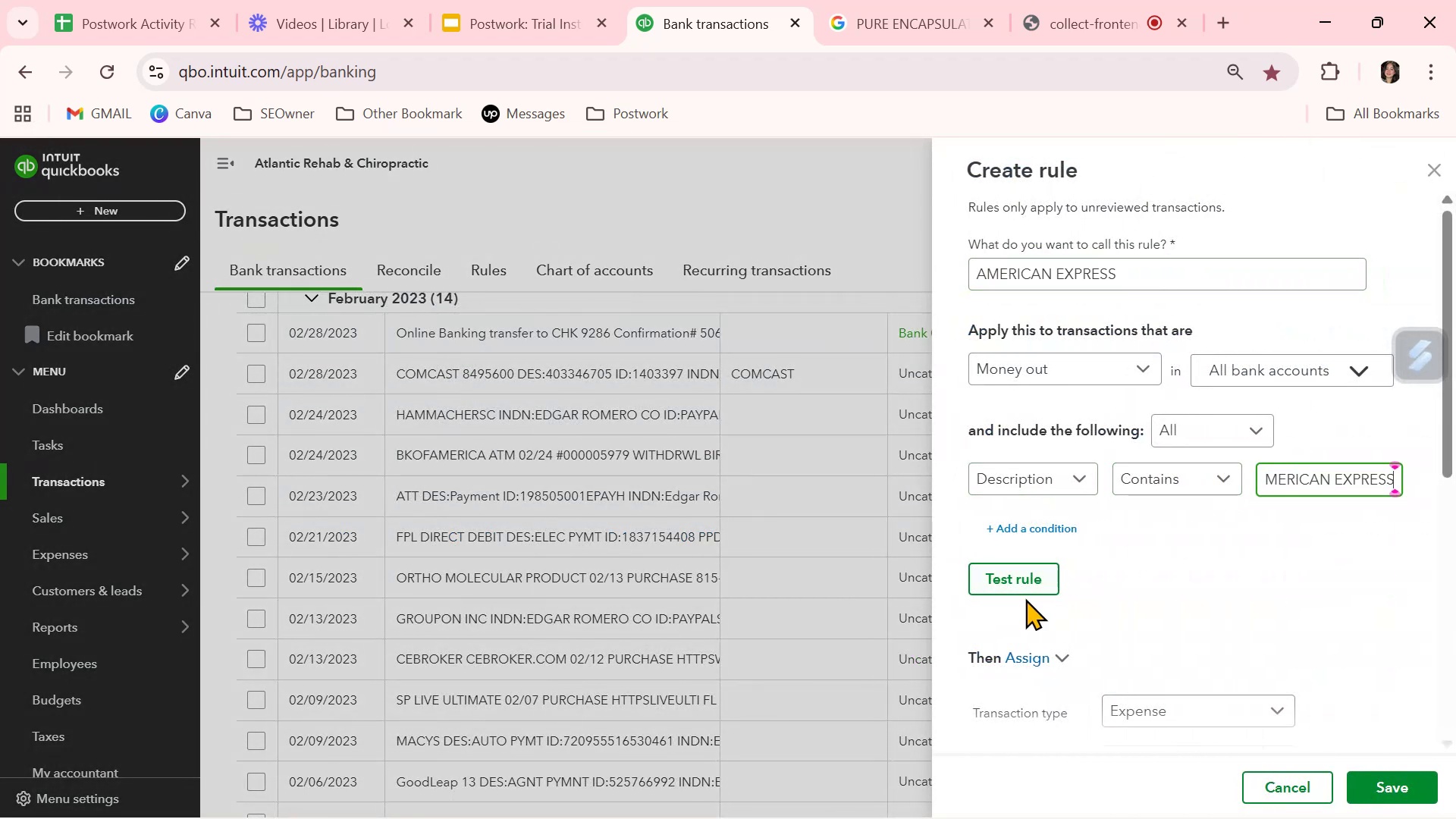 
left_click([1037, 585])
 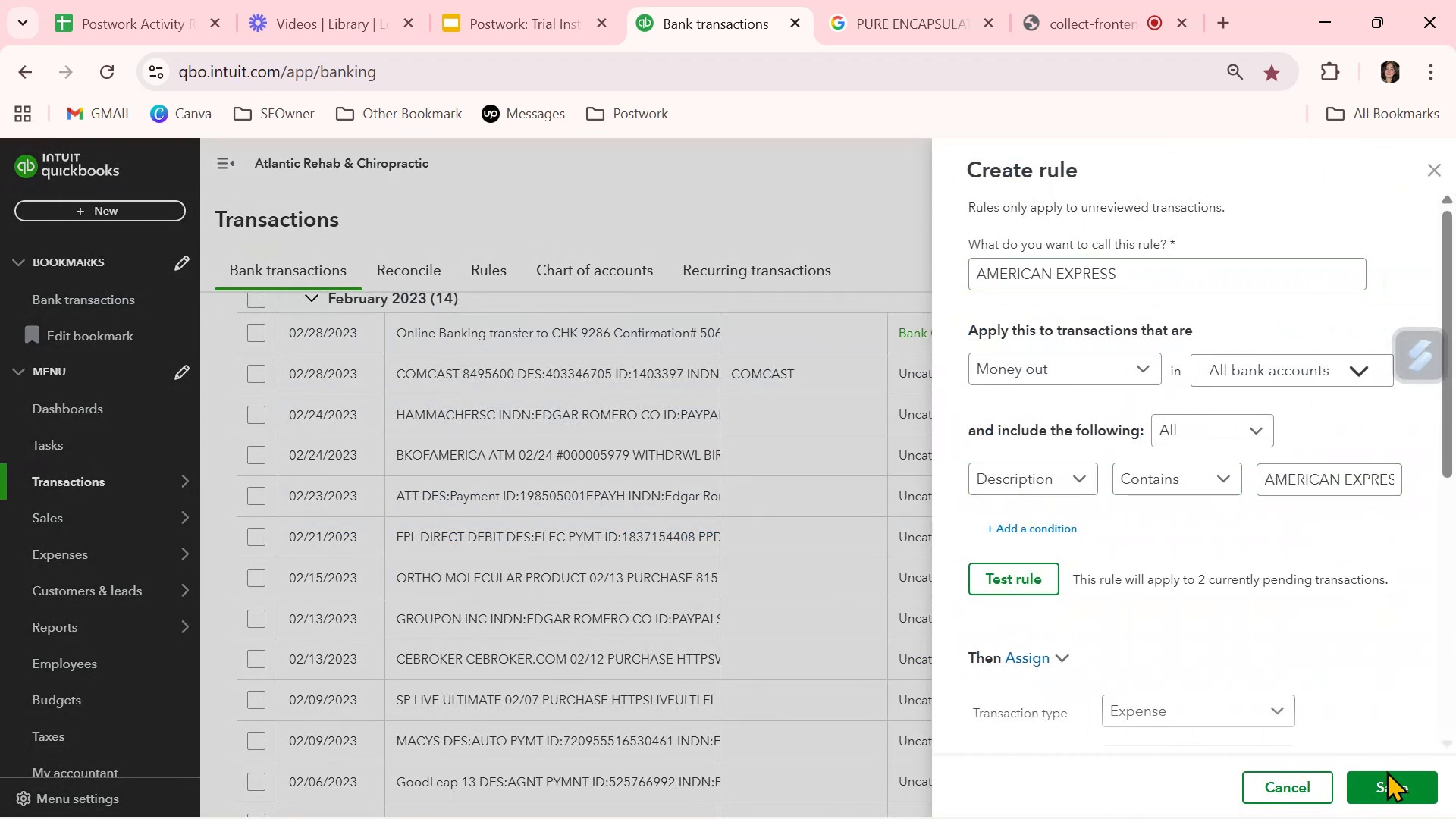 
left_click([1385, 783])
 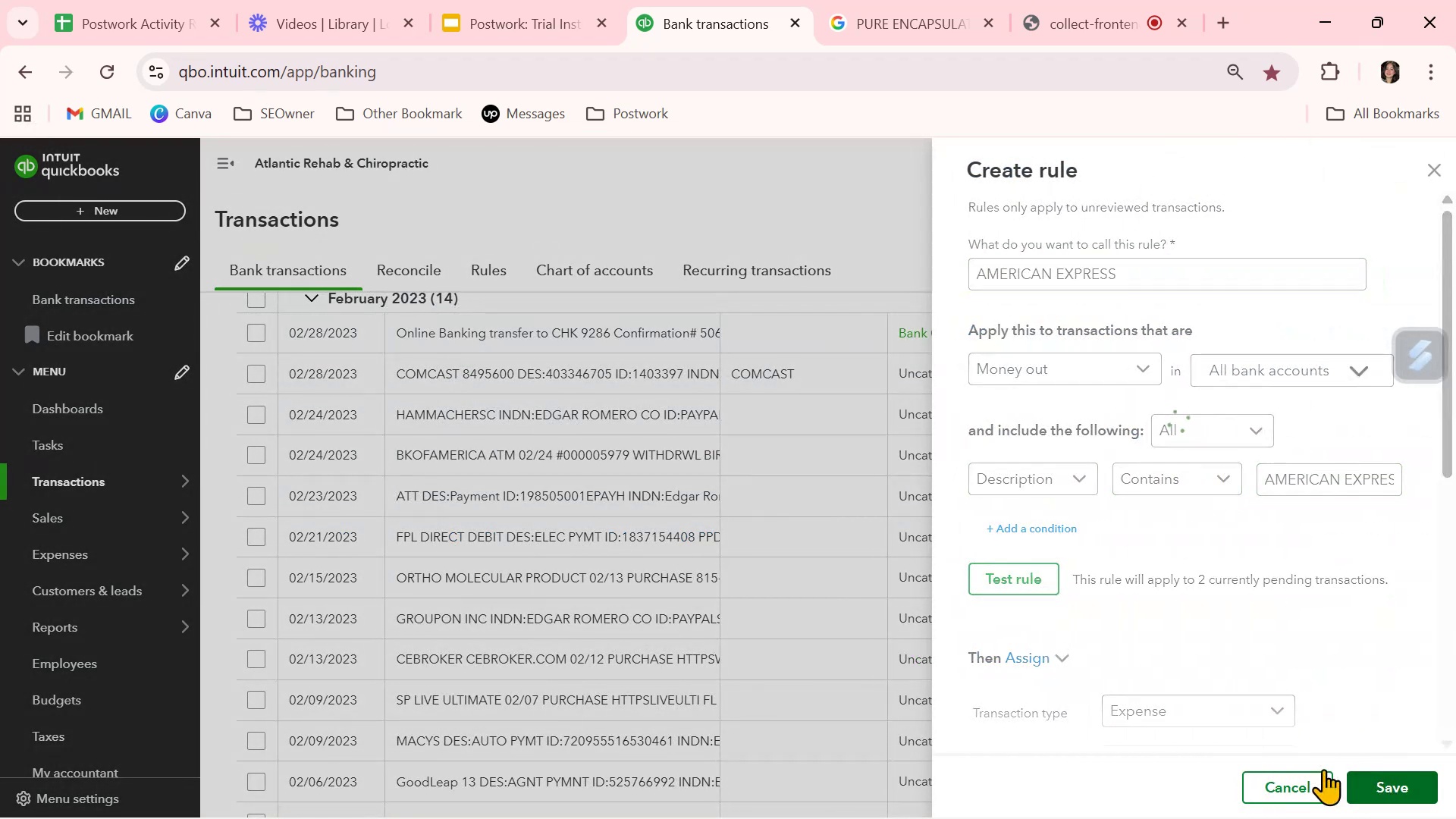 
mouse_move([639, 657])
 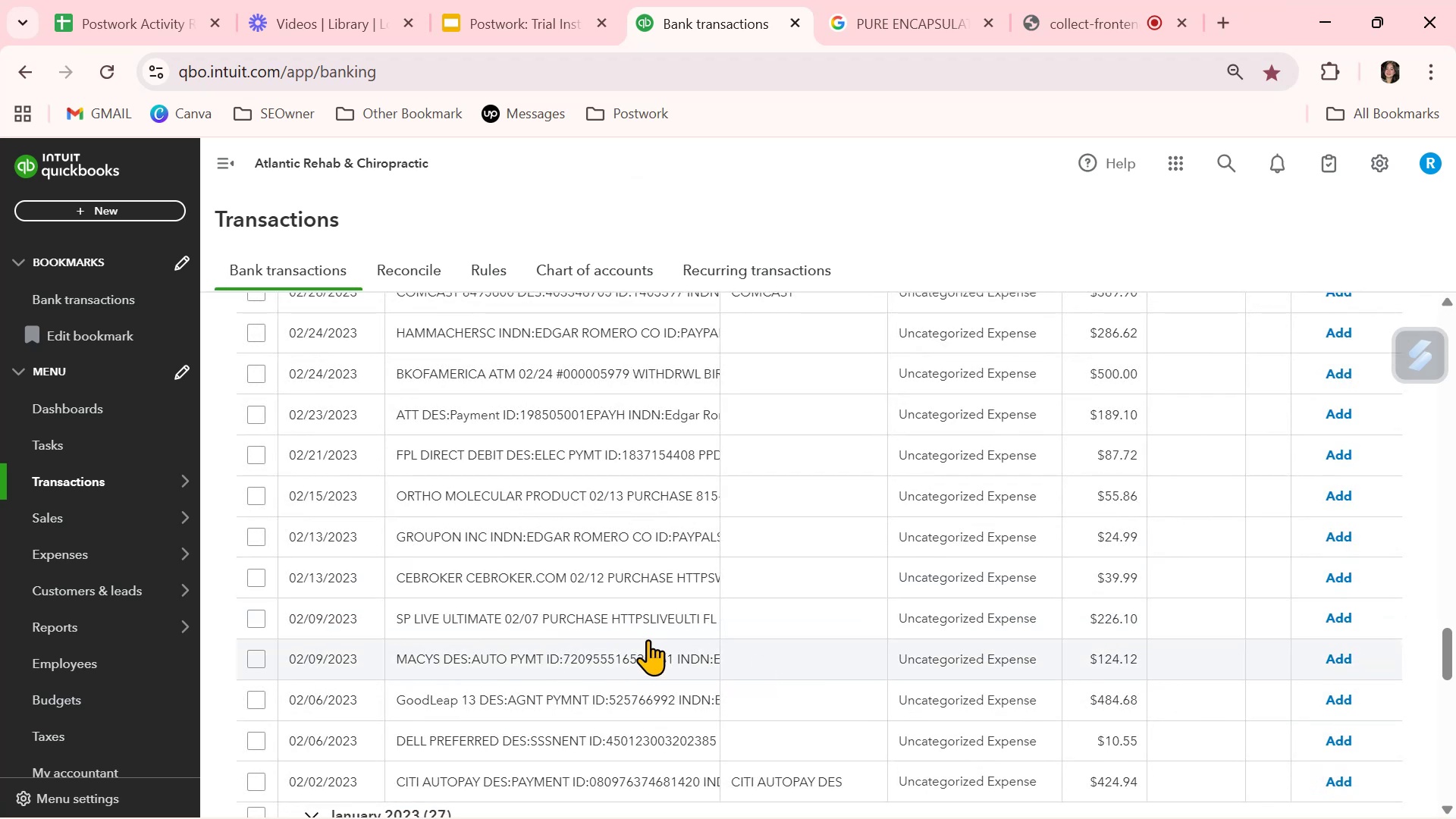 
scroll: coordinate [648, 639], scroll_direction: up, amount: 4.0
 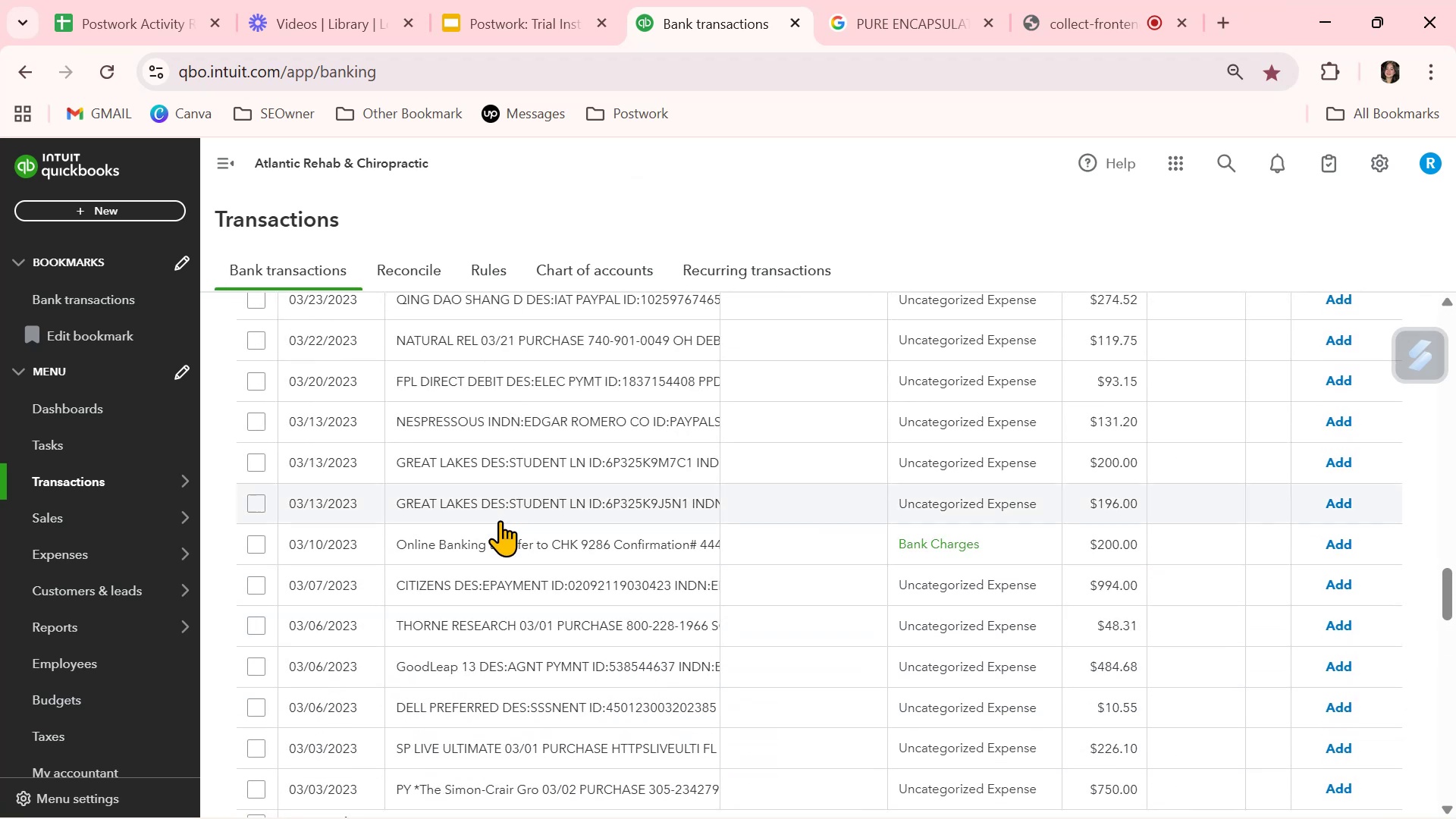 
left_click([500, 464])
 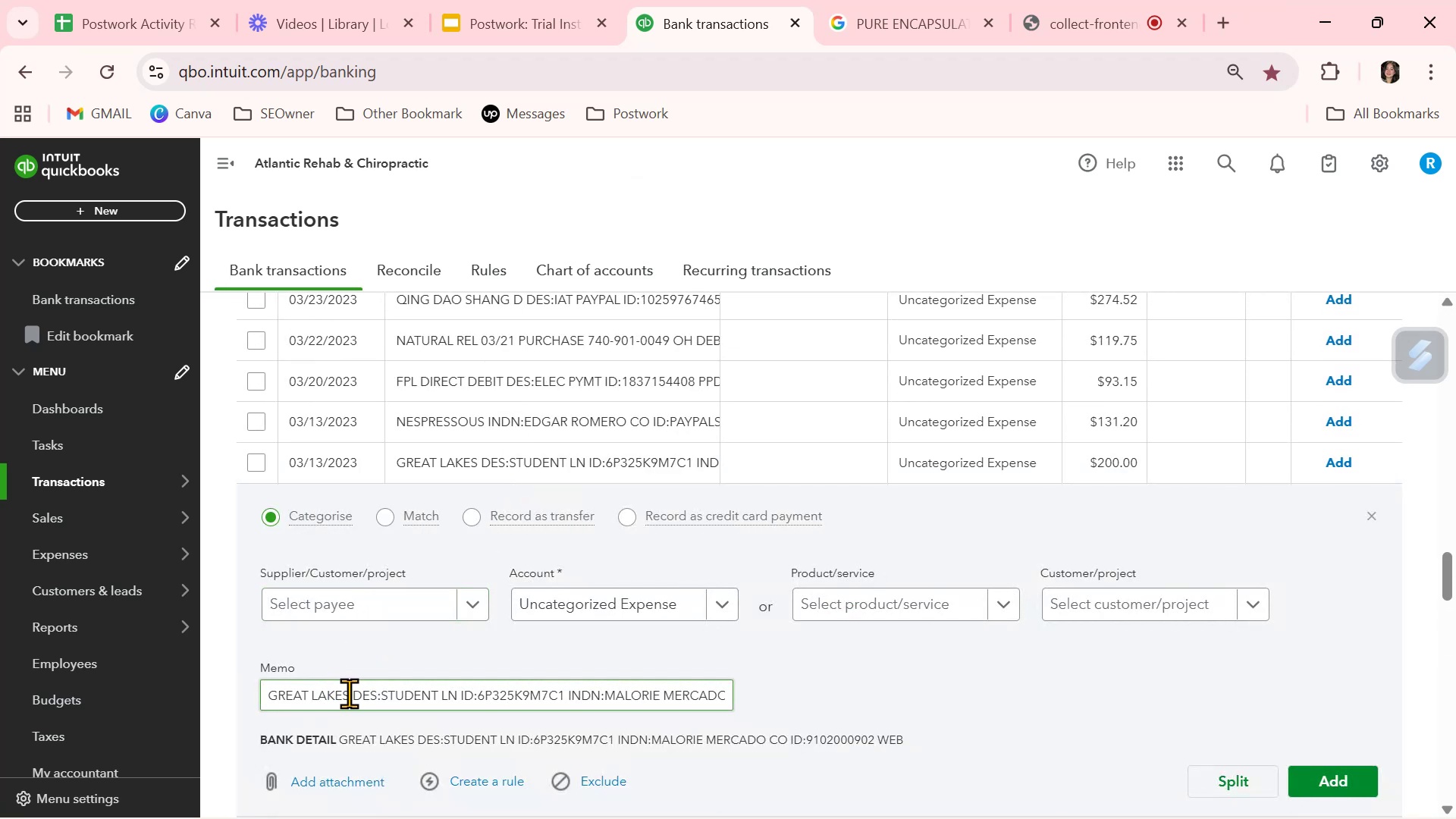 
key(Control+ControlLeft)
 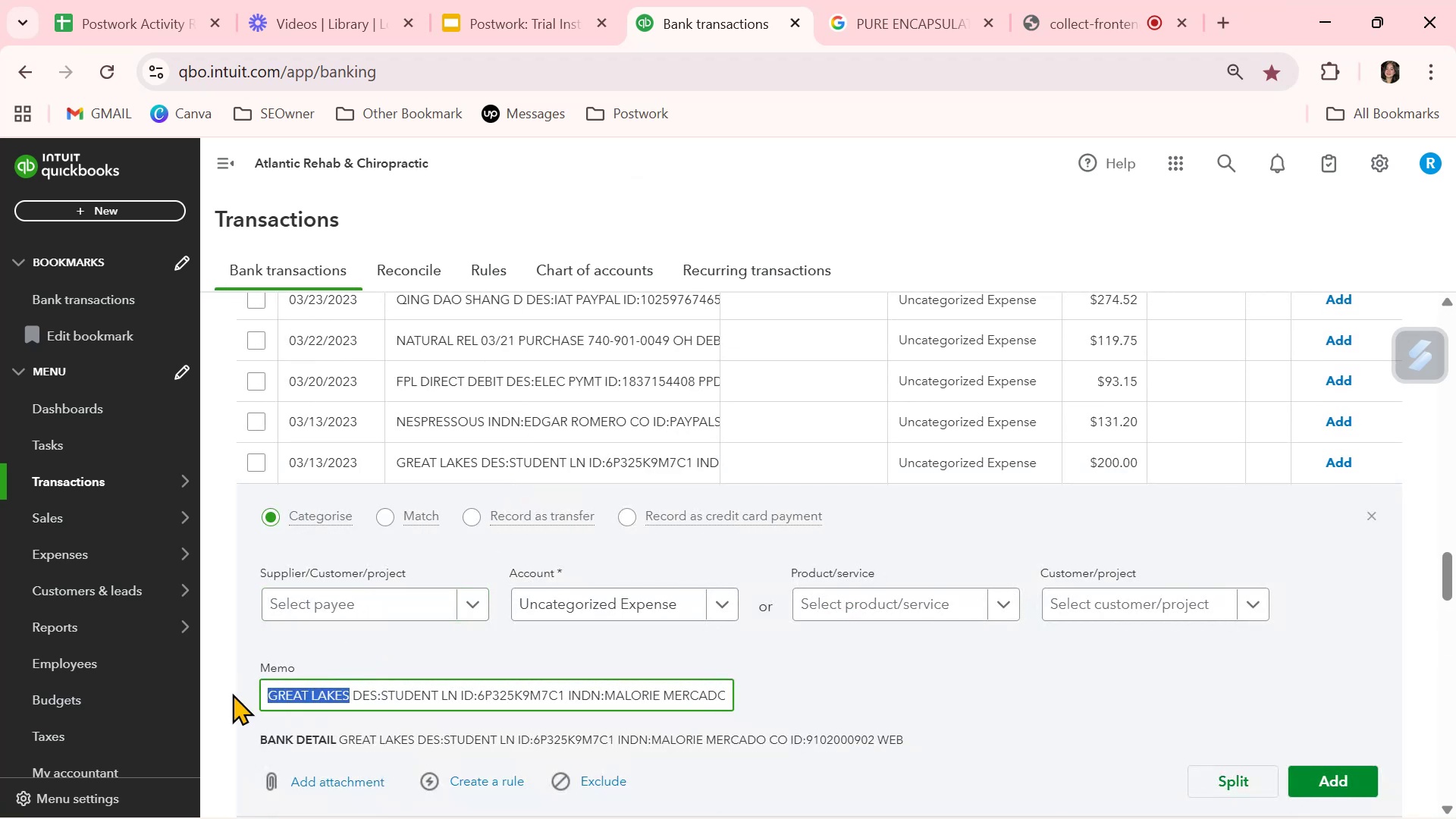 
key(Control+C)
 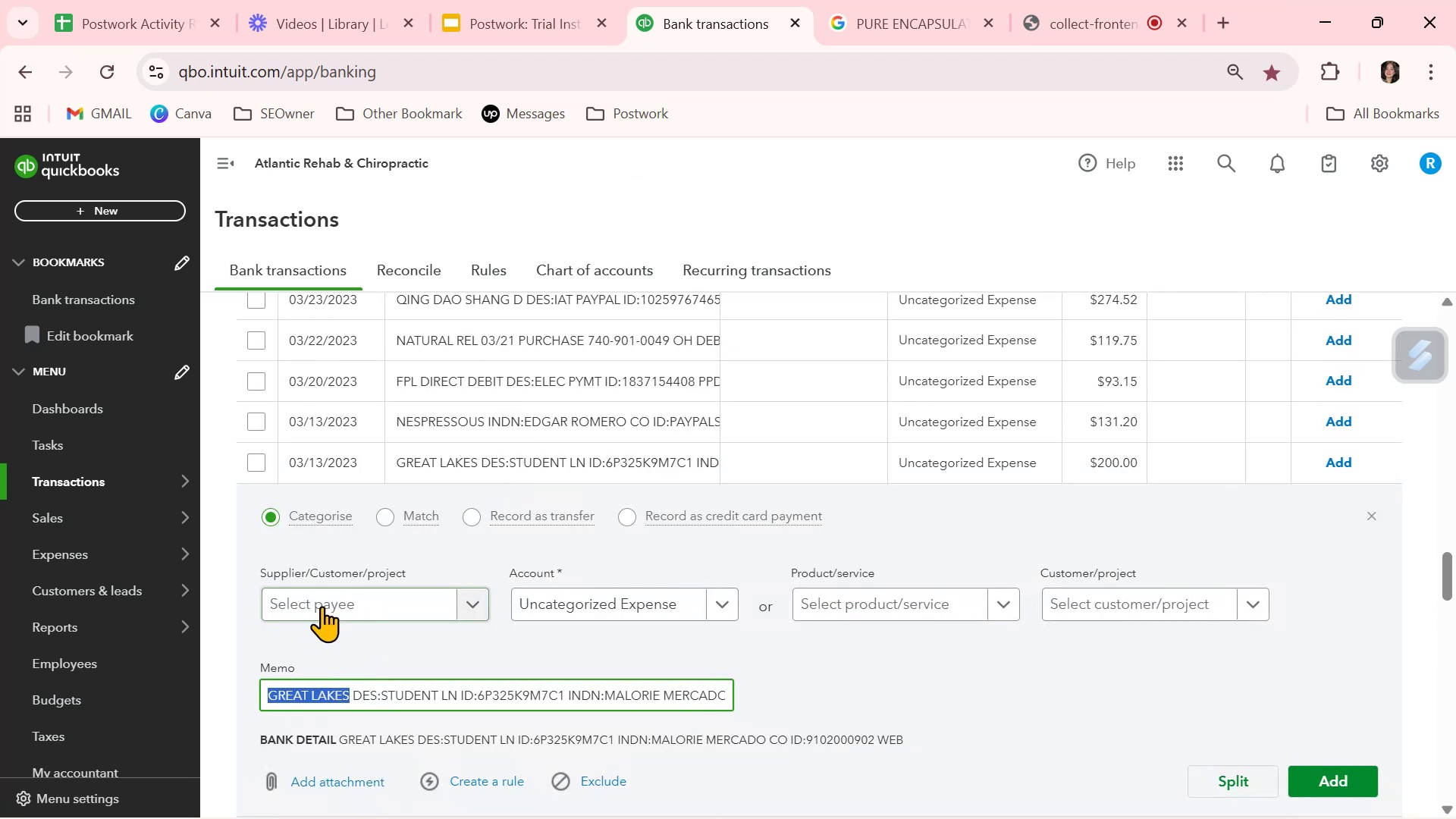 
left_click([323, 605])
 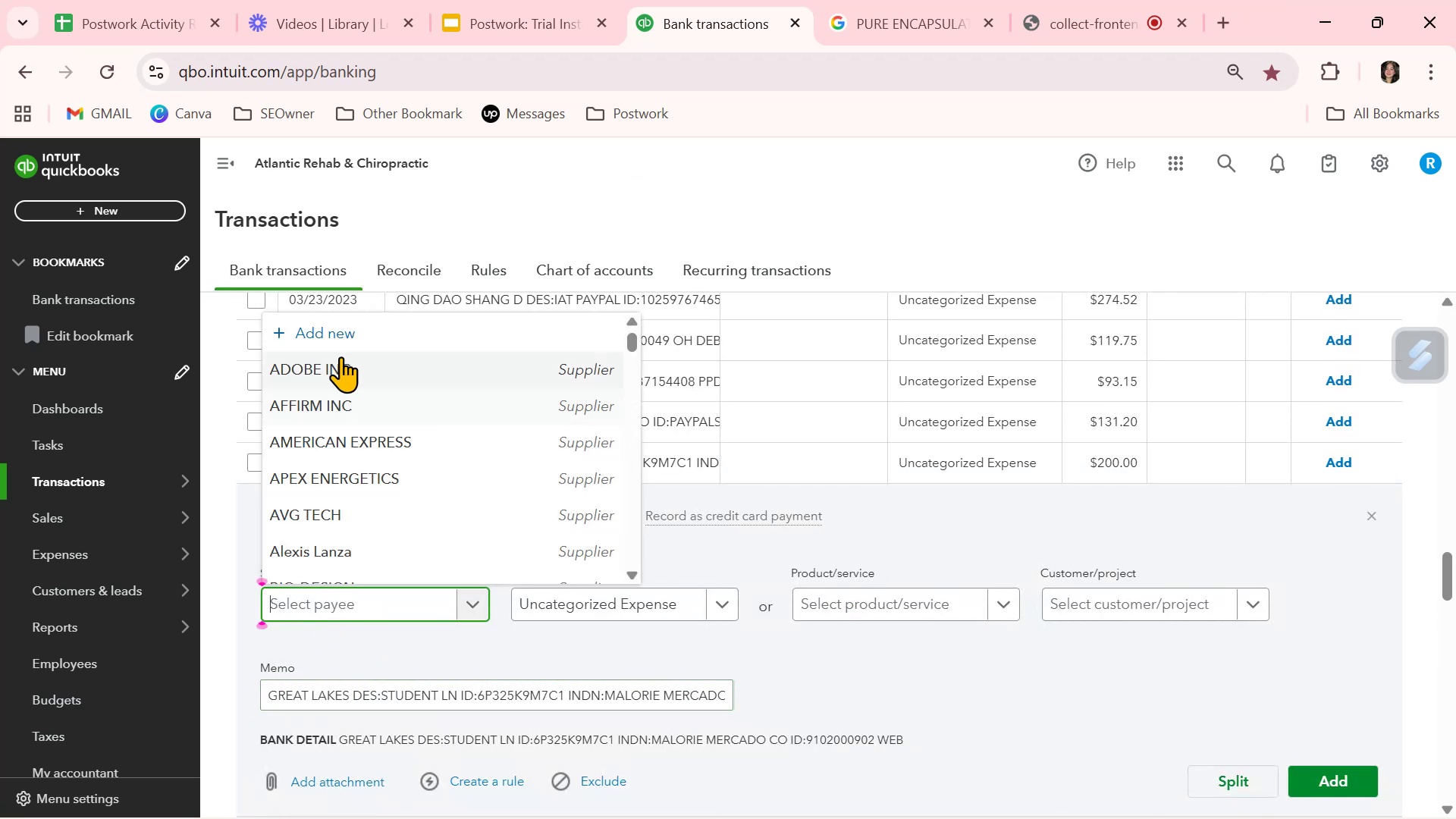 
left_click([343, 340])
 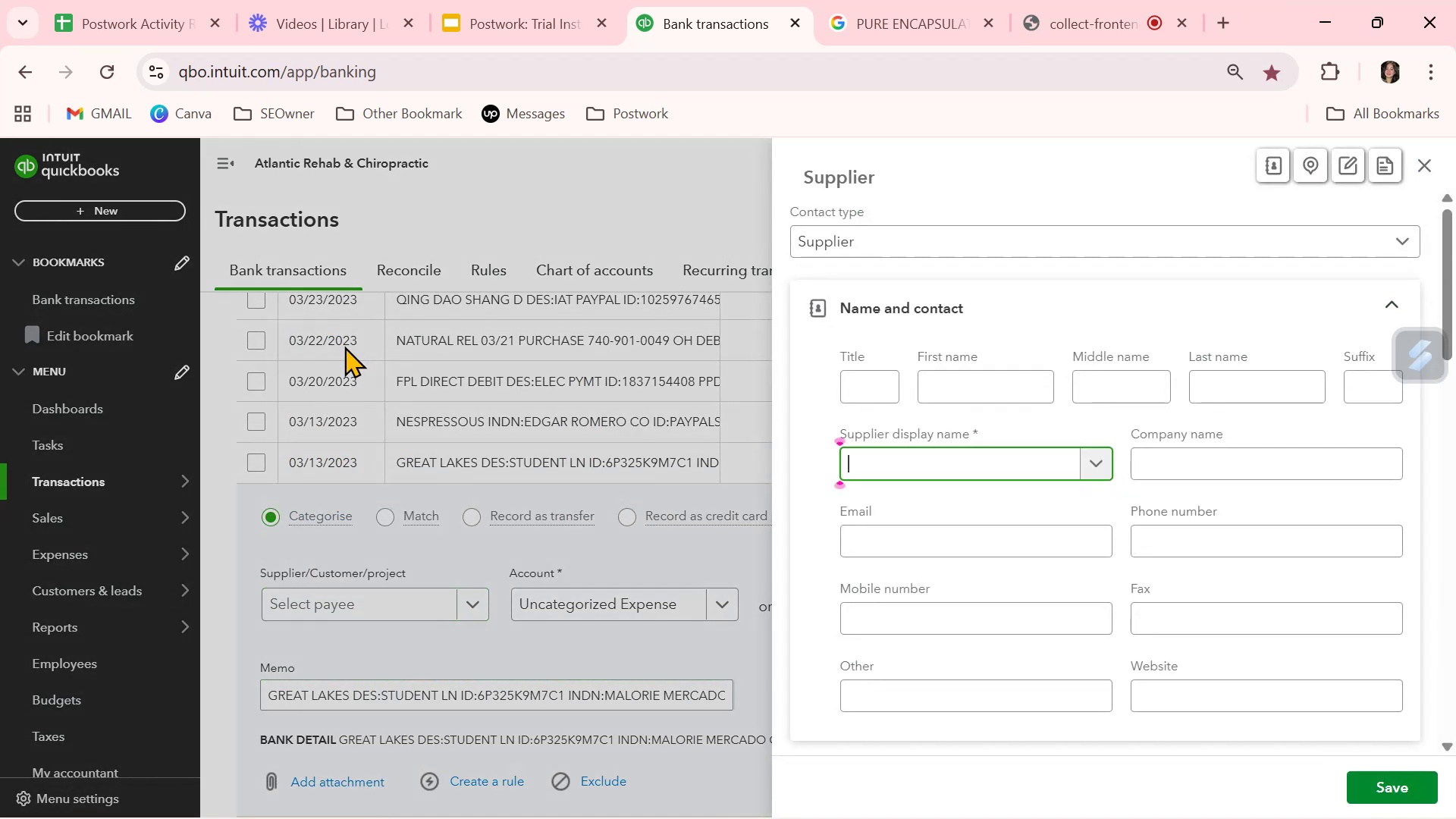 
key(Control+ControlLeft)
 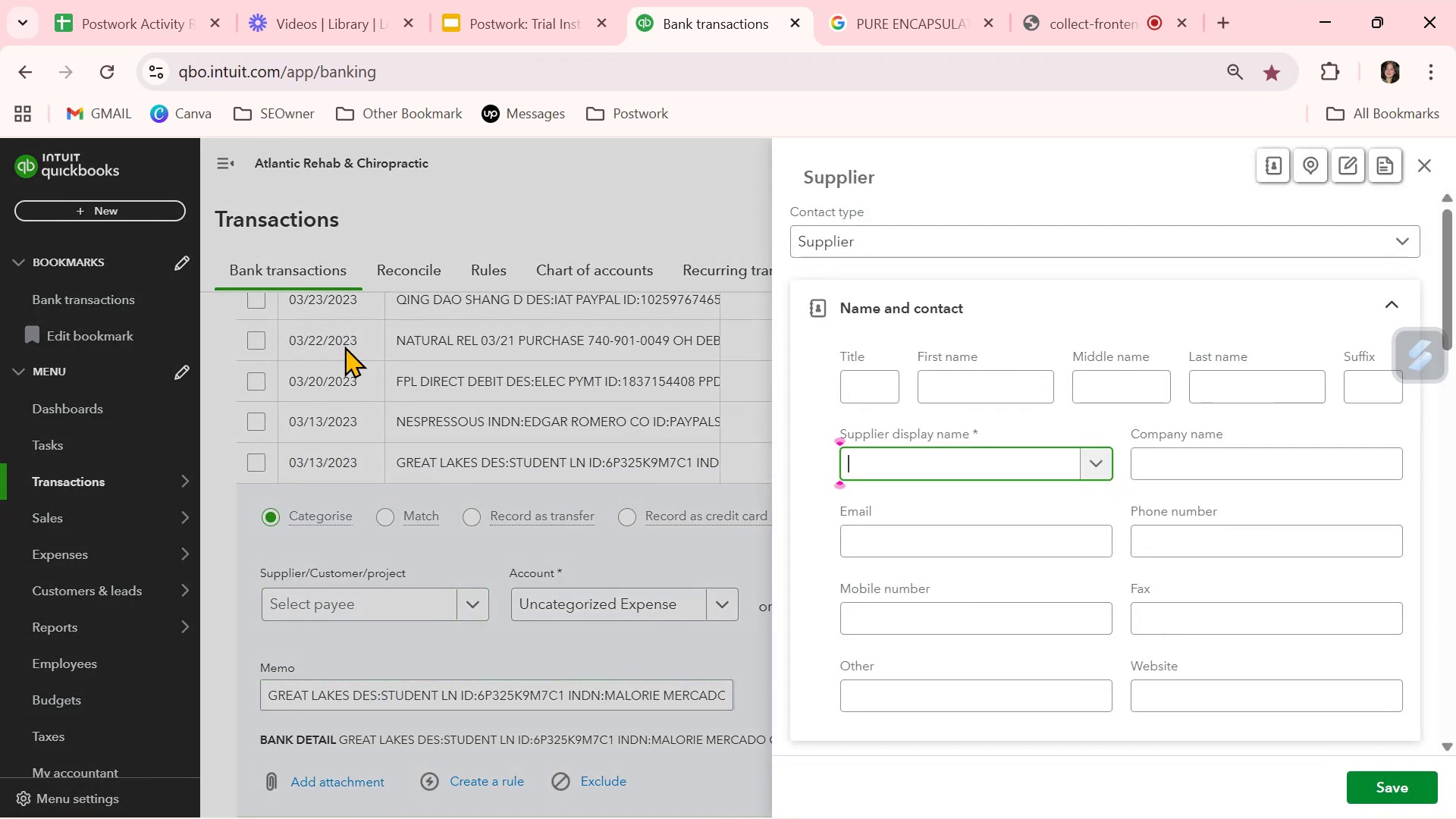 
key(Control+V)
 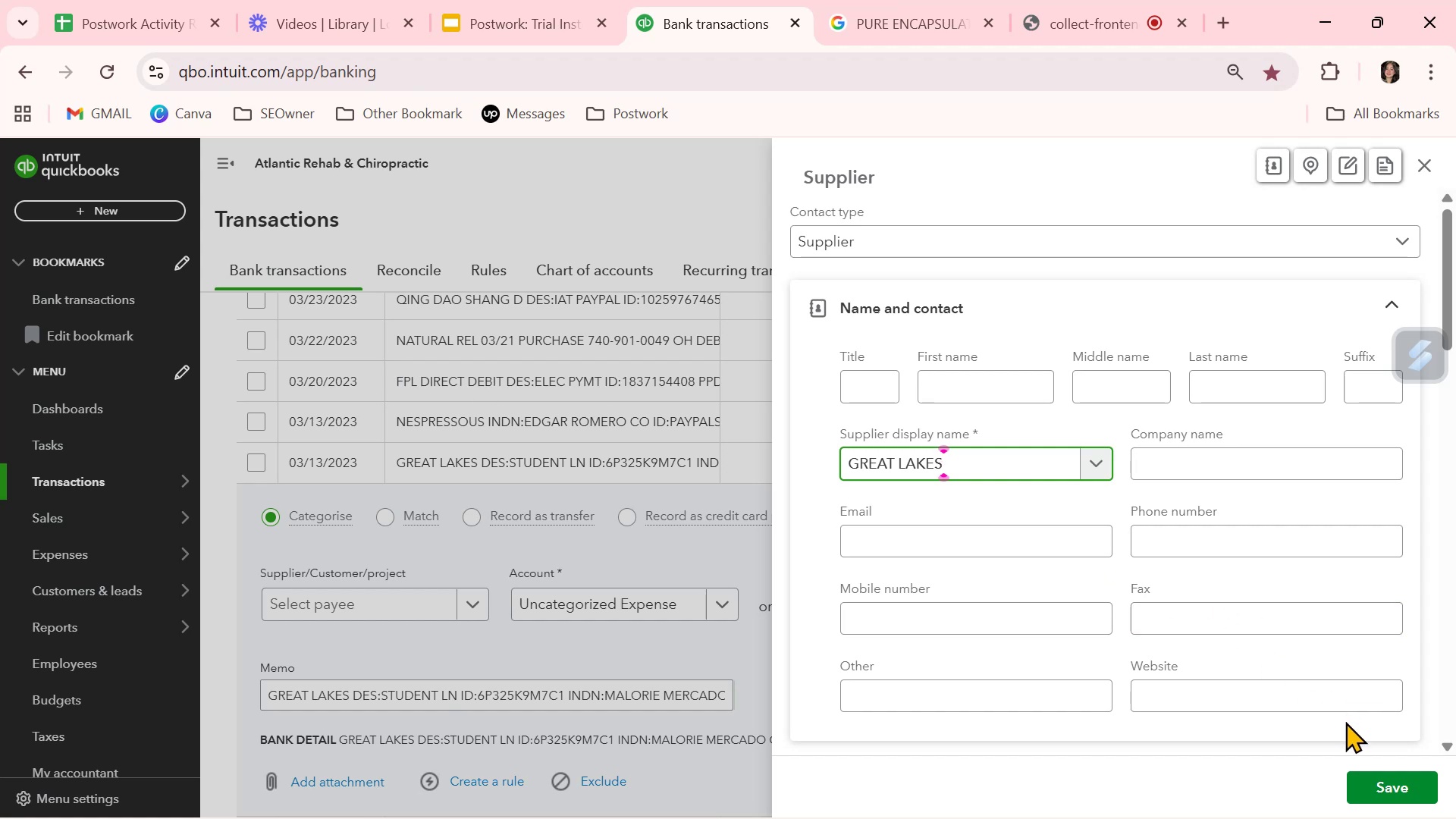 
left_click([1390, 792])
 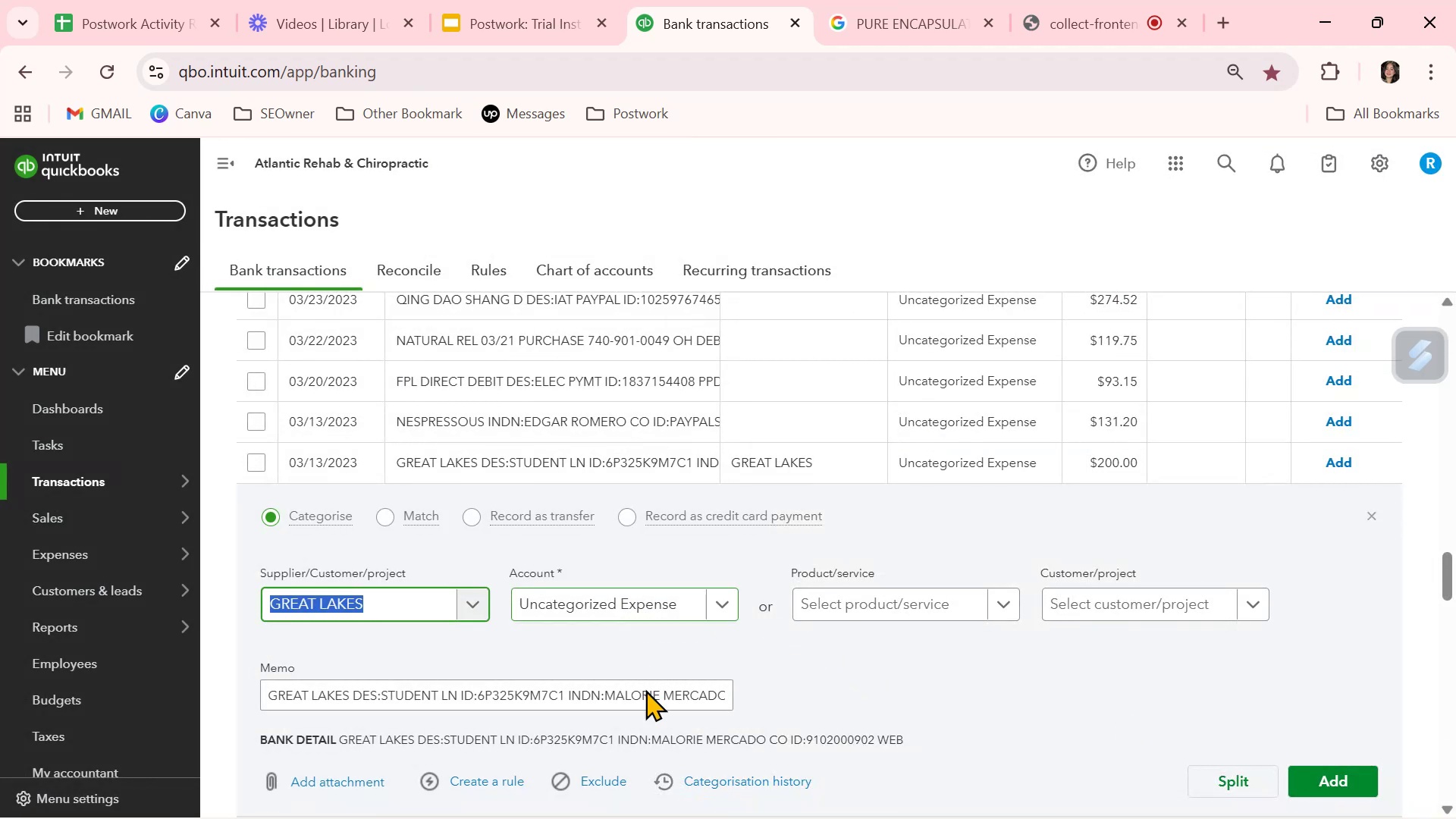 
left_click([508, 782])
 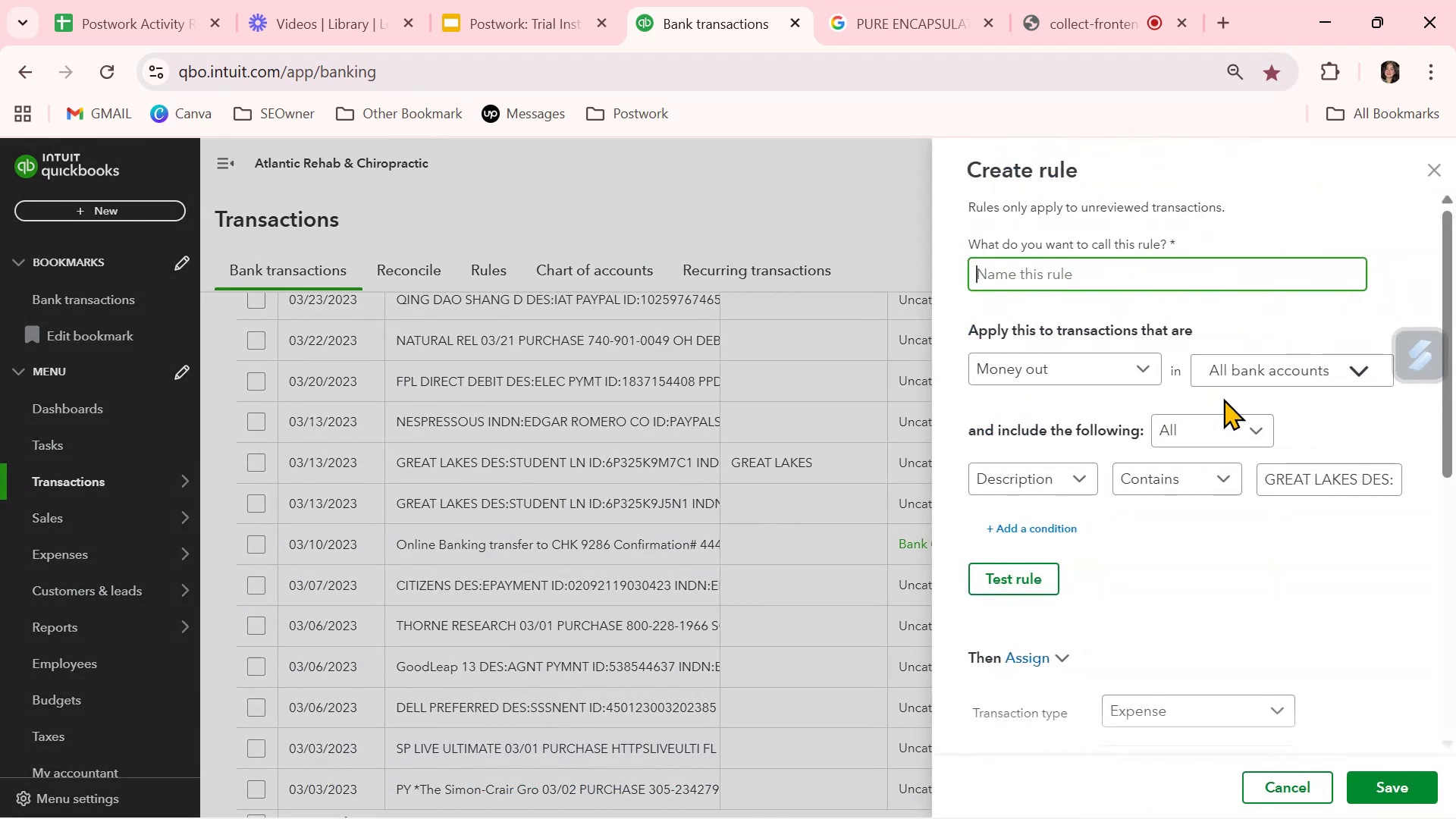 
key(Control+ControlLeft)
 